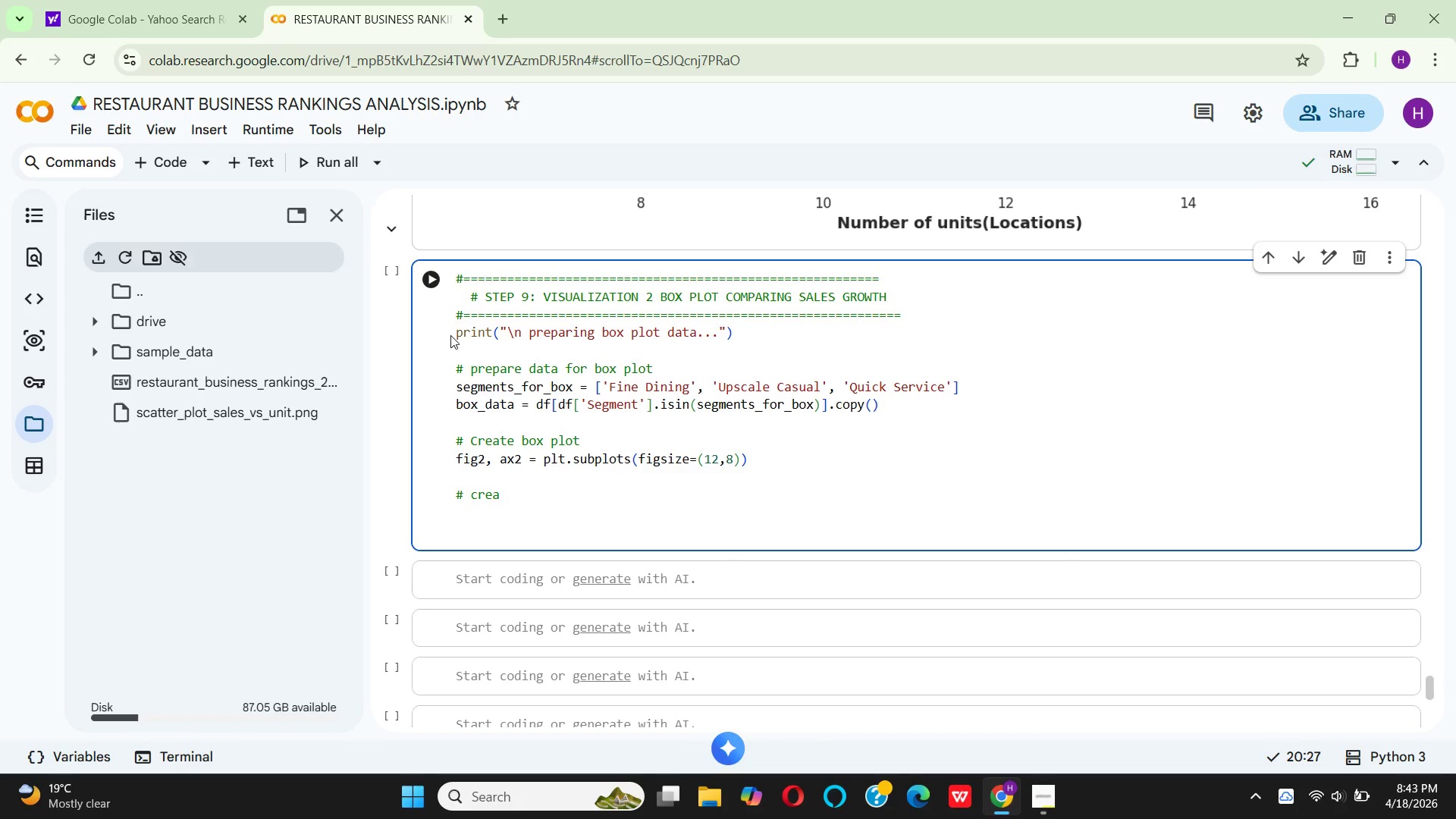 
type(te boxlot)
 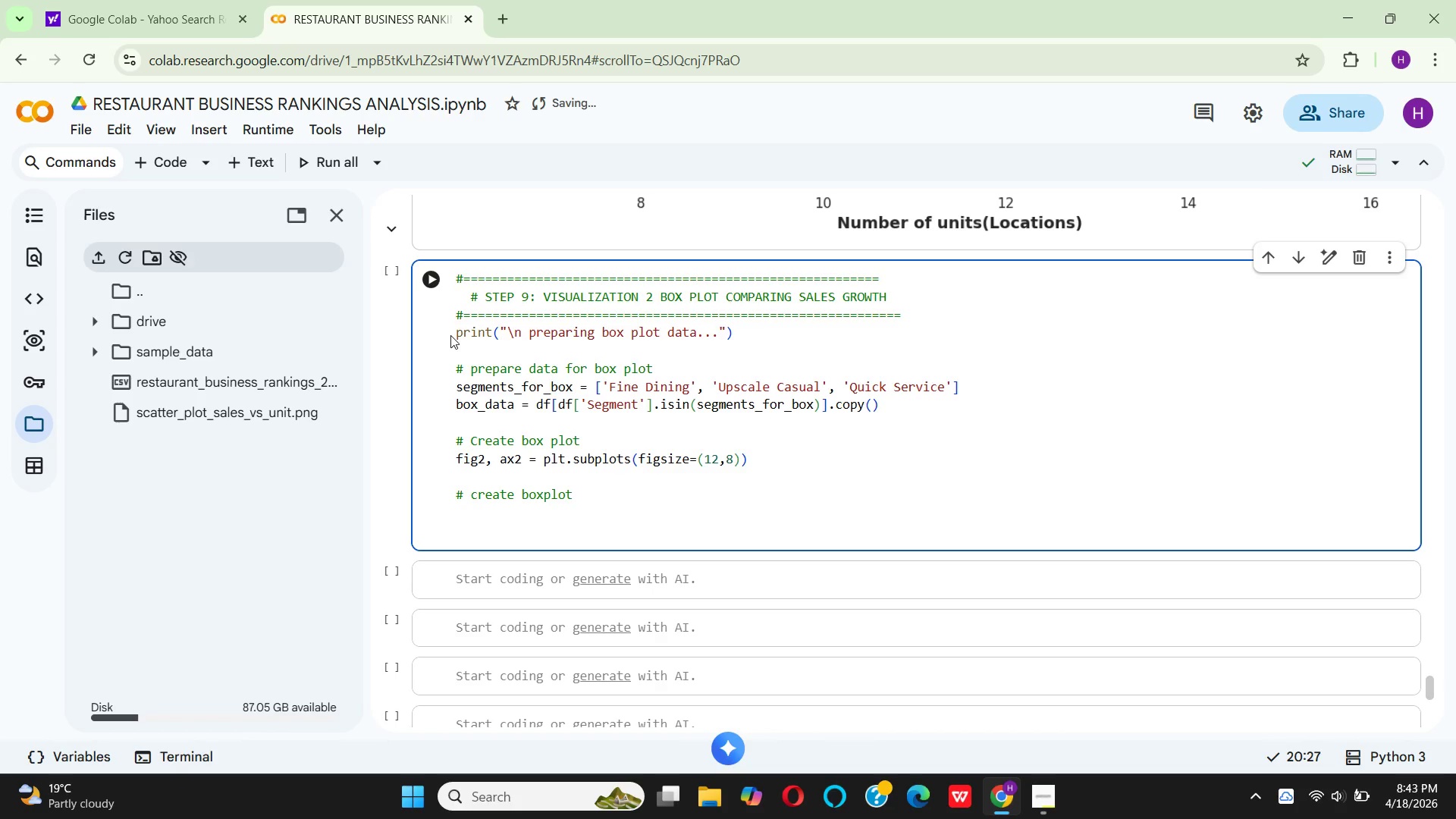 
hold_key(key=P, duration=0.48)
 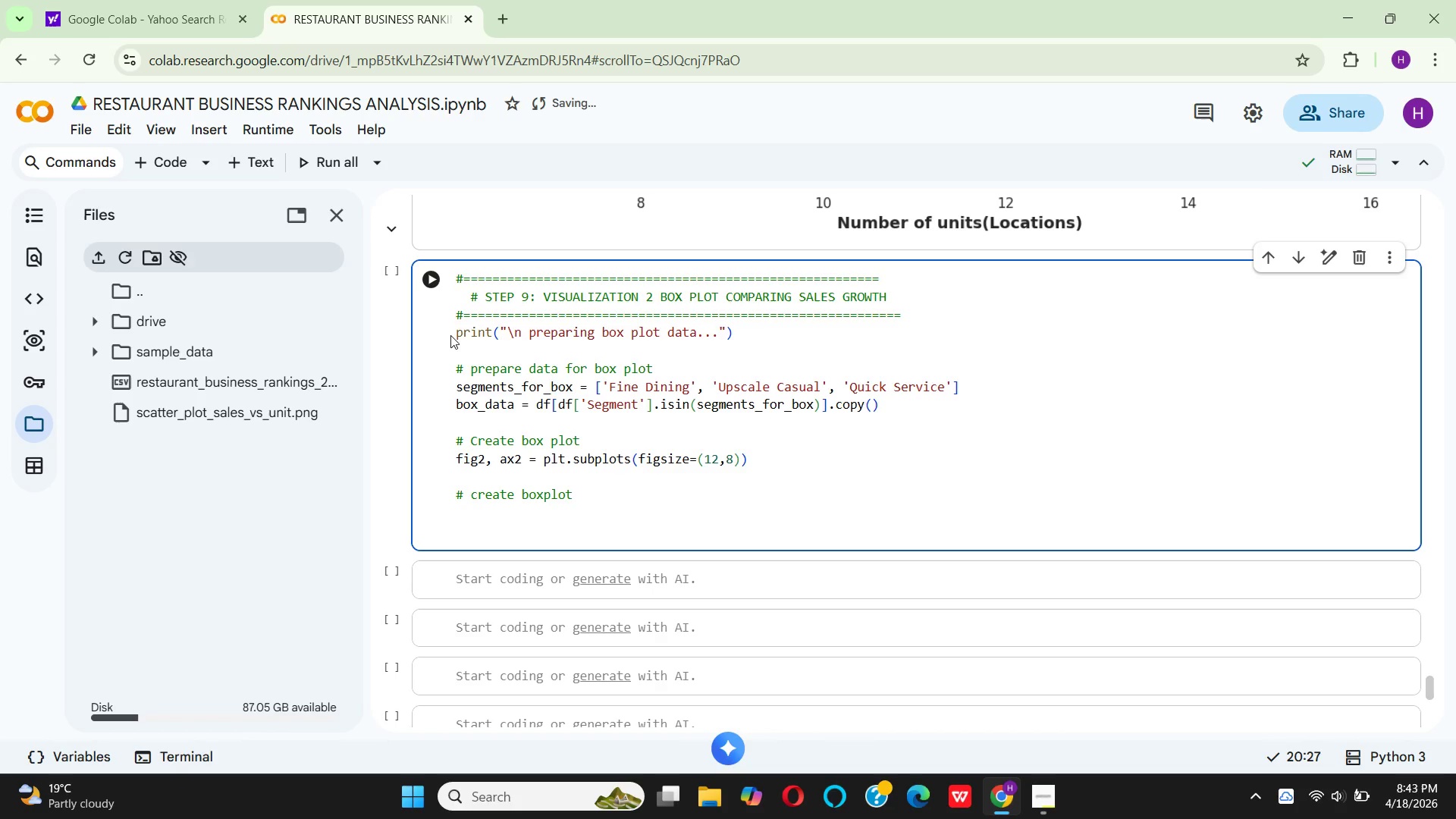 
key(Enter)
 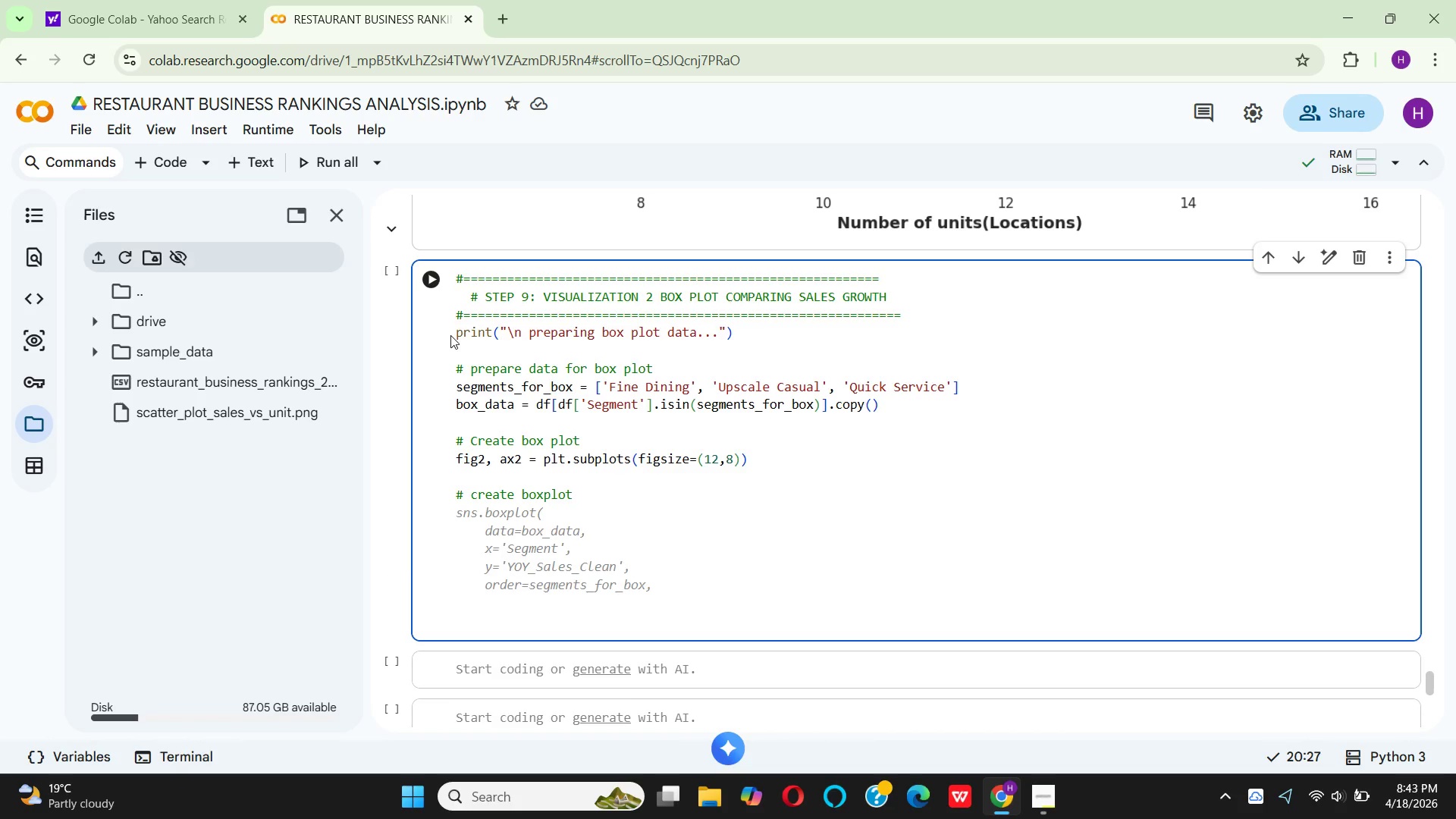 
type(bd = sns.bo)
 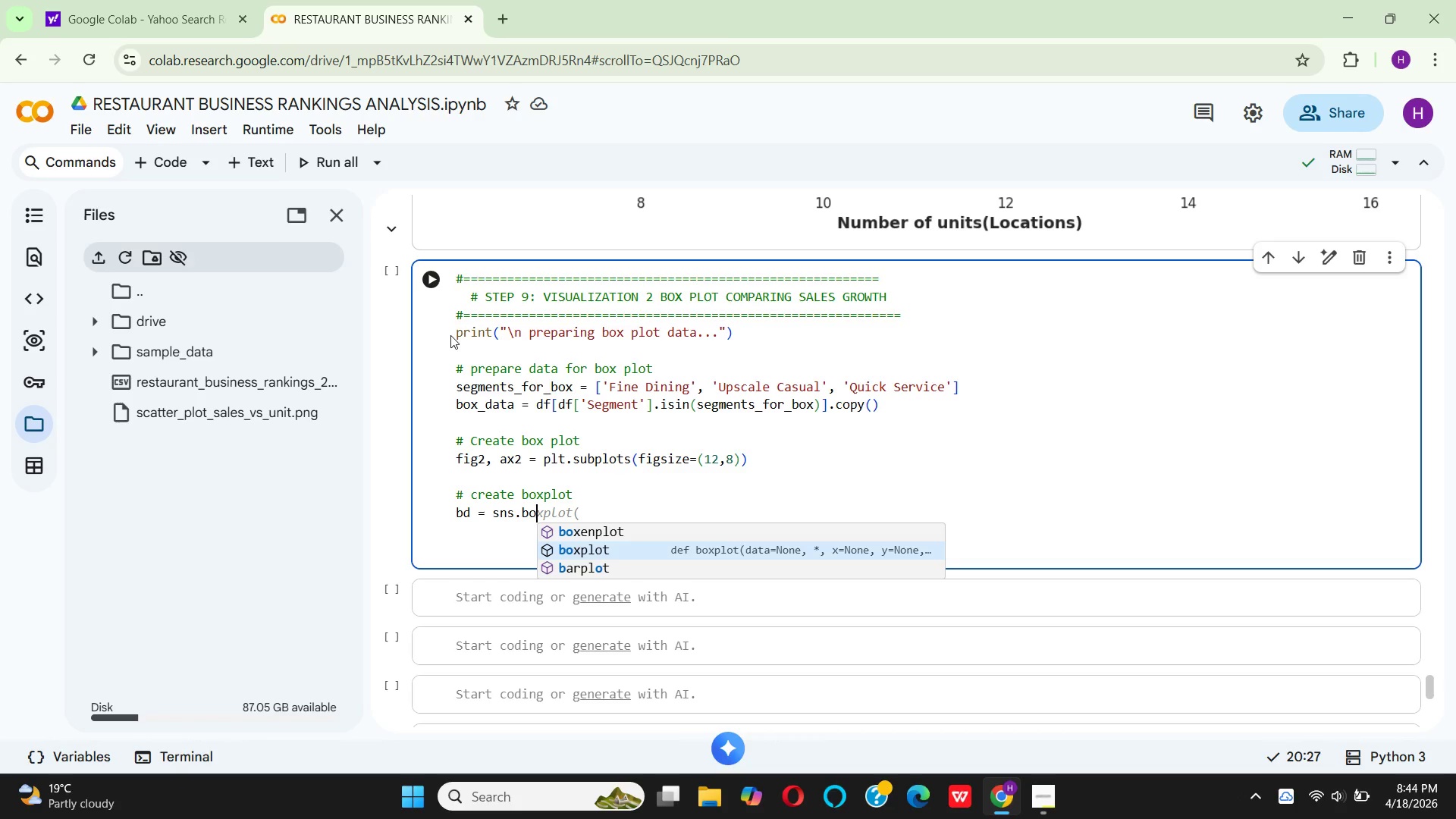 
key(Enter)
 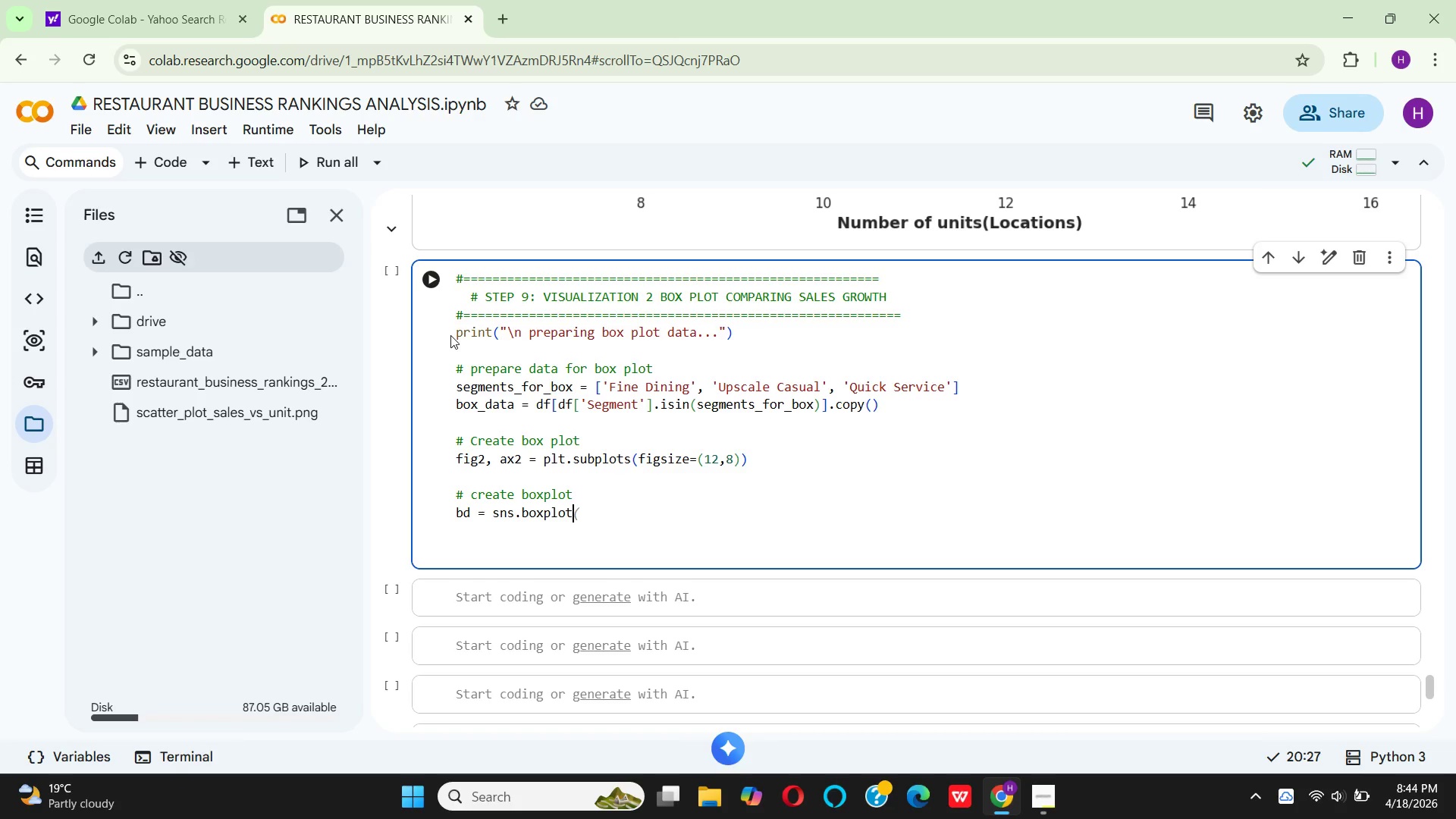 
key(Shift+9)
 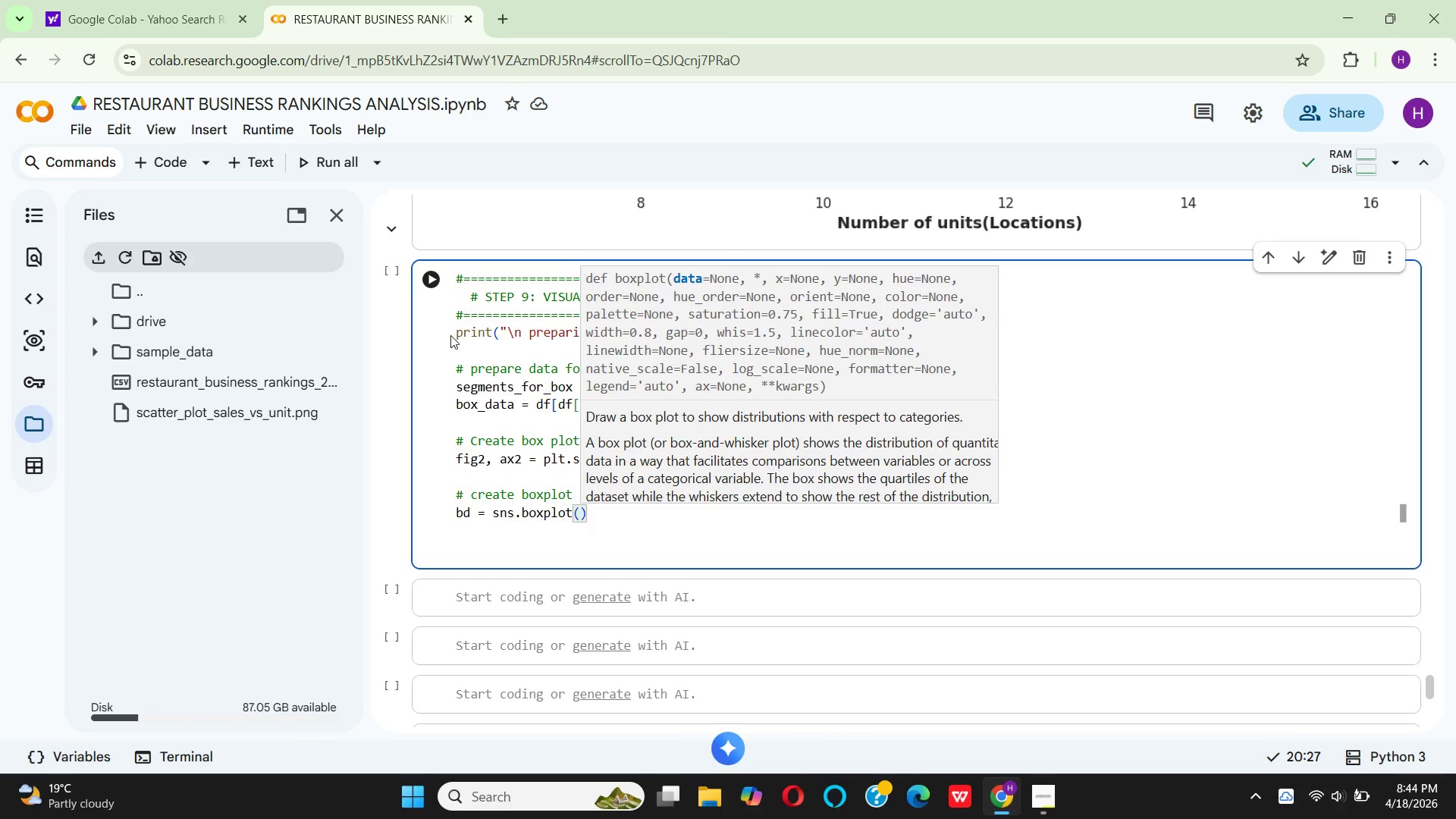 
key(Enter)
 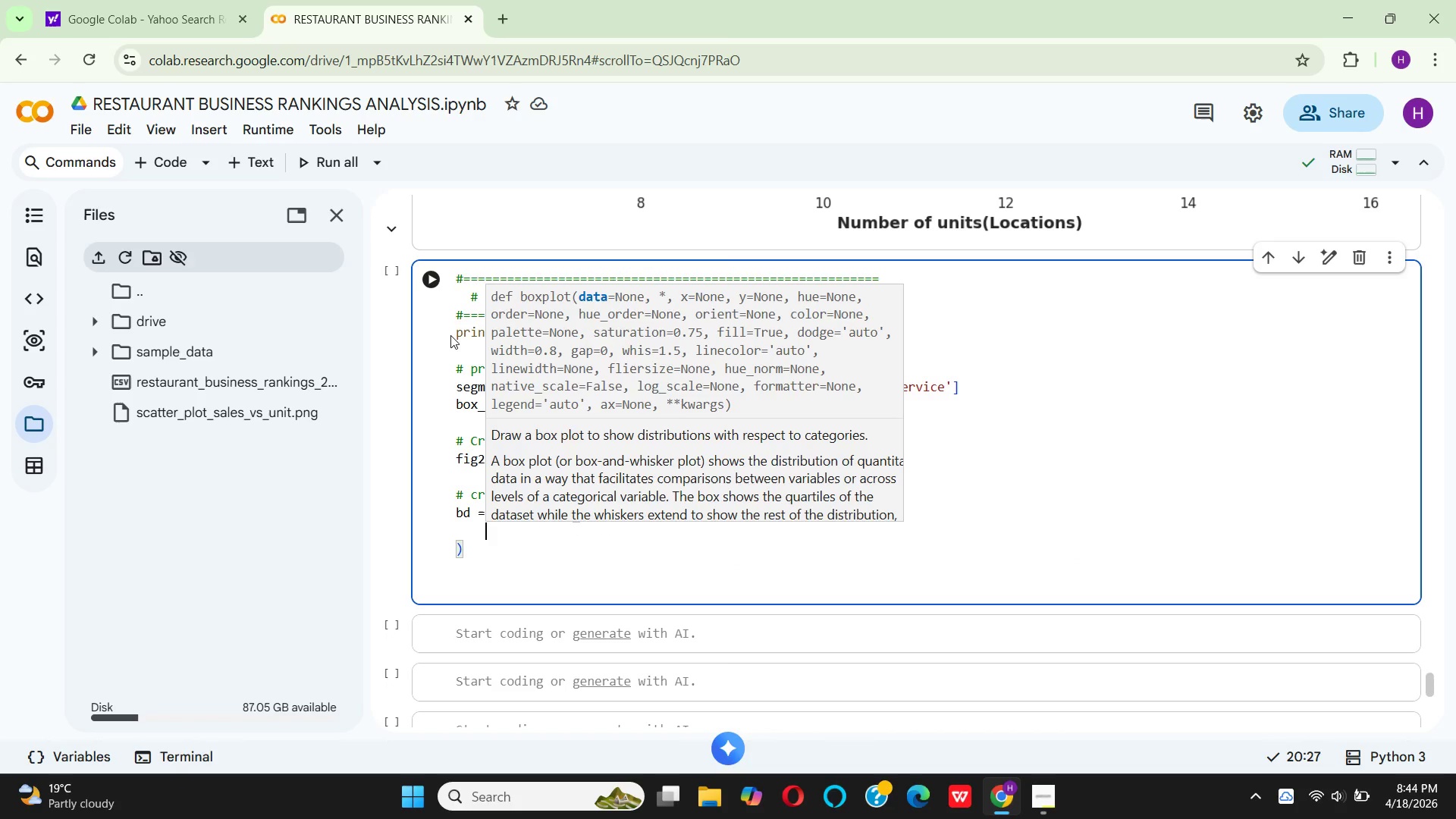 
type(data)
 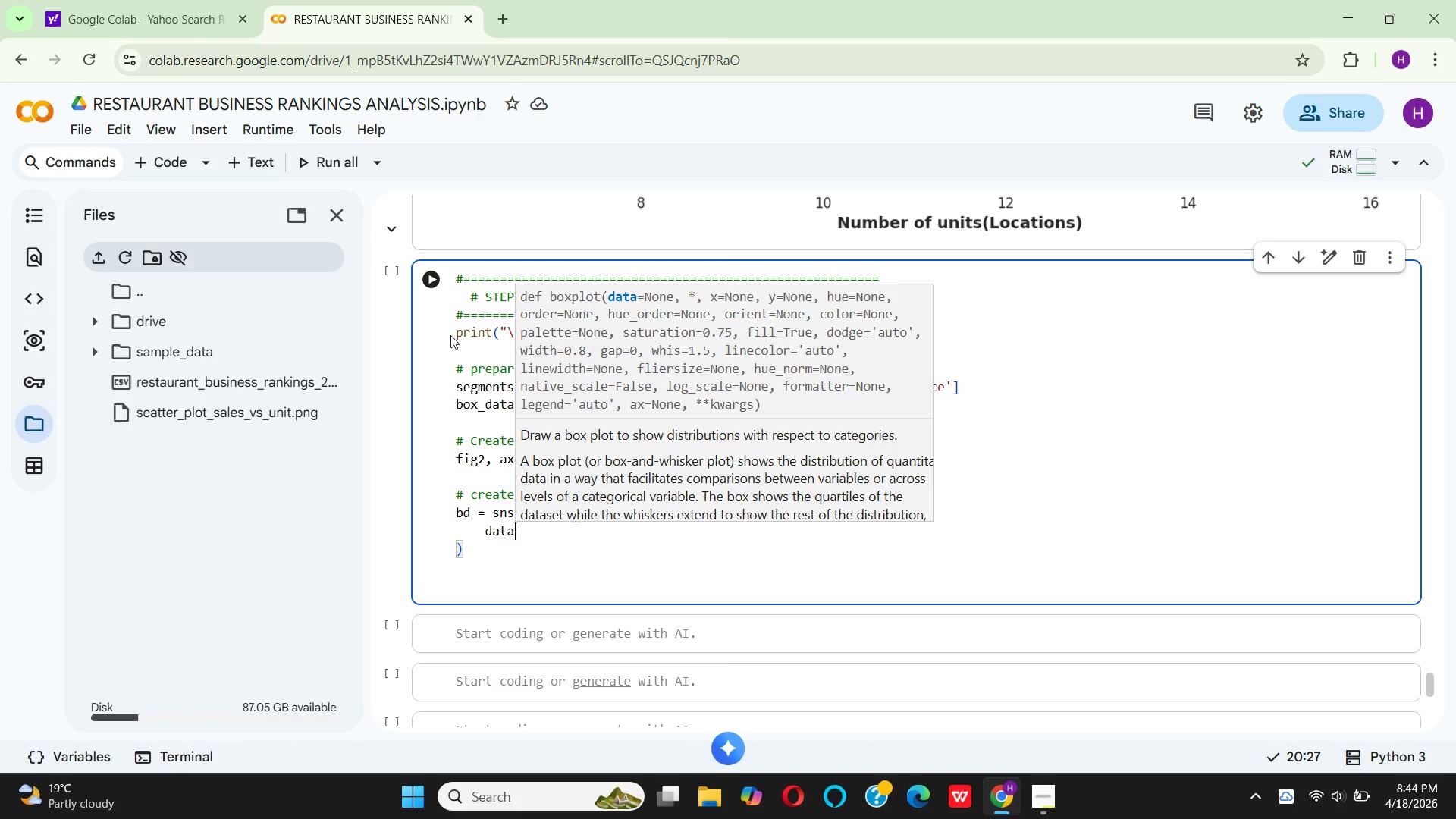 
hold_key(key=Equal, duration=0.34)
 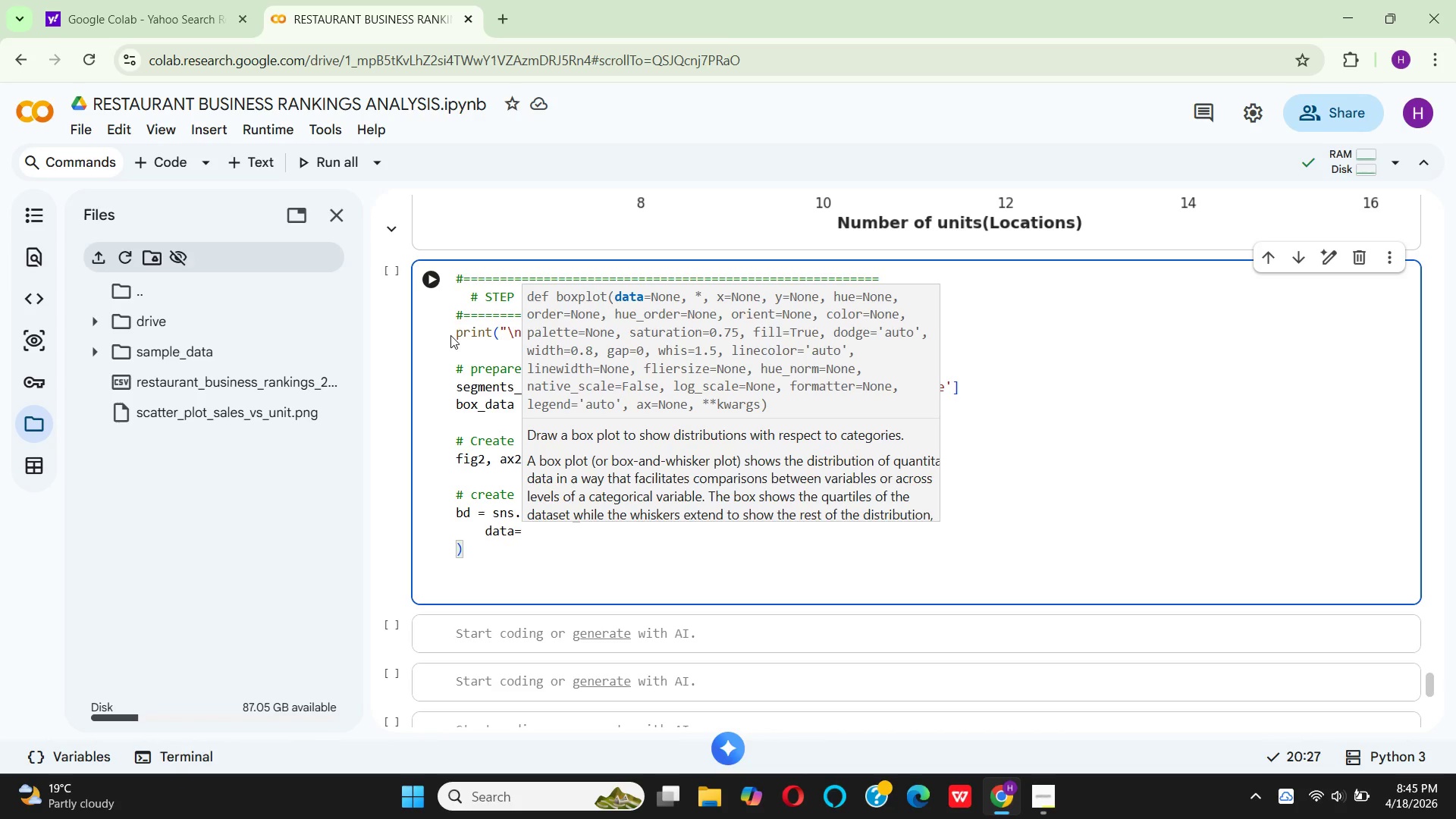 
wait(74.11)
 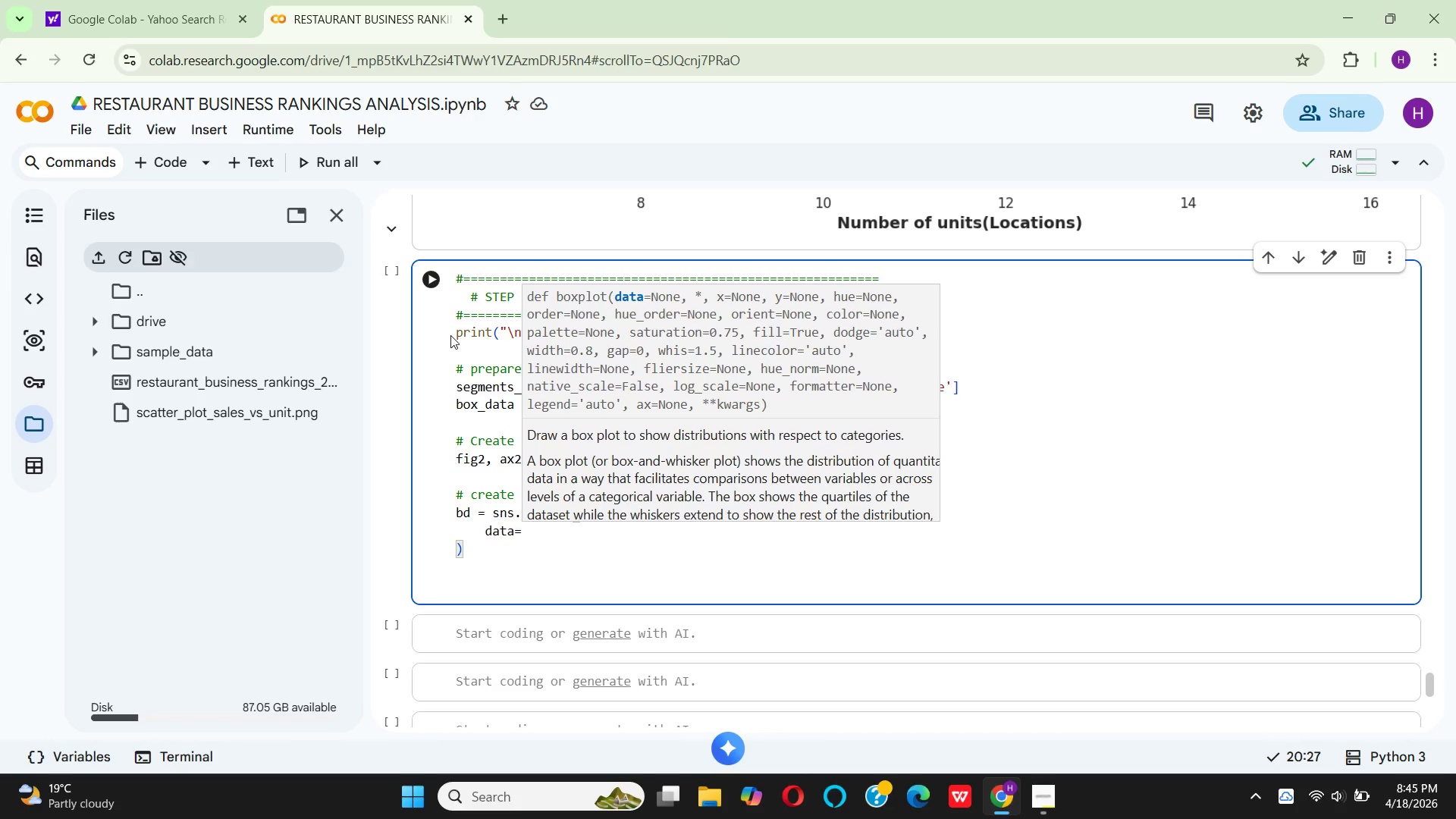 
type(box_data)
 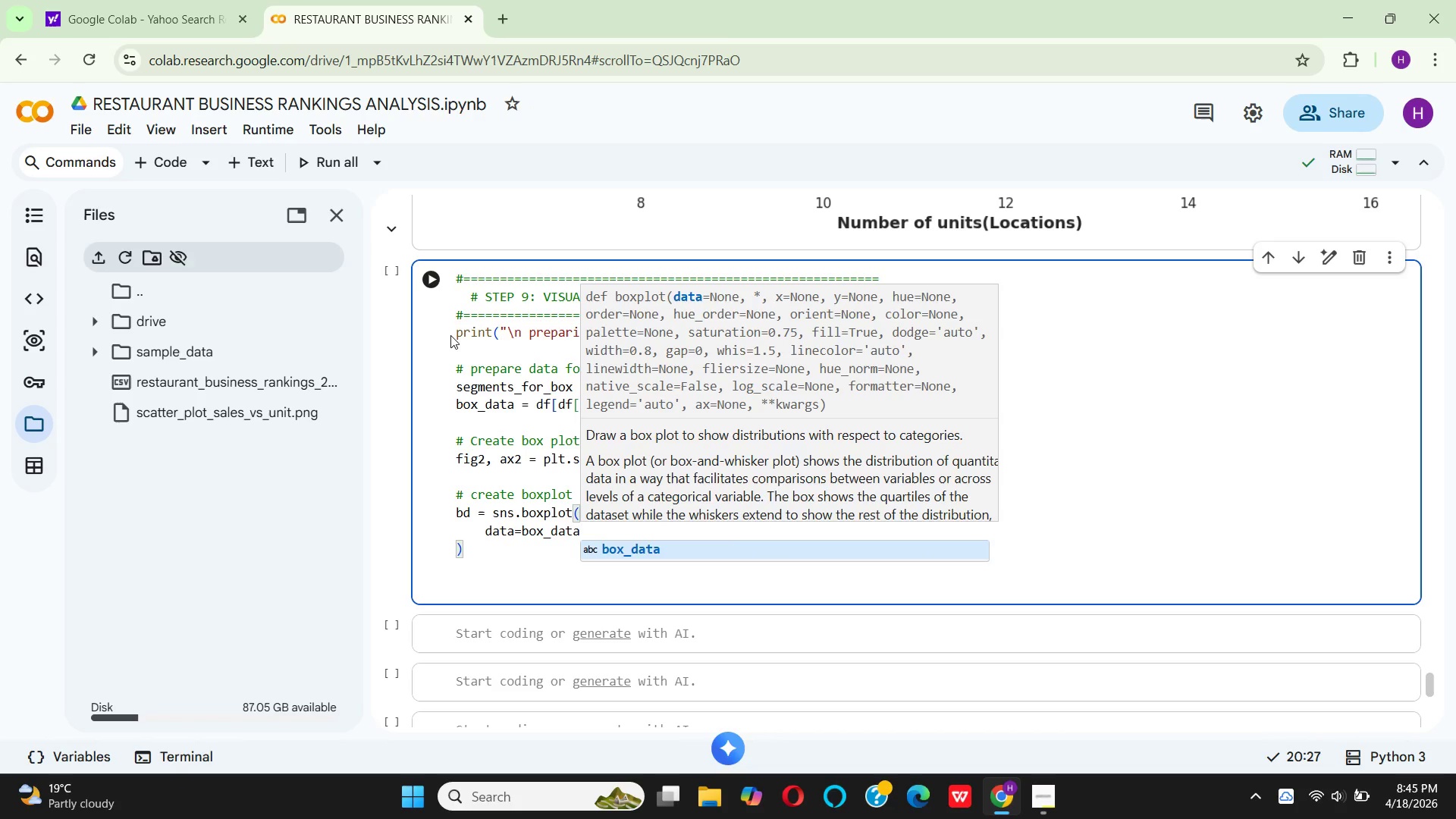 
key(Enter)
 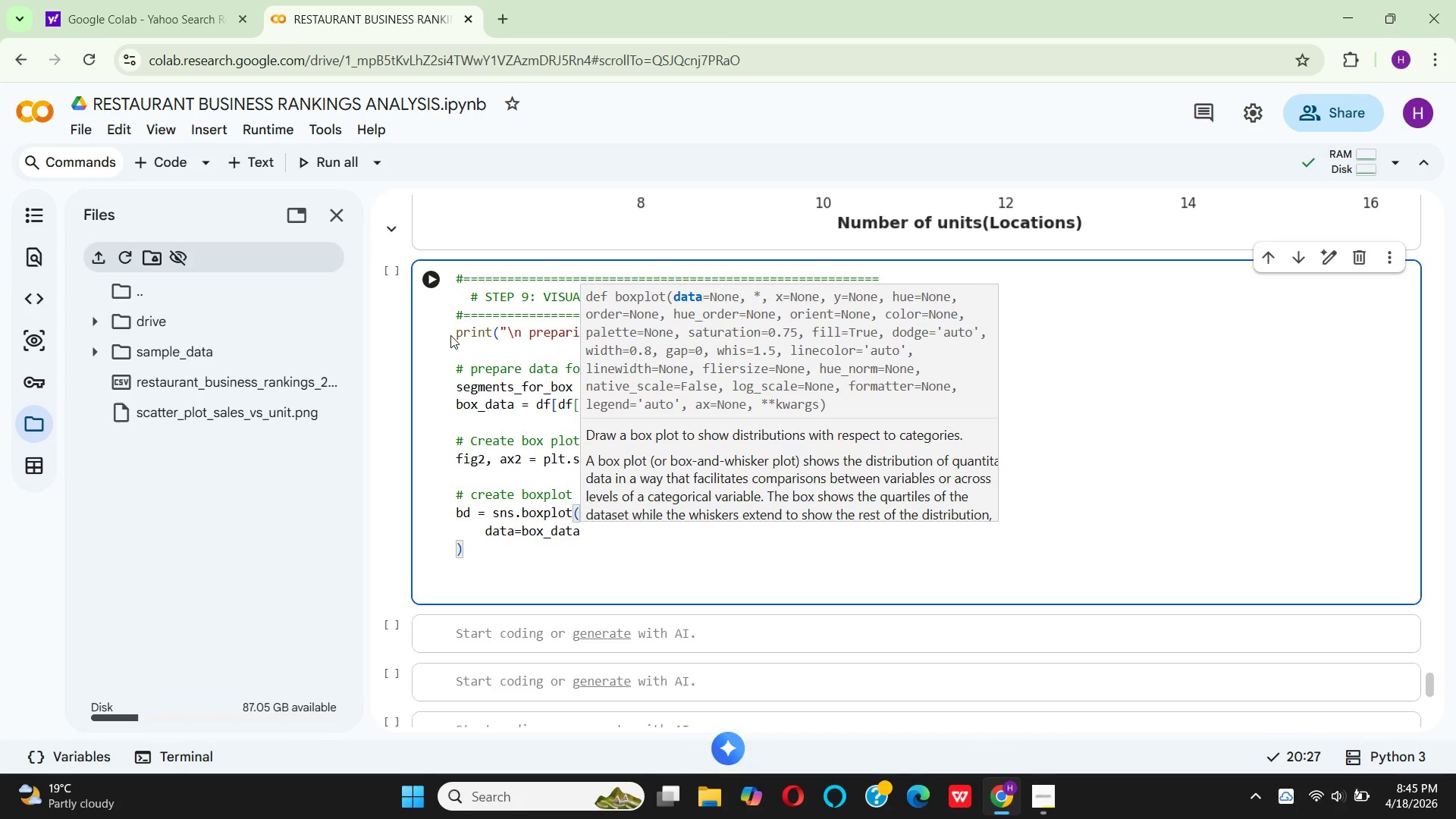 
key(Comma)
 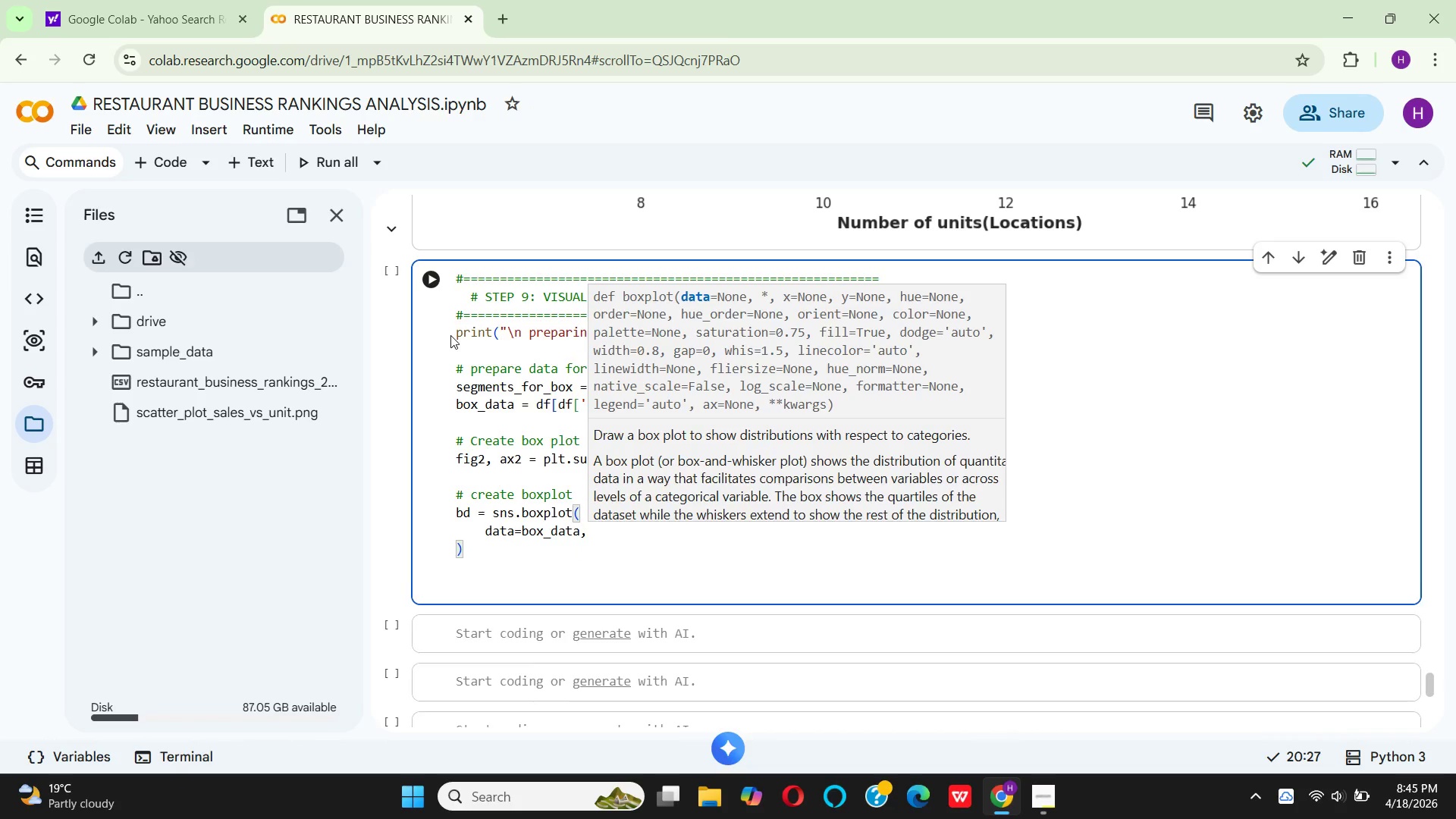 
key(Enter)
 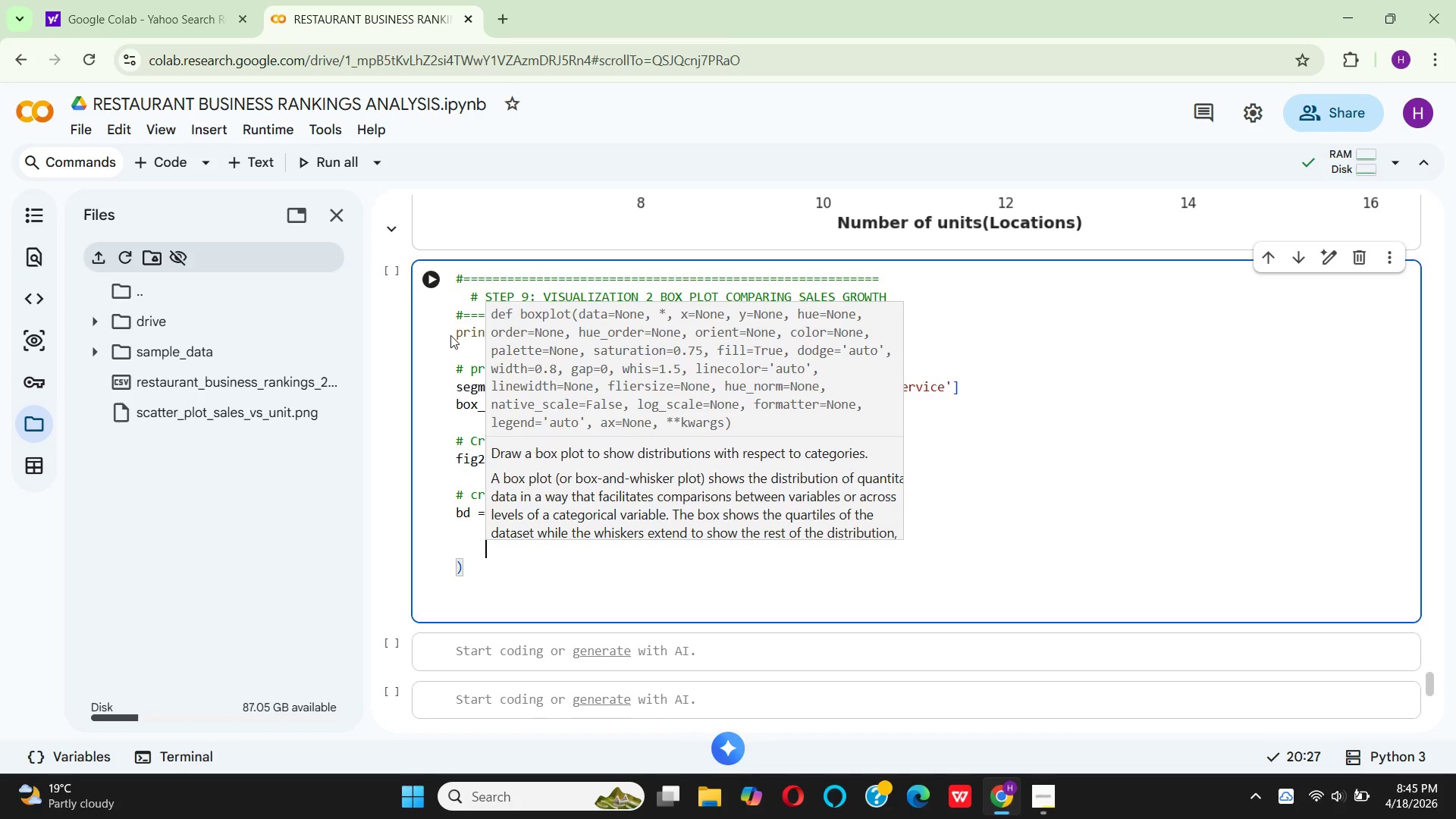 
type(x='Segment)
 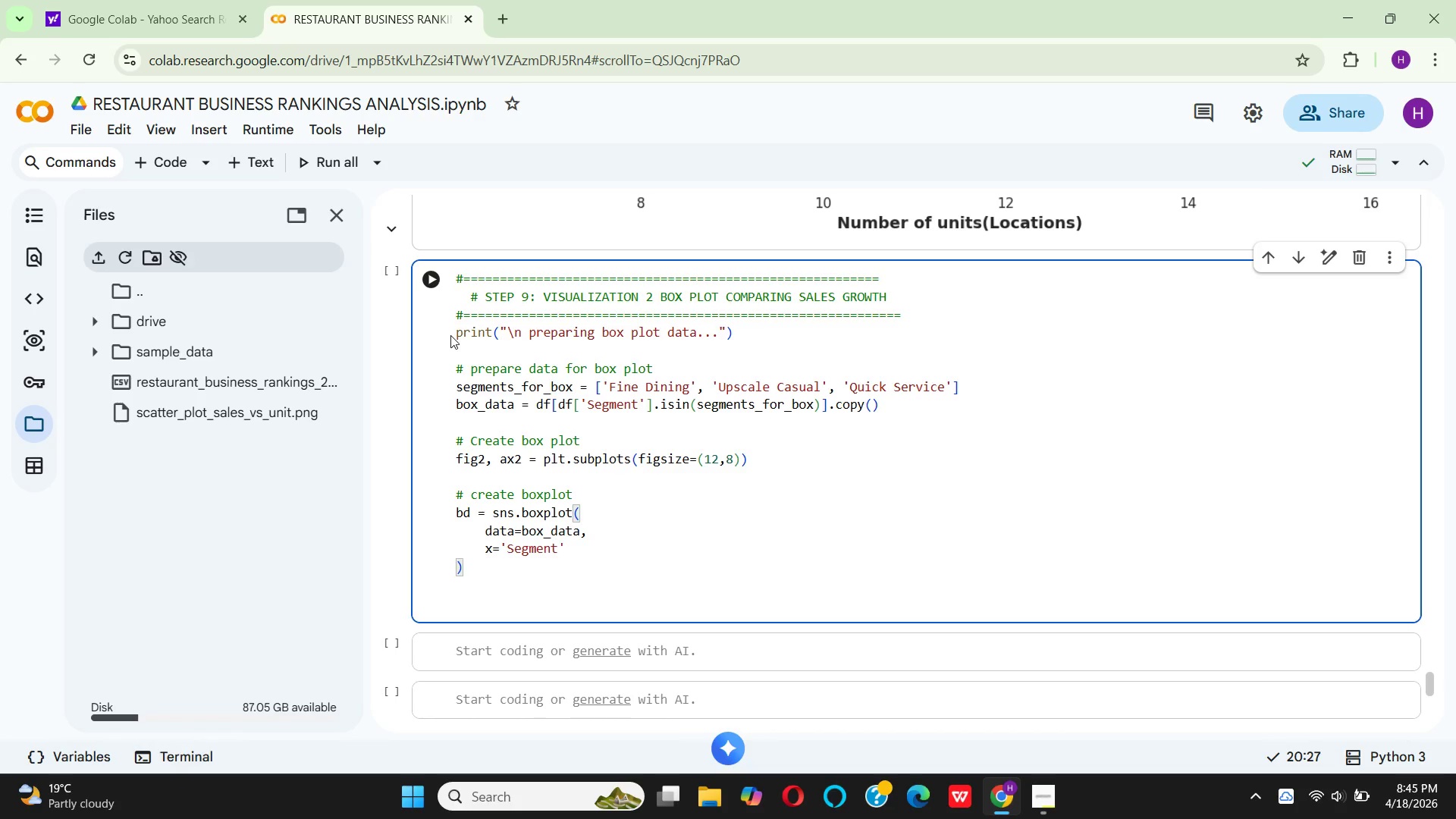 
key(ArrowRight)
 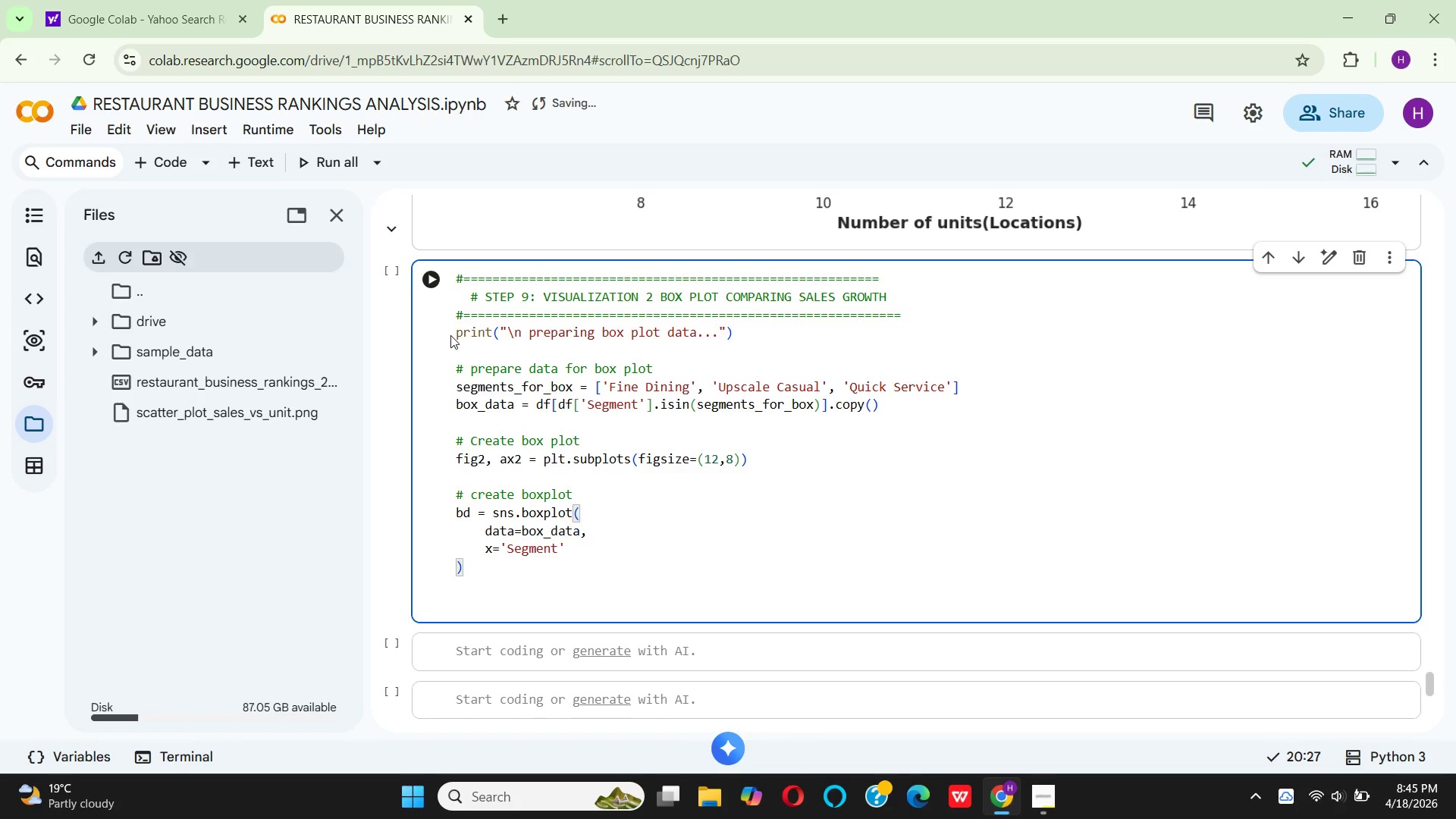 
key(Comma)
 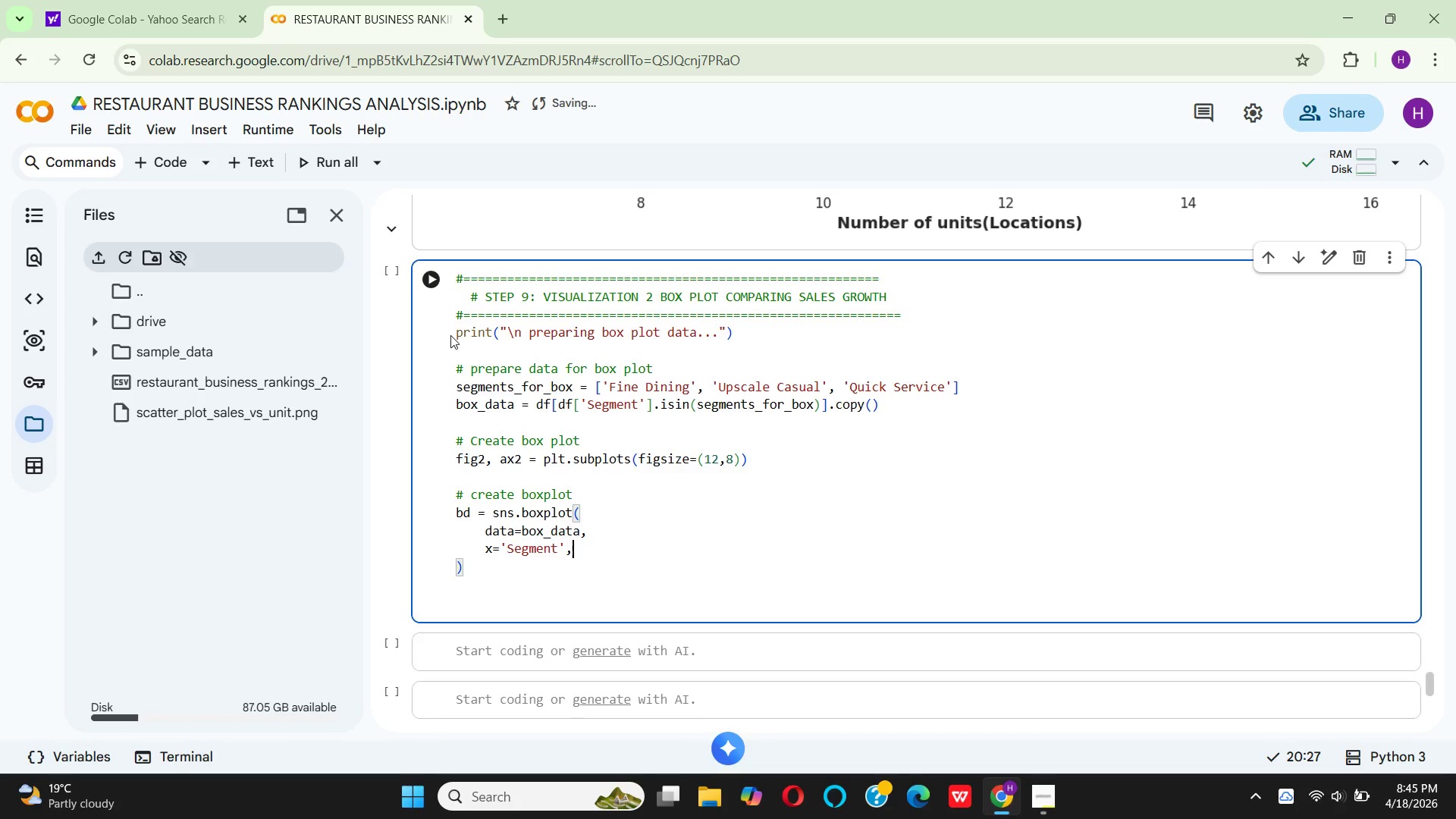 
key(Enter)
 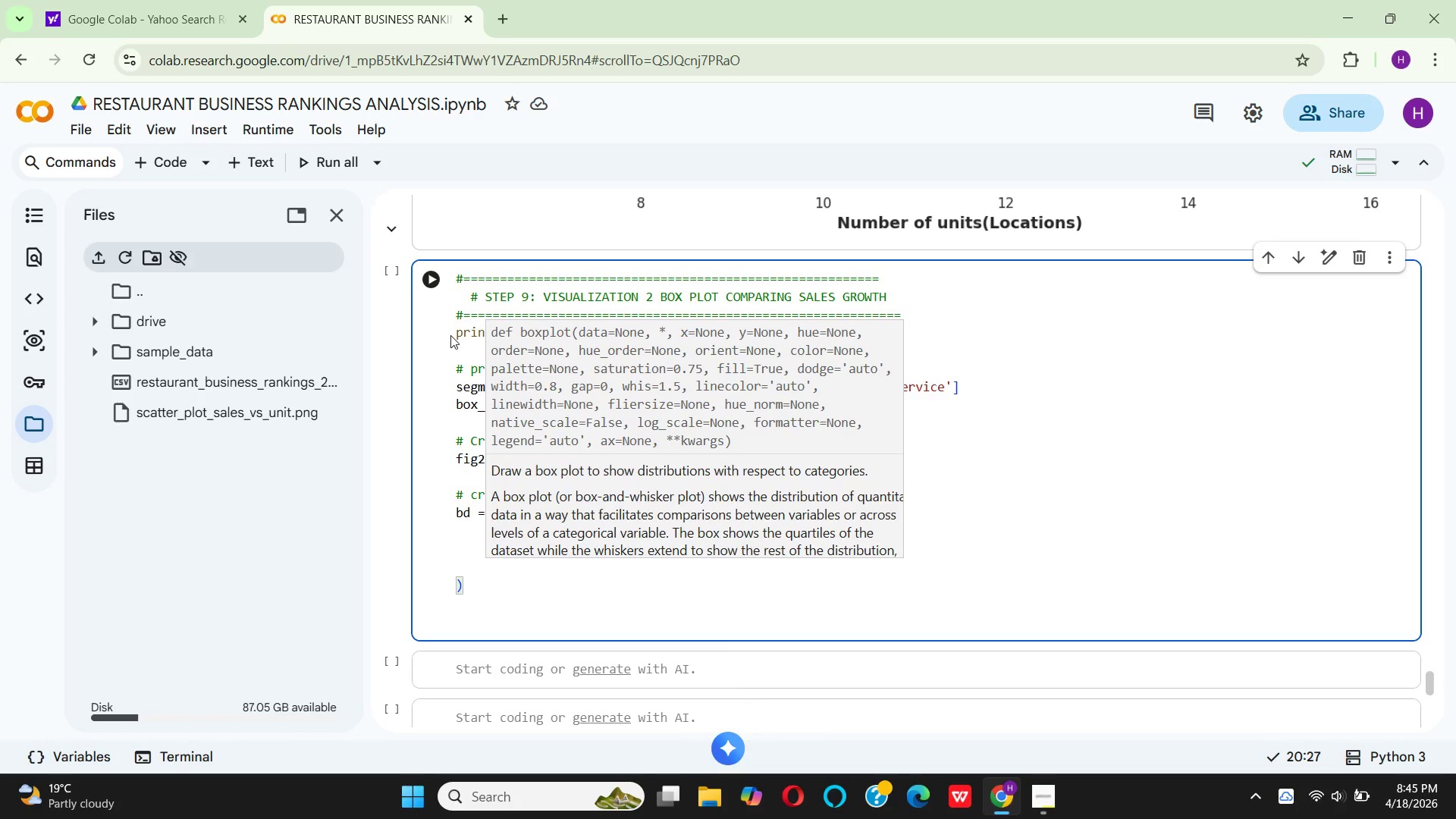 
type(y='YOY_Sles_Clean)
 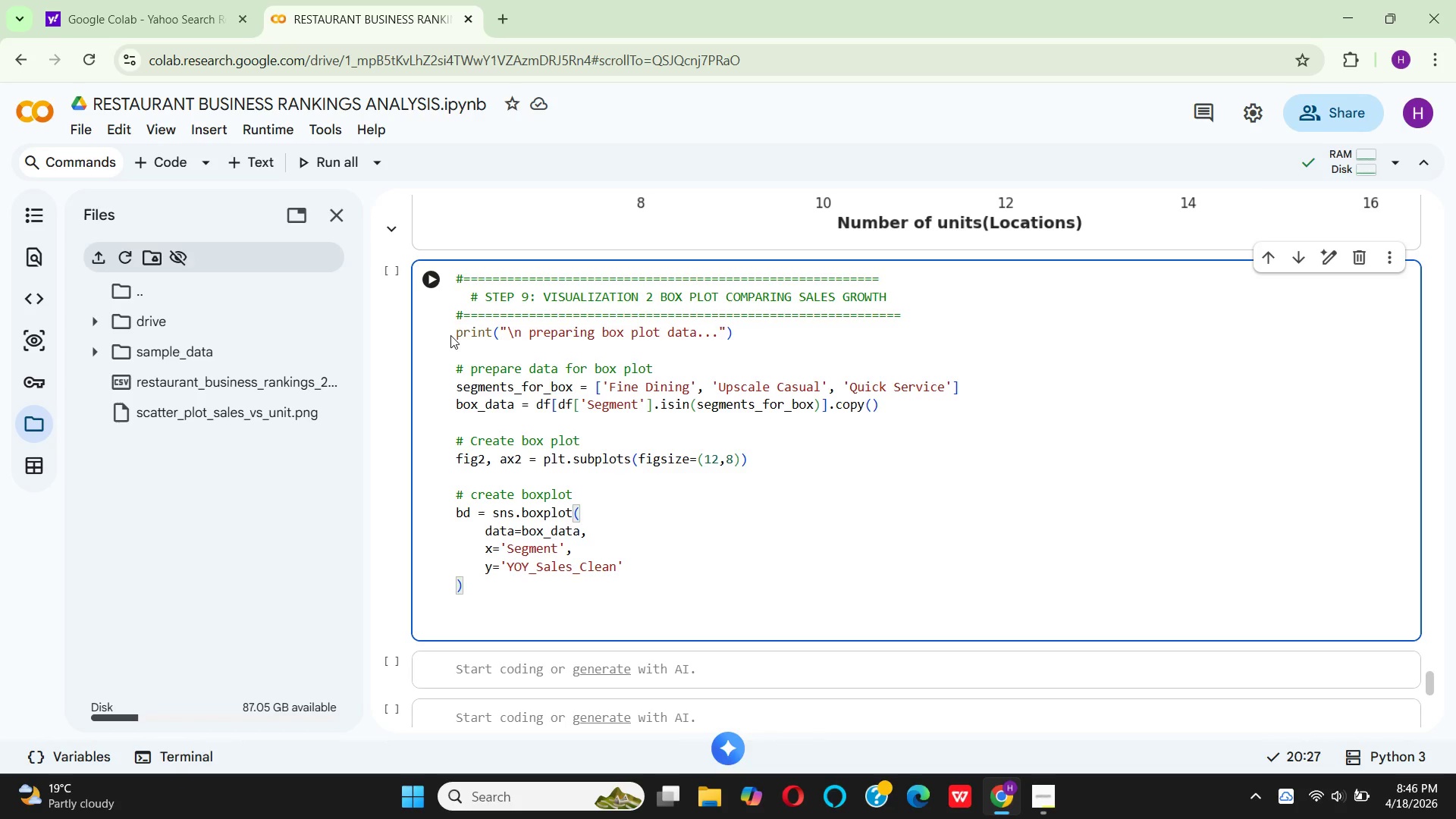 
key(ArrowRight)
 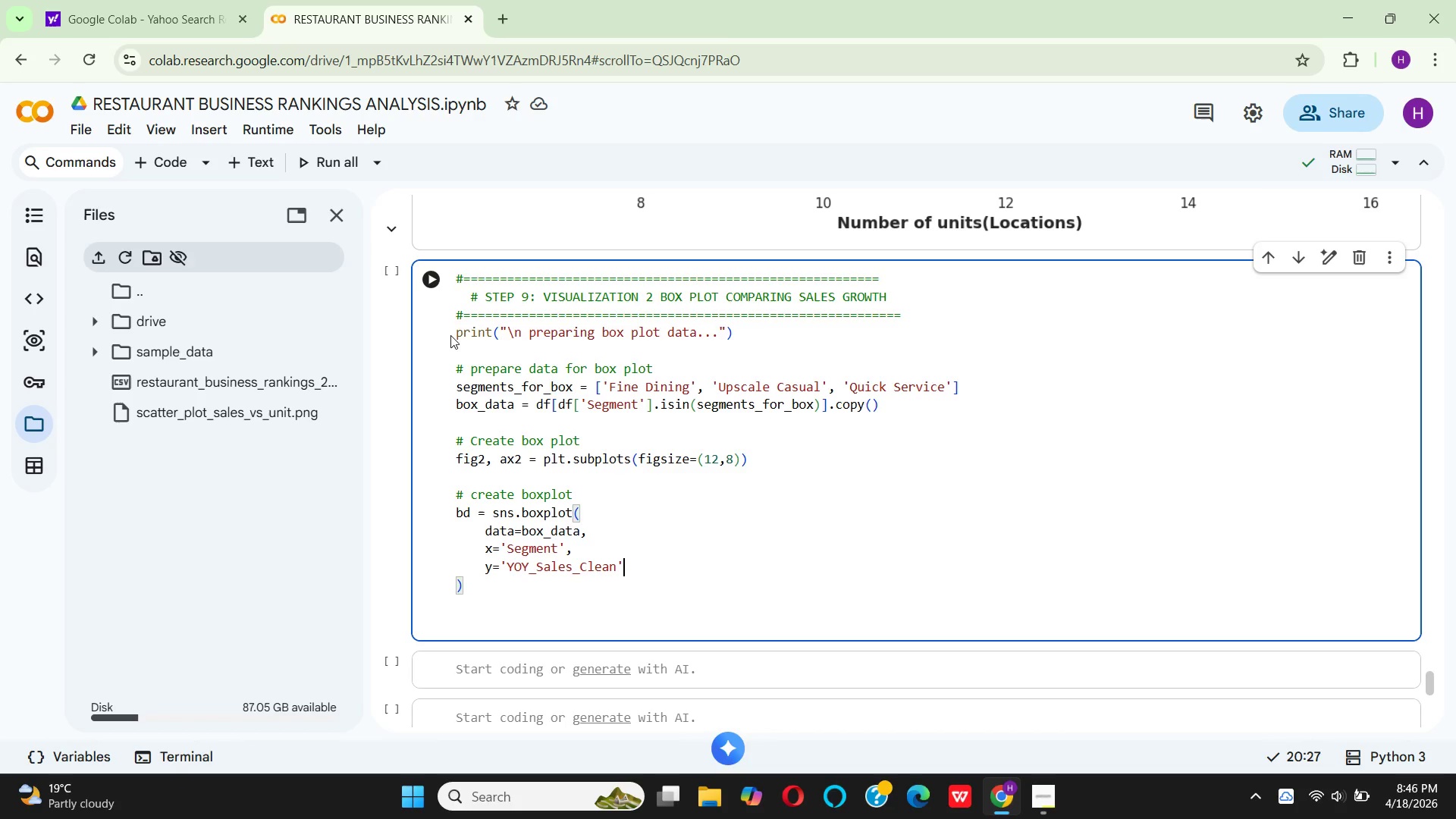 
wait(28.09)
 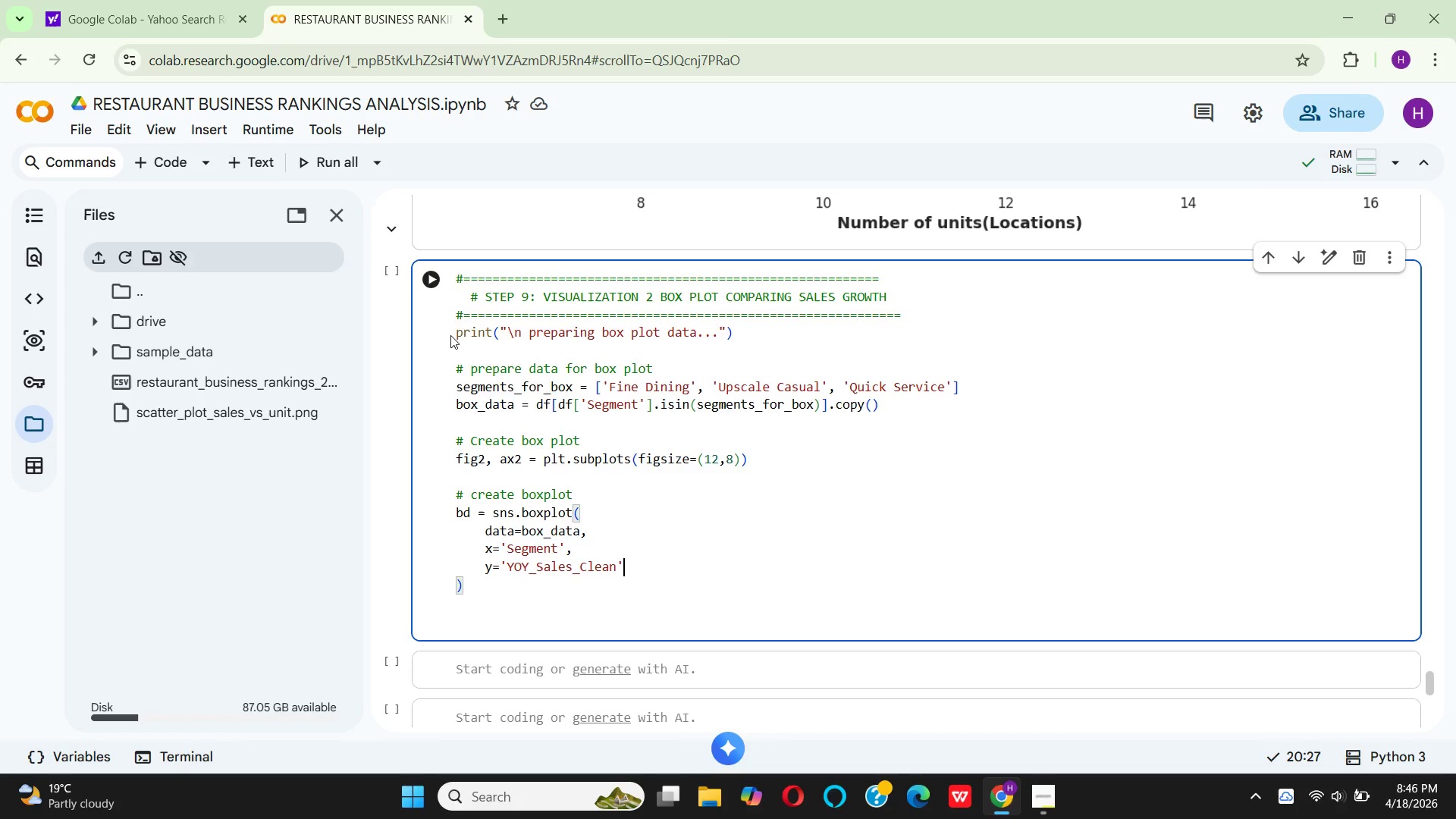 
key(Comma)
 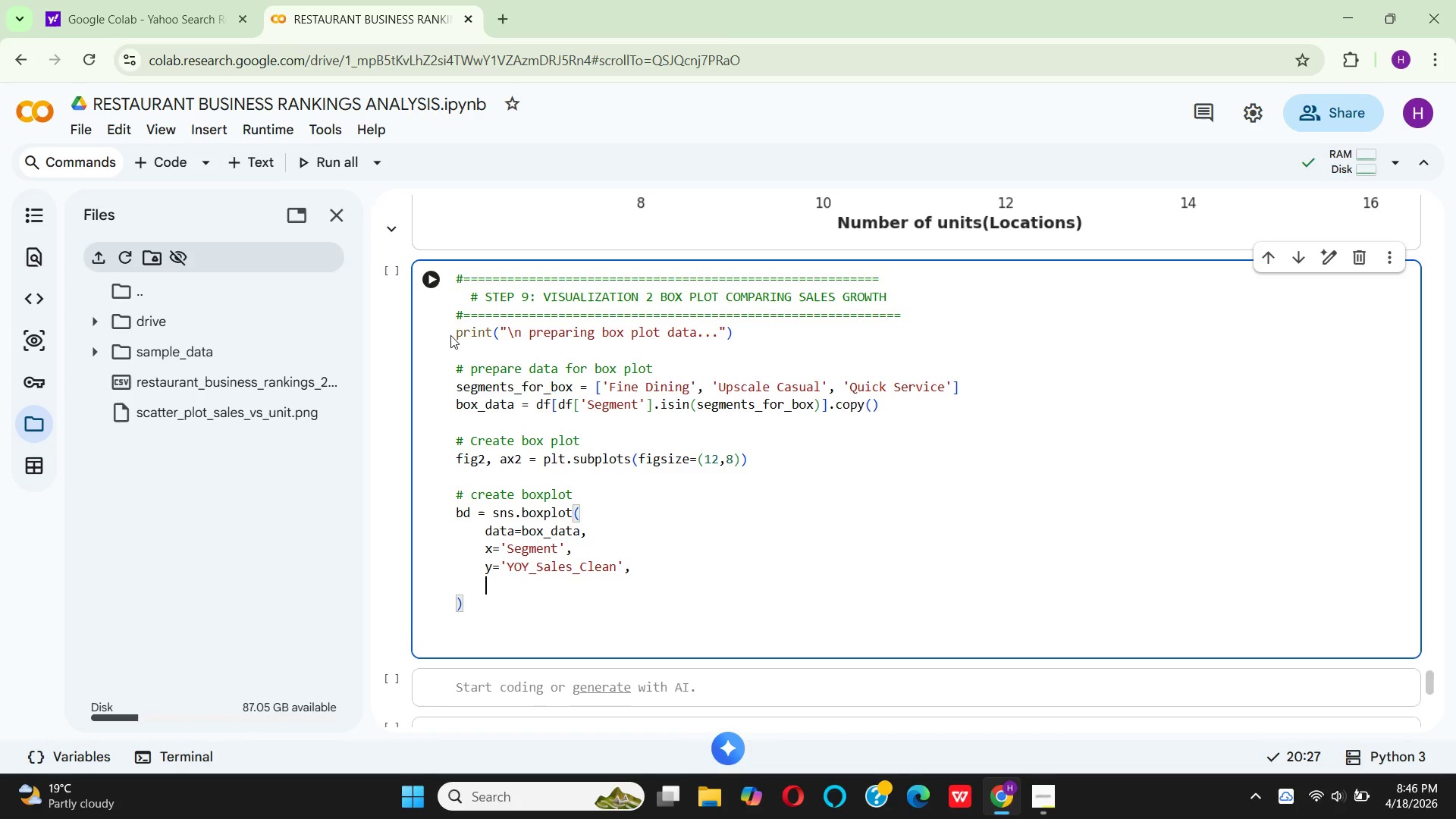 
key(Enter)
 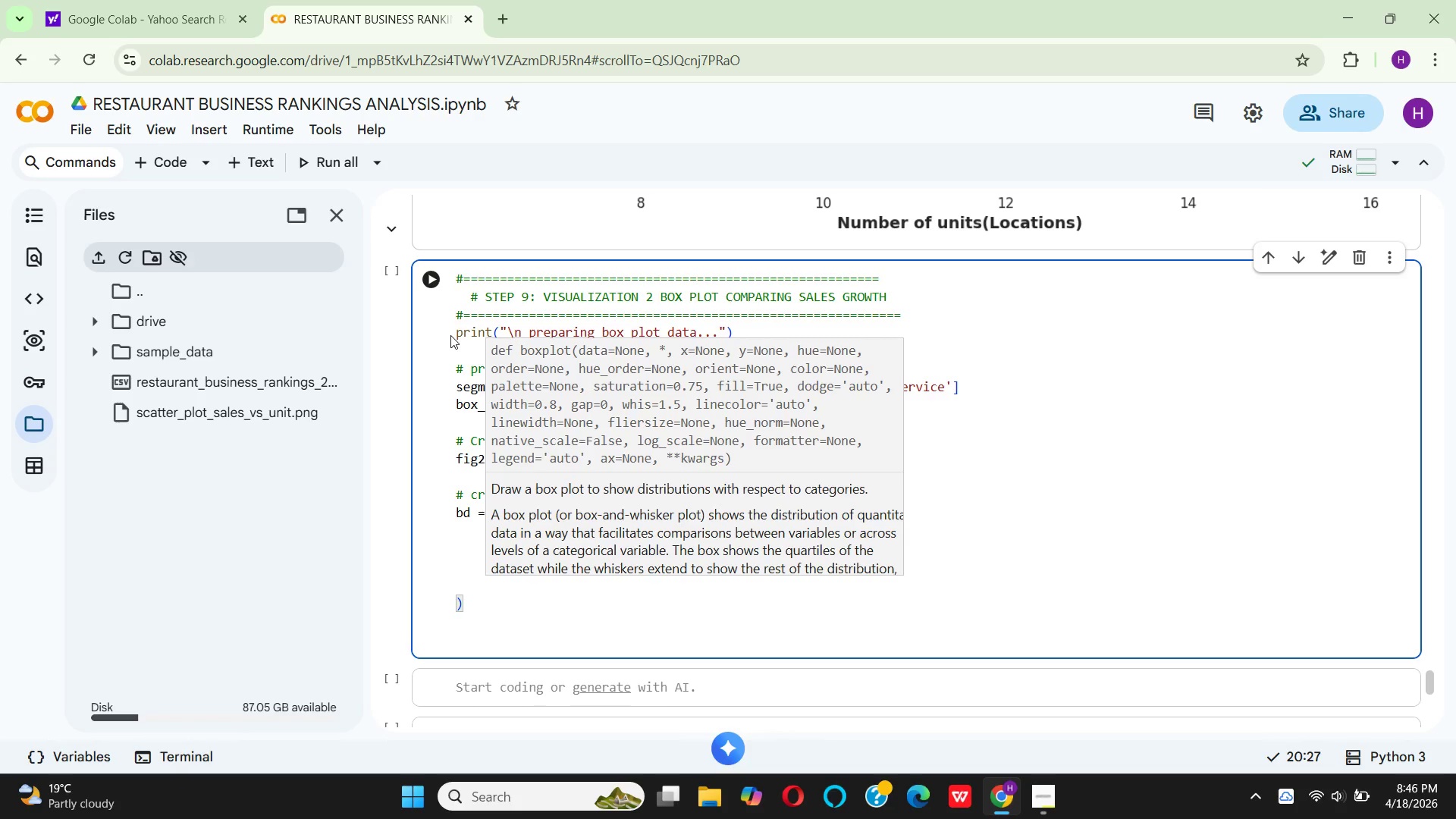 
wait(7.42)
 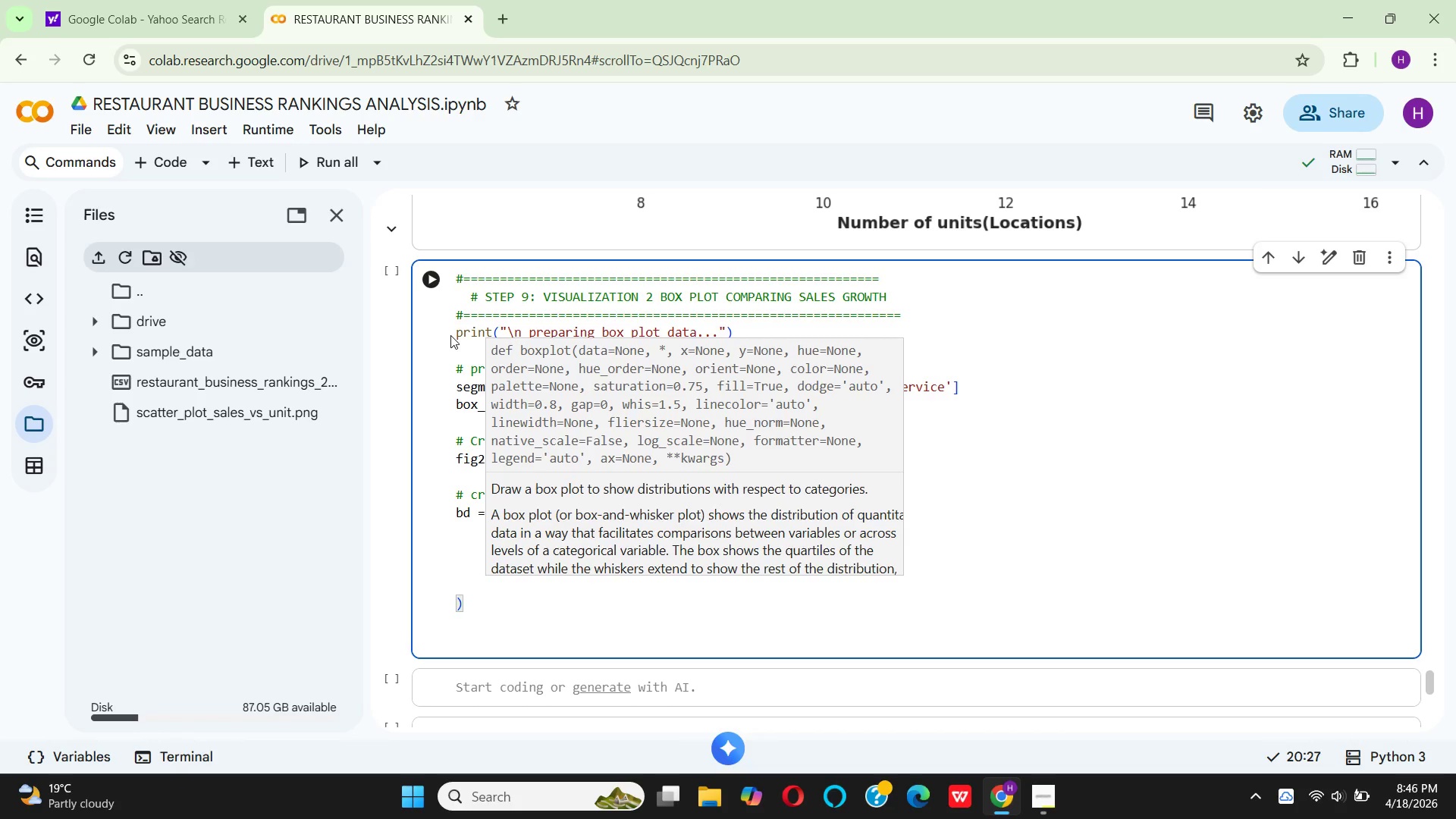 
type(order=seg)
 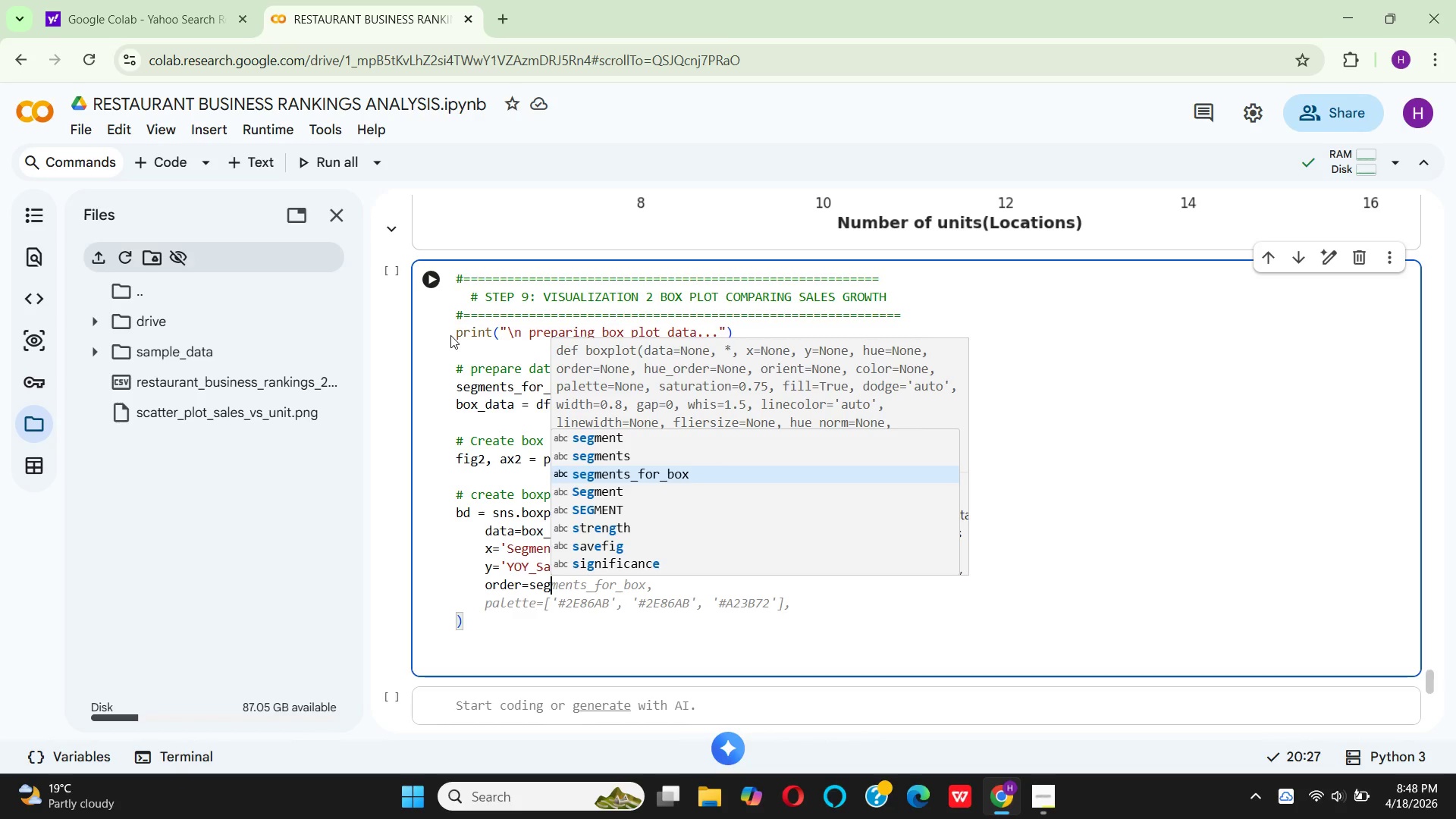 
wait(73.95)
 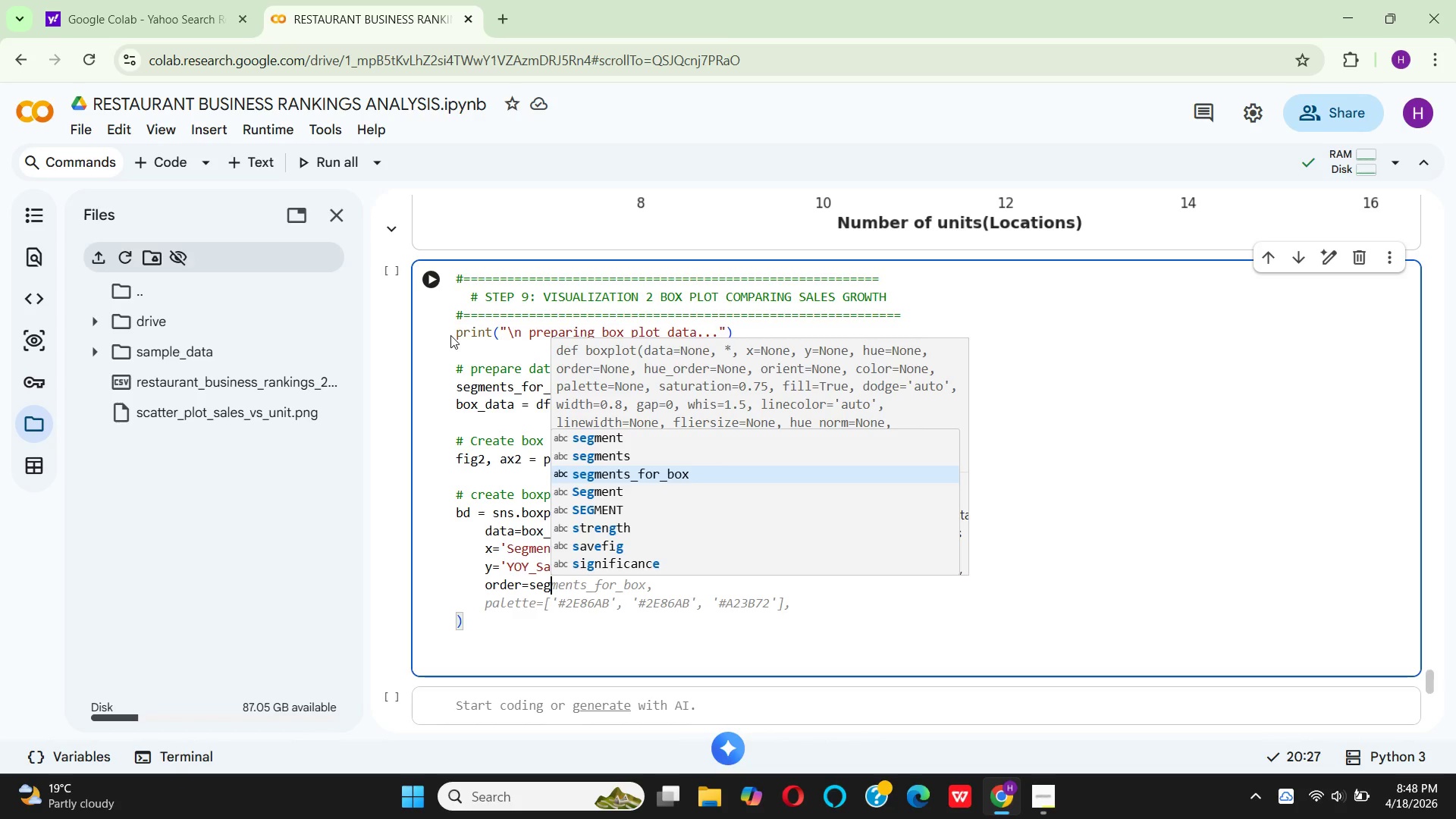 
key(Enter)
 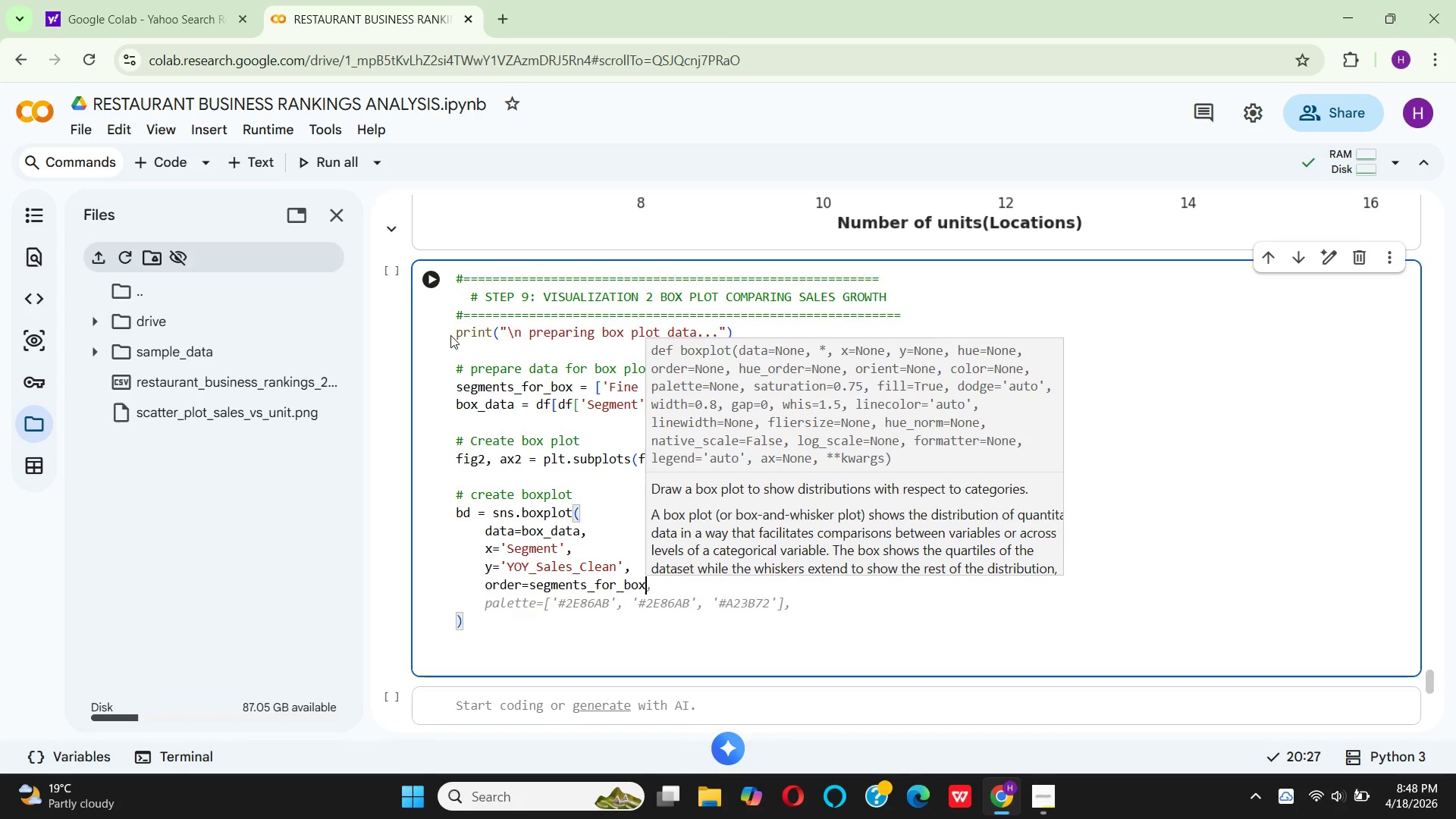 
key(Comma)
 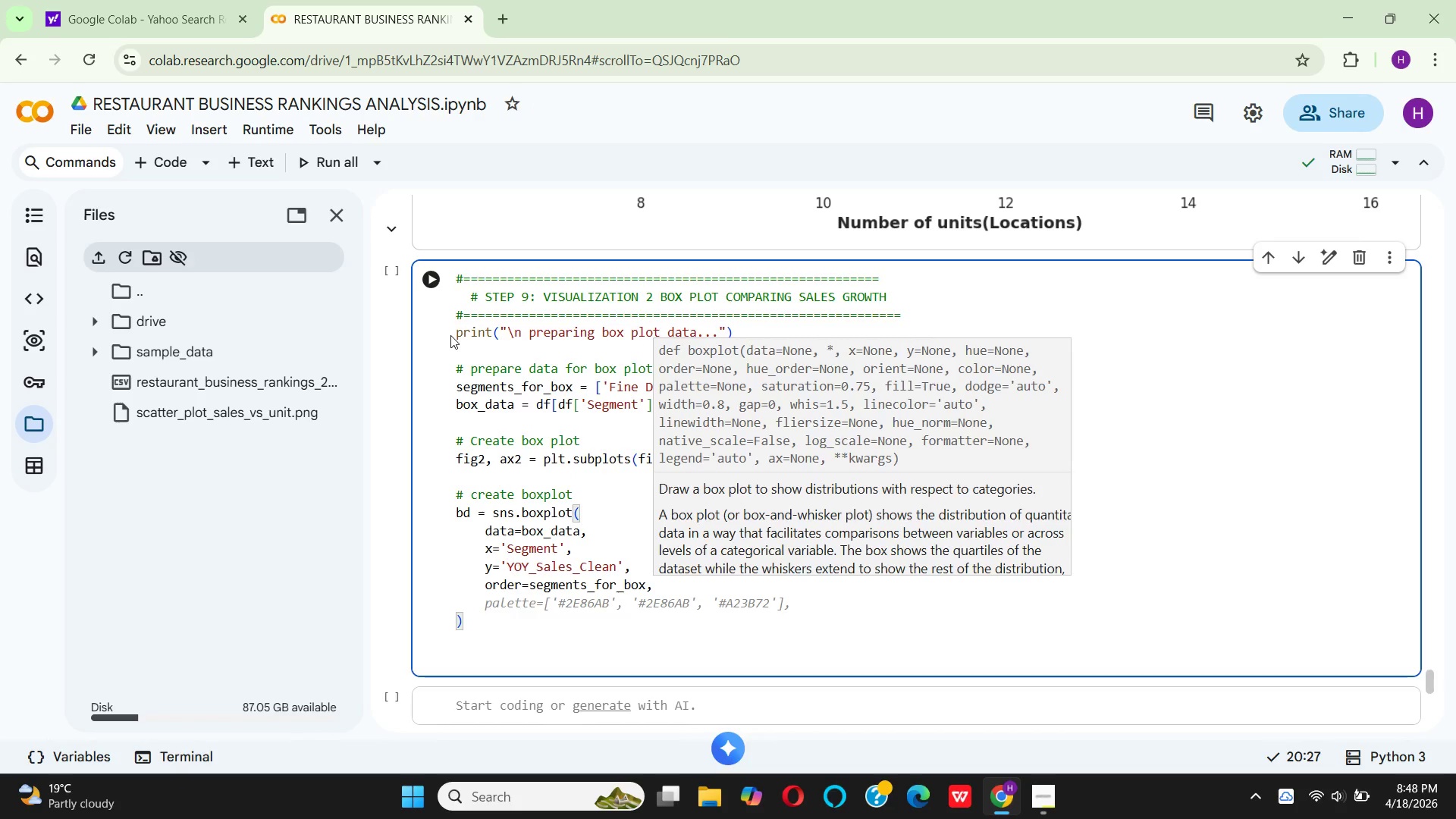 
key(Enter)
 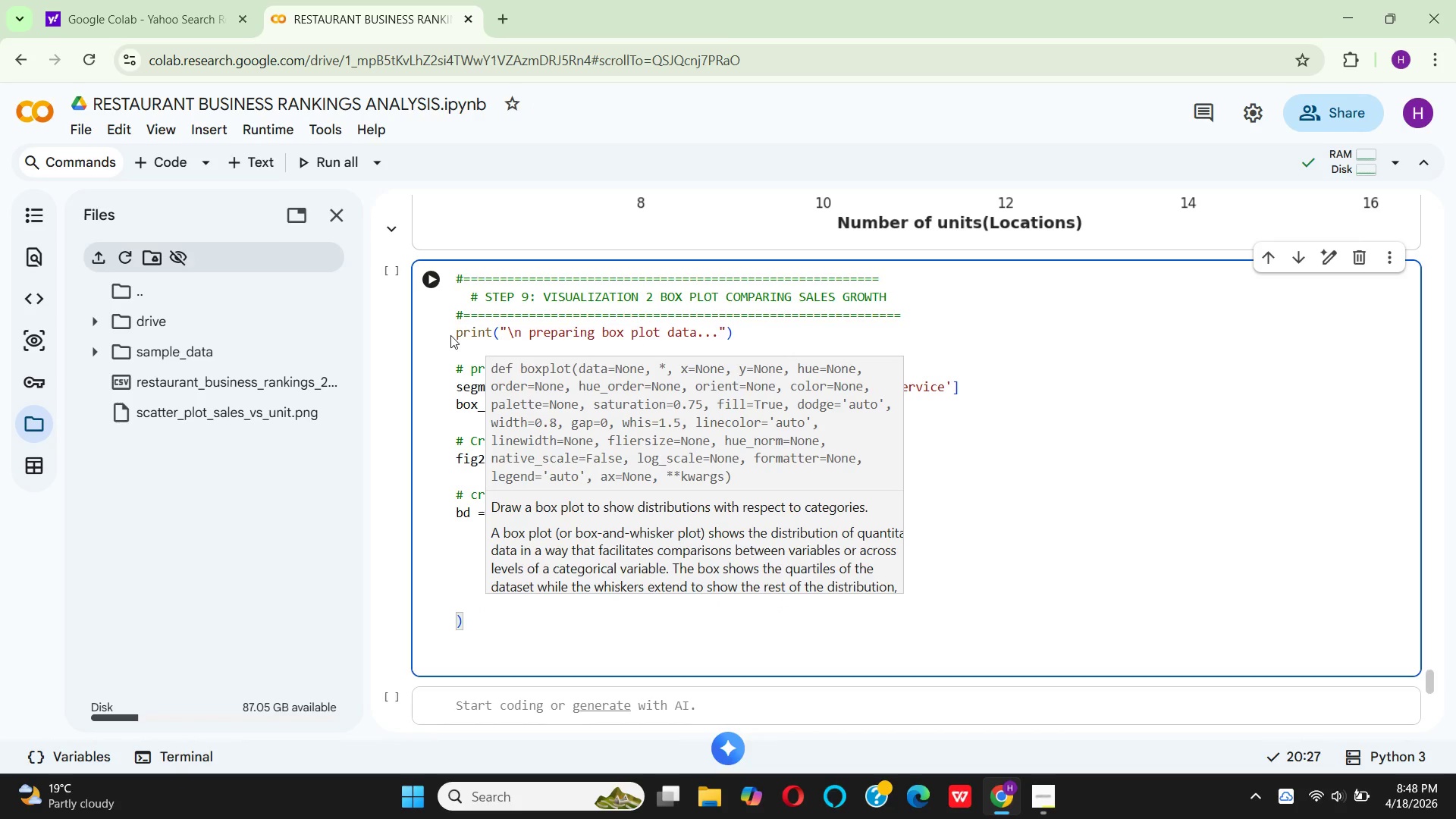 
key(P)
 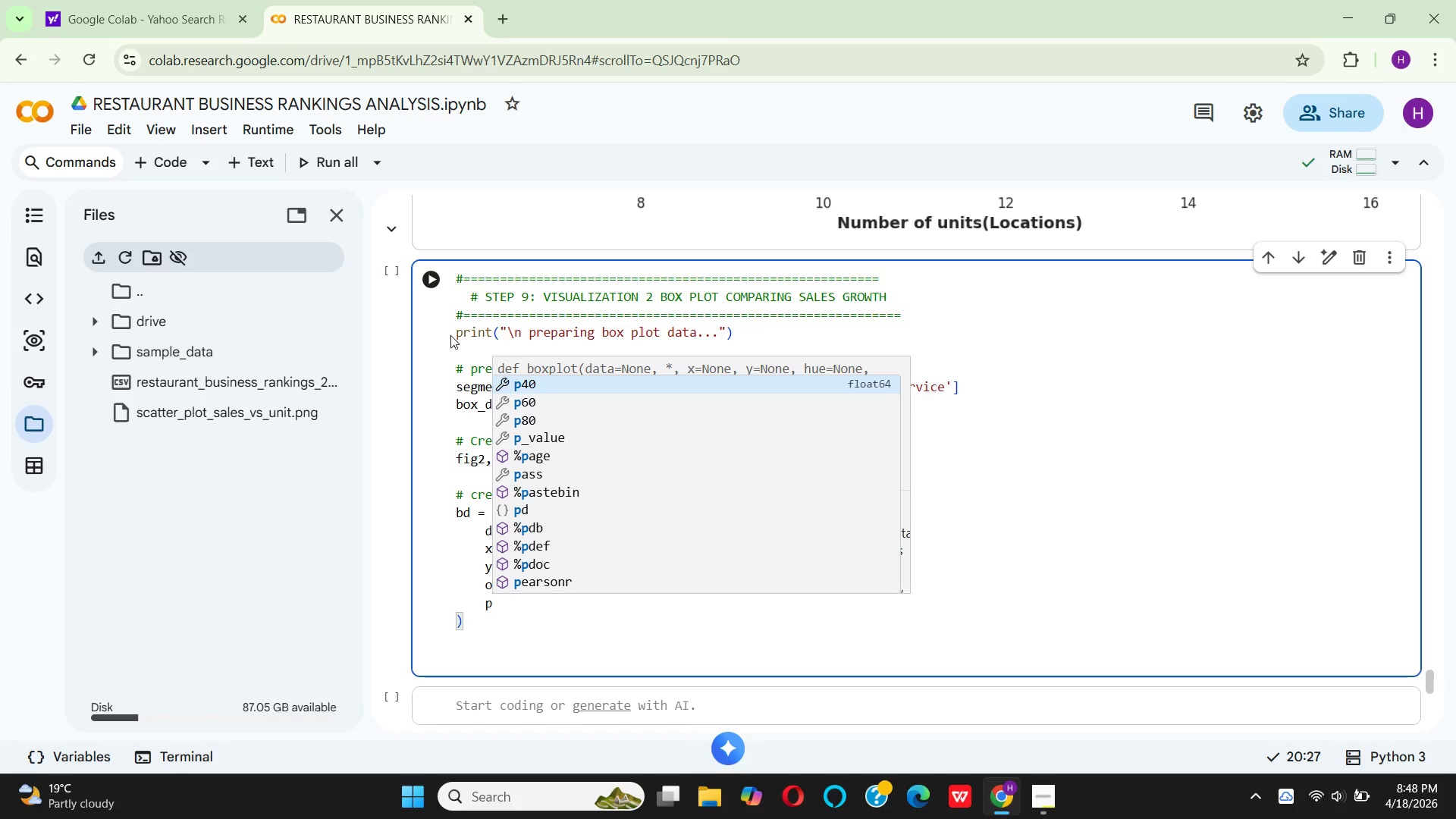 
hold_key(key=A, duration=0.34)
 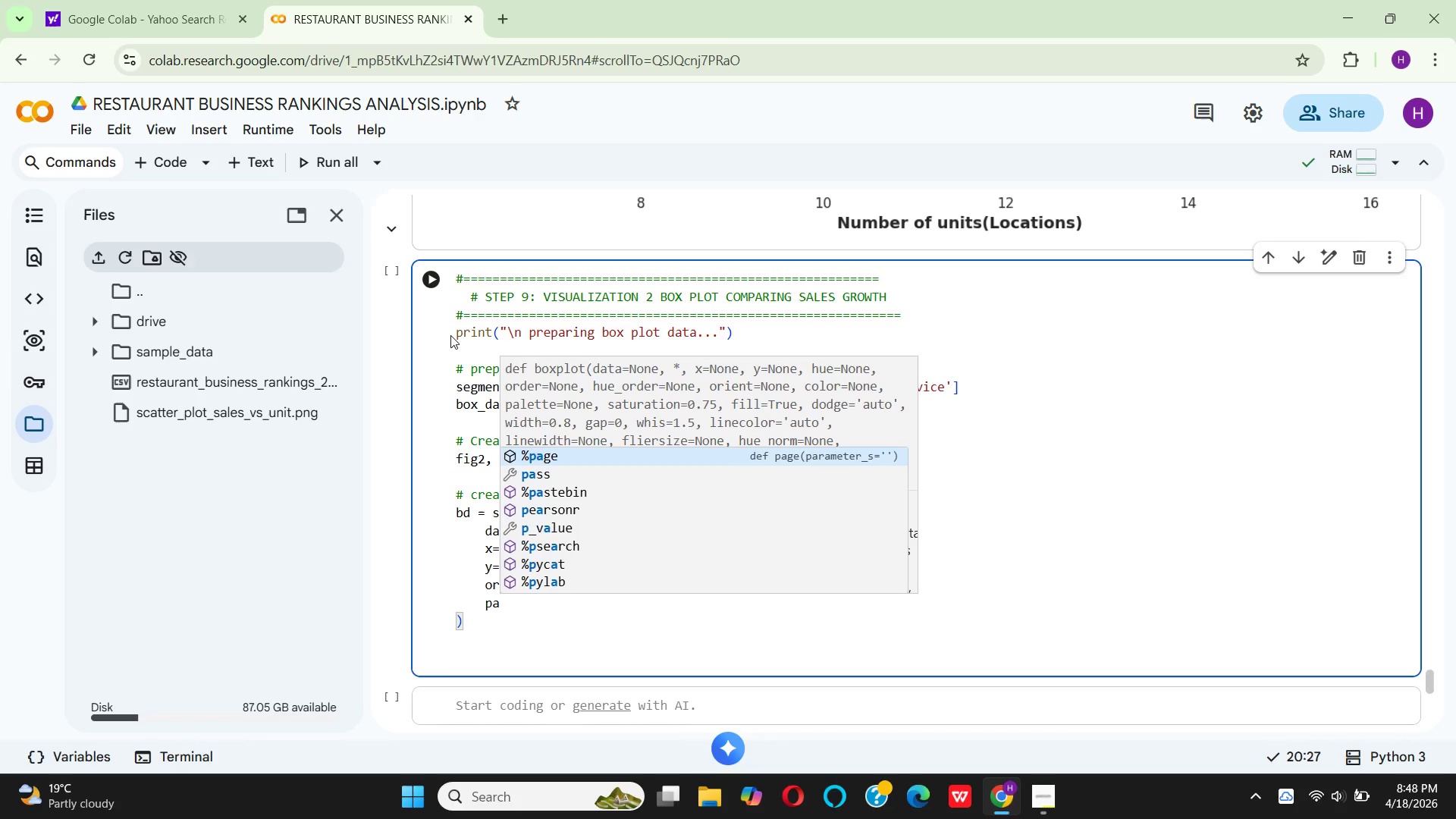 
type(lette=['#2E86AB)
 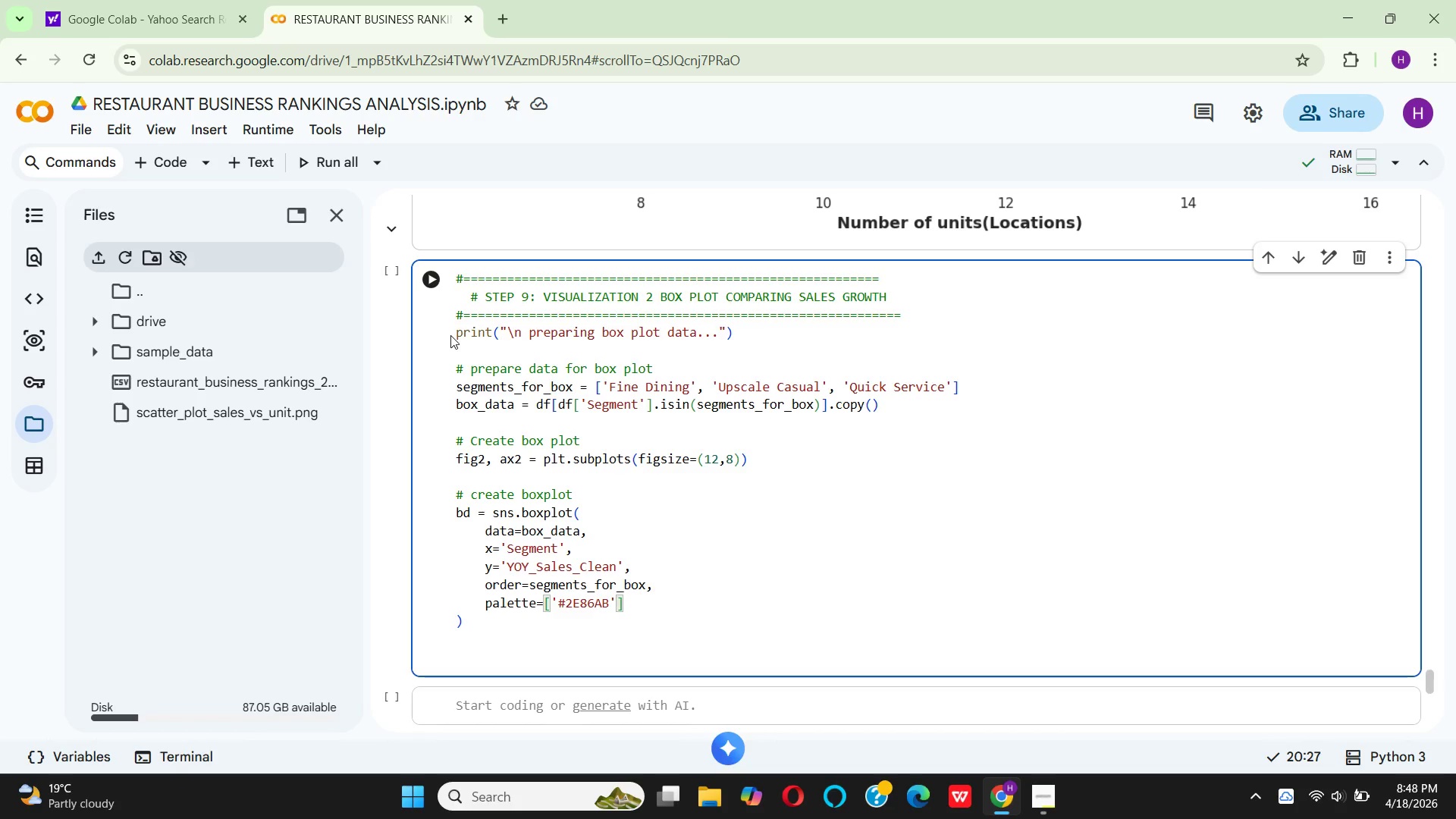 
key(ArrowRight)
 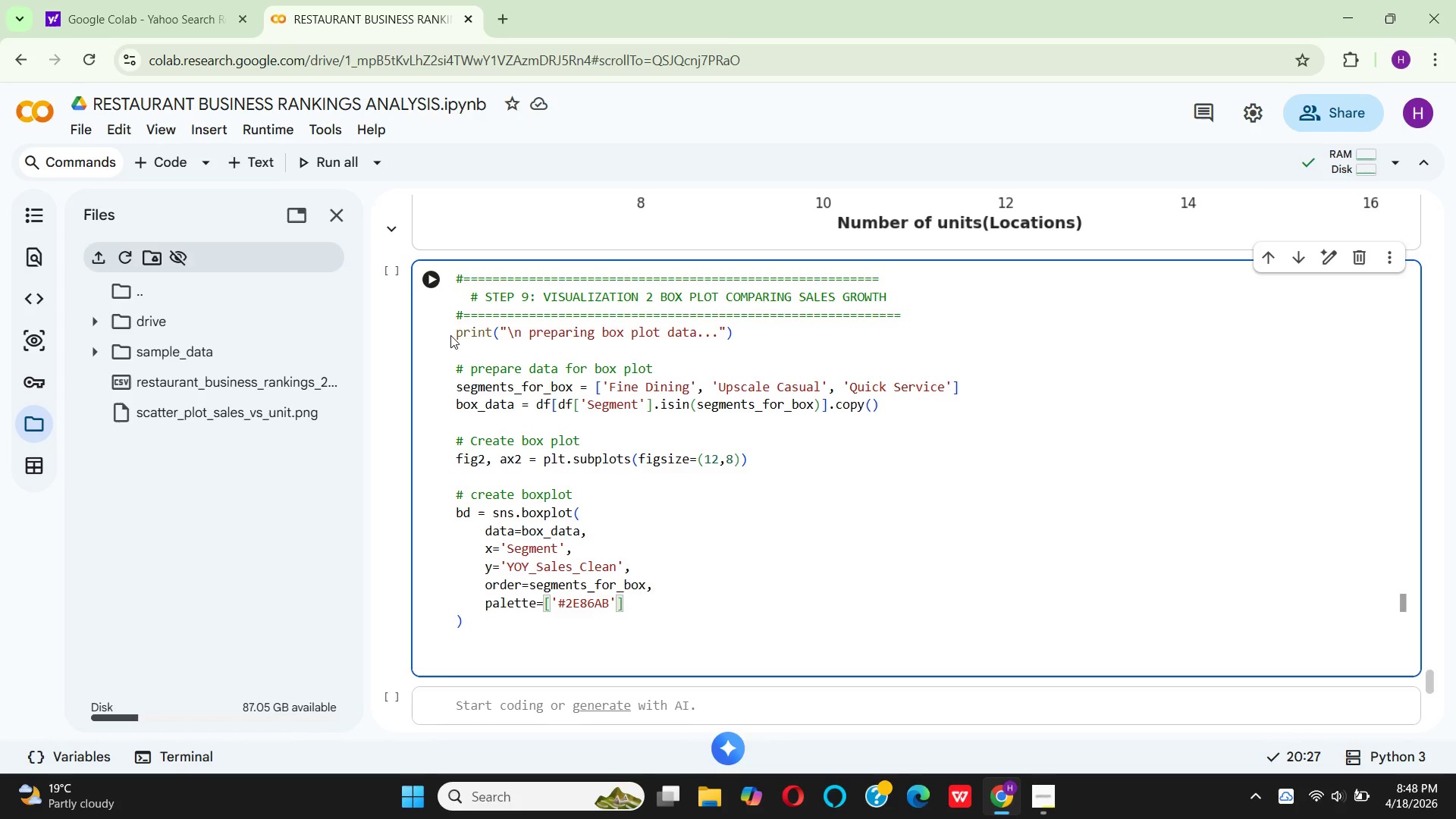 
type(,#F)
 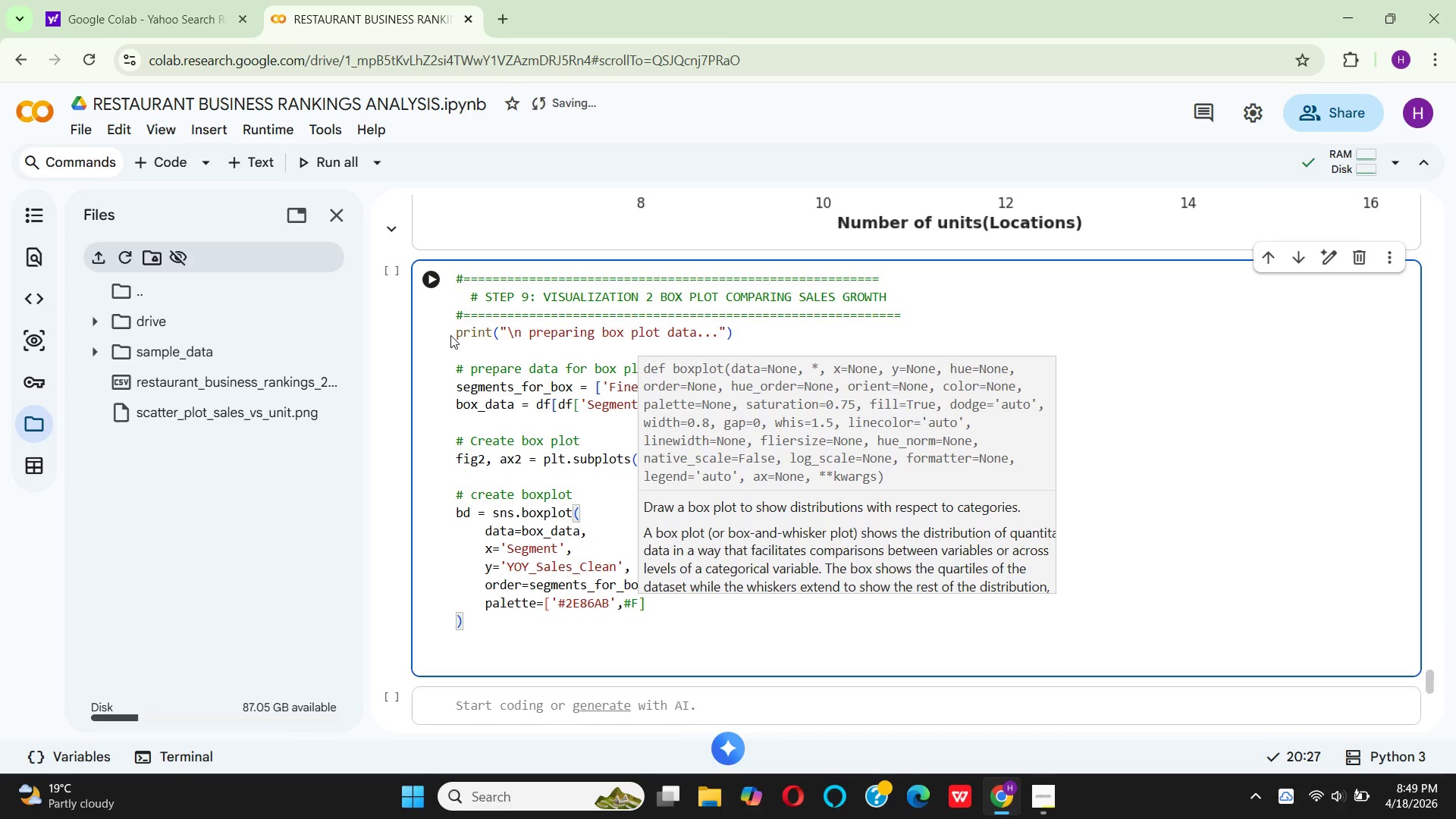 
key(ArrowLeft)
 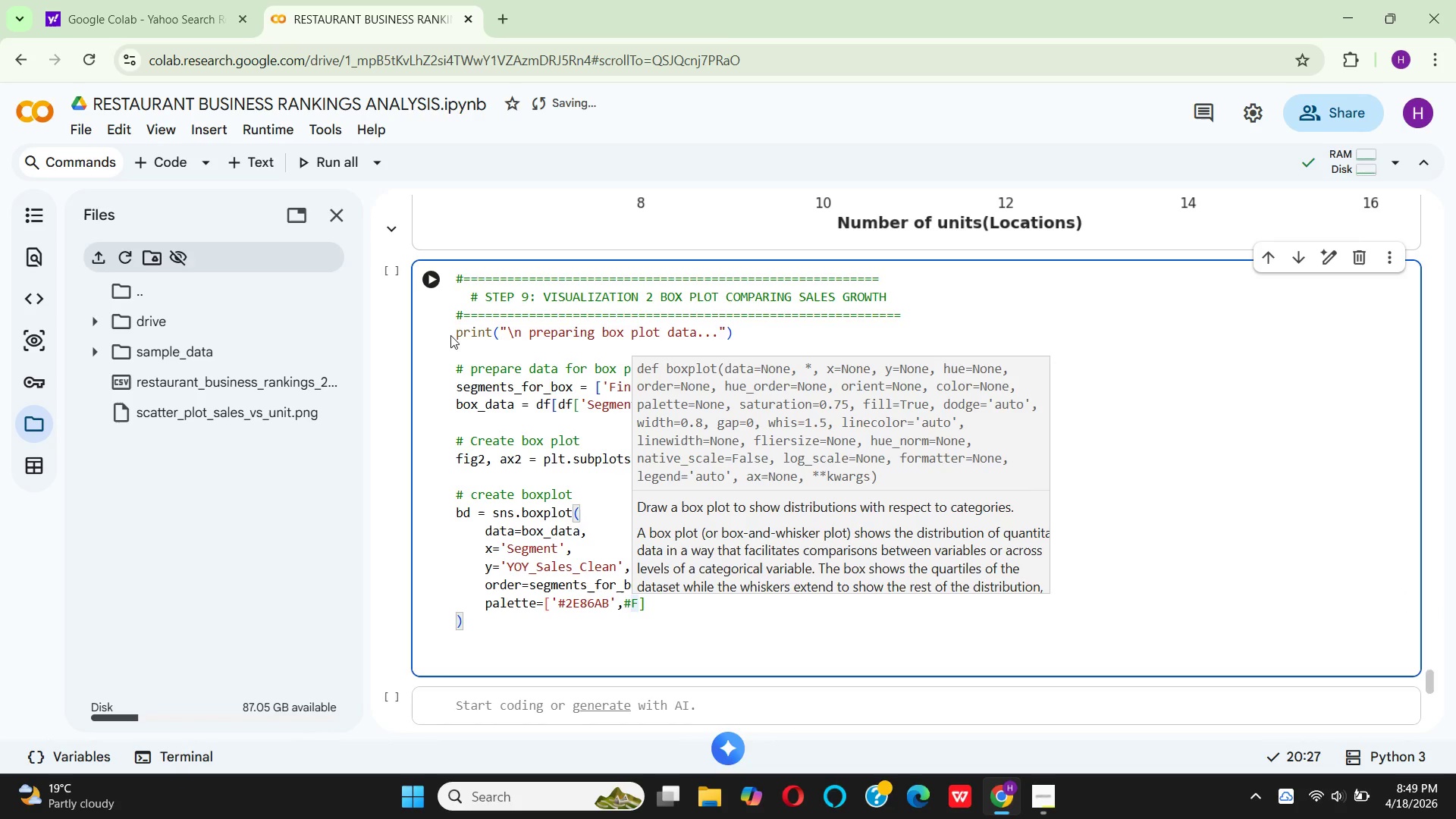 
key(ArrowLeft)
 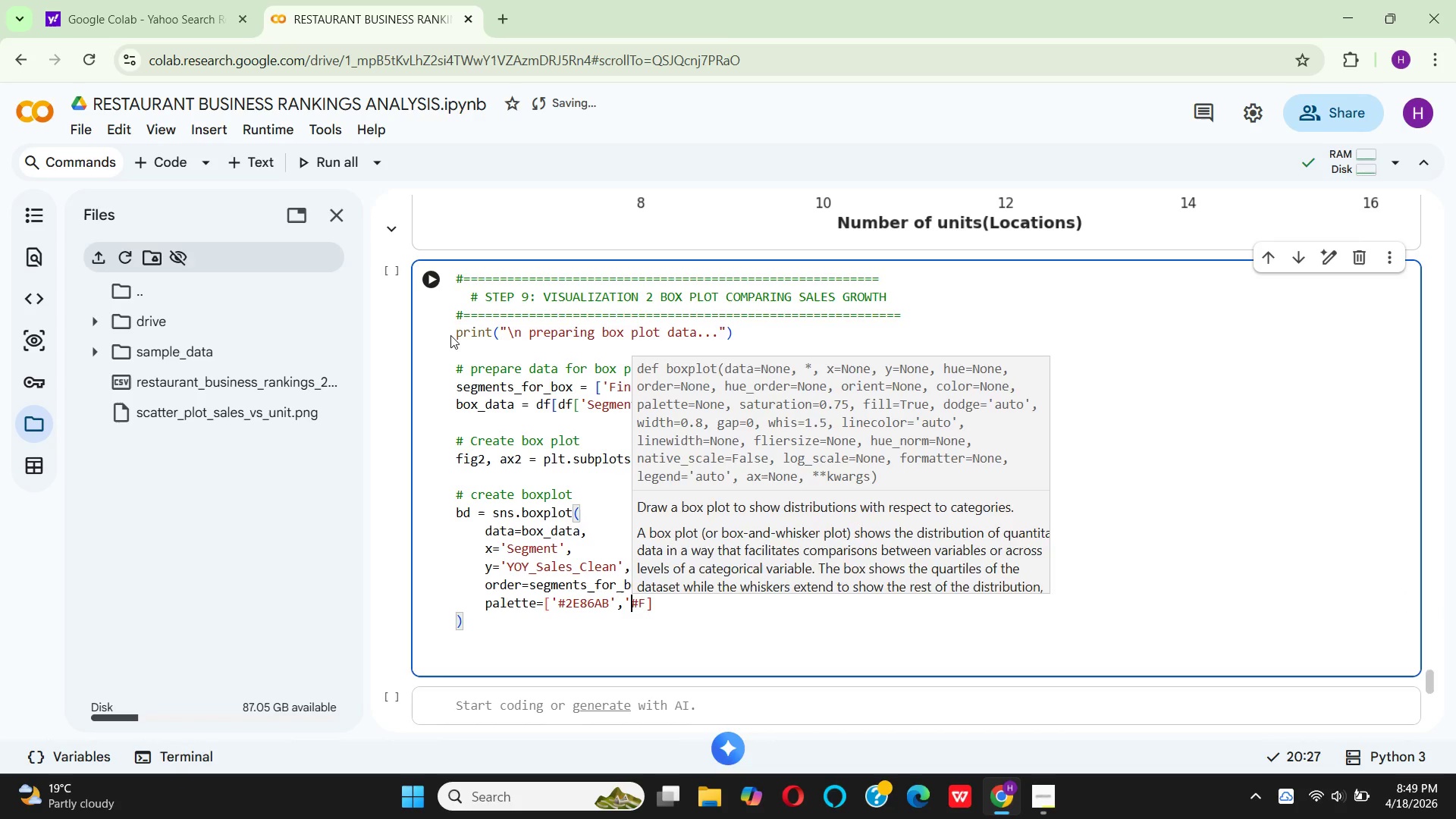 
key(Quote)
 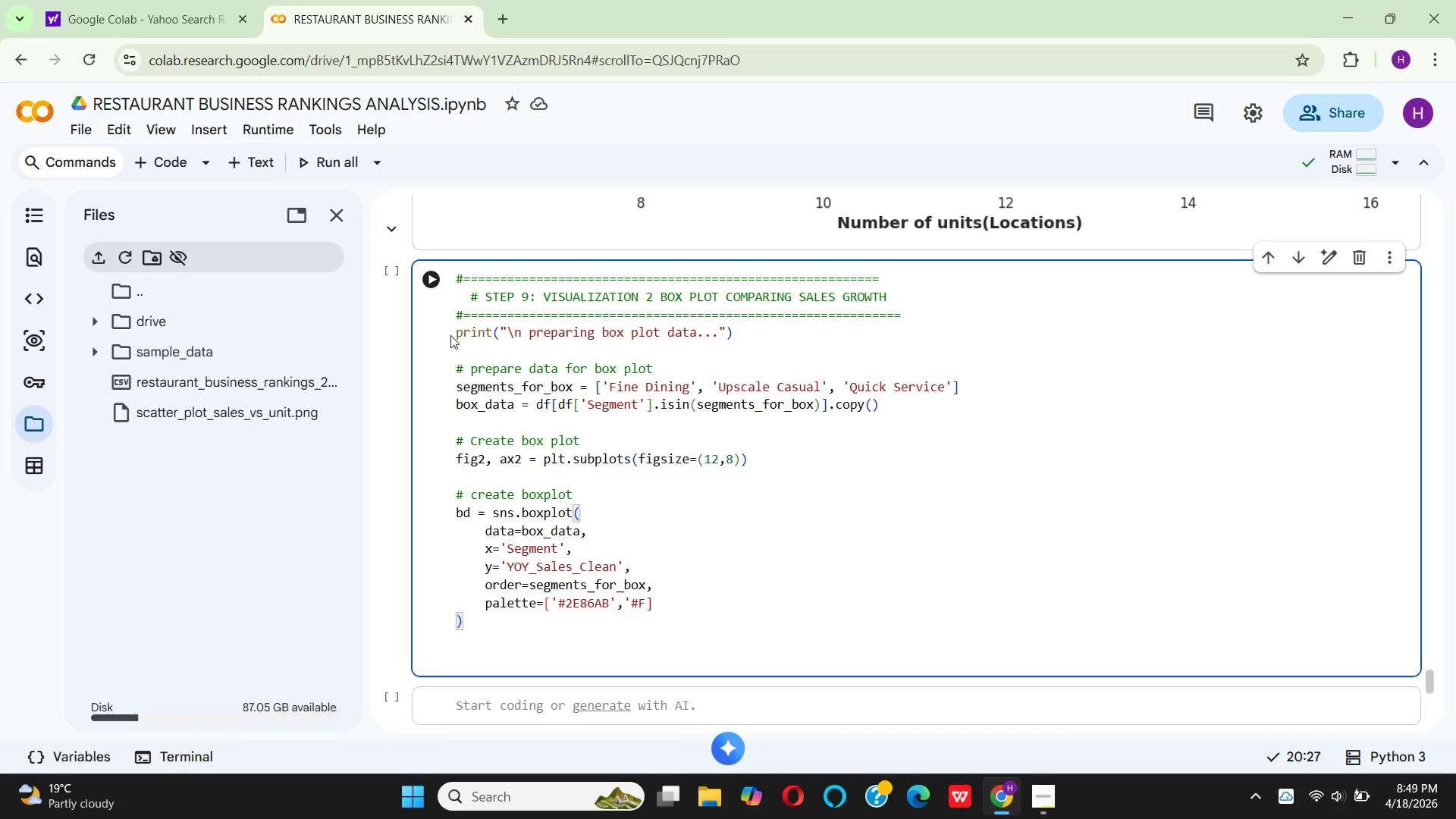 
key(ArrowRight)
 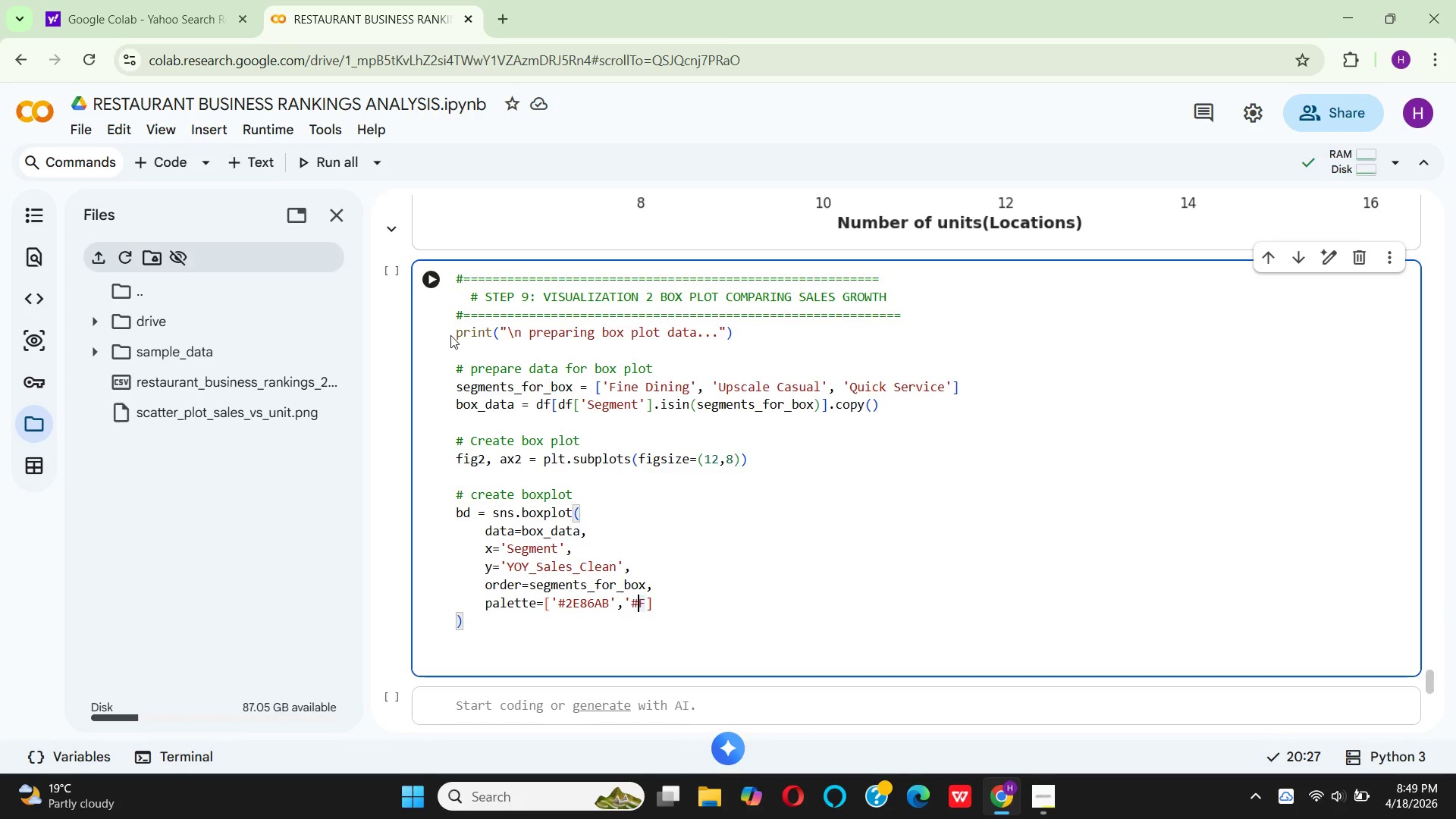 
key(ArrowRight)
 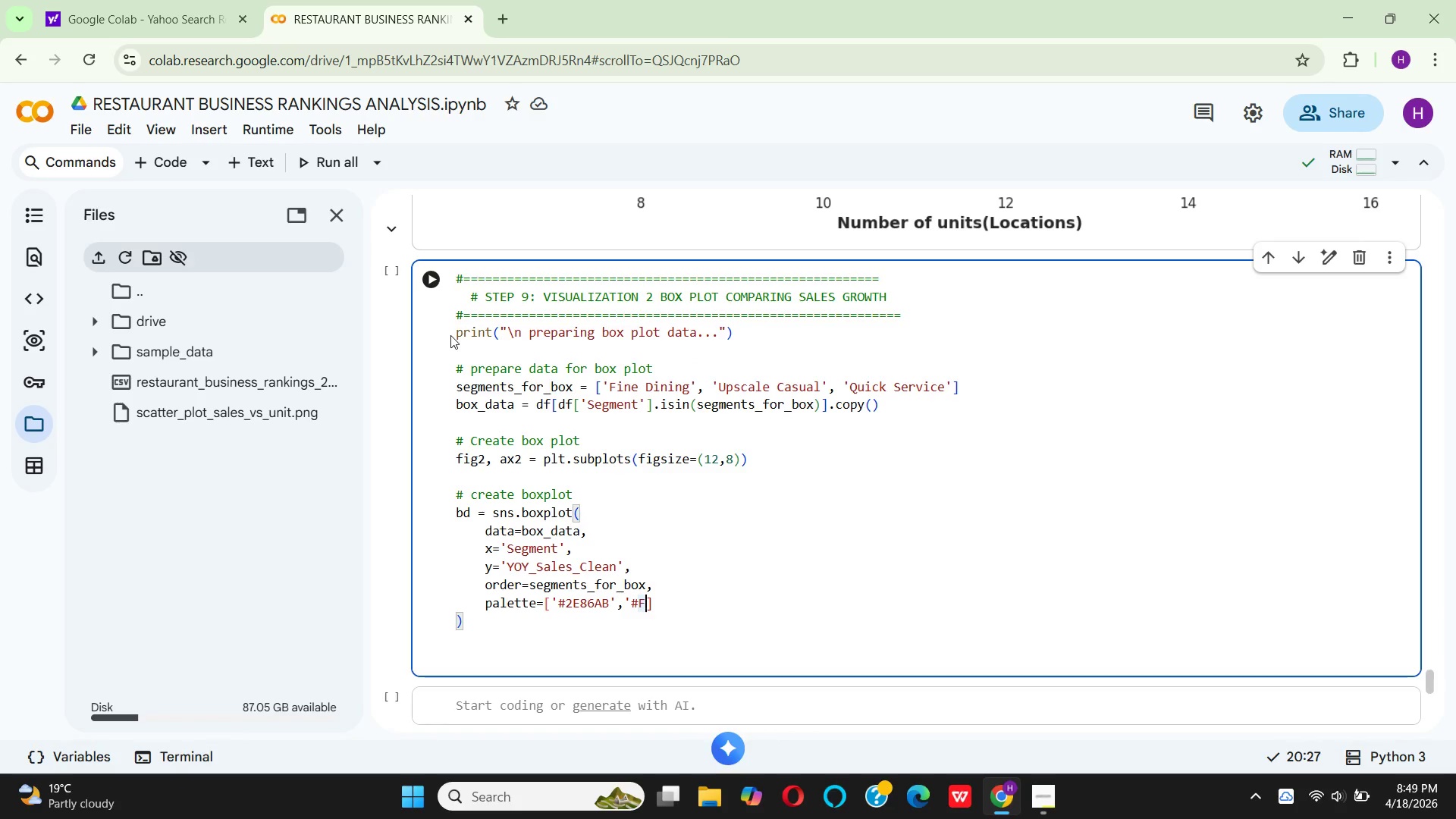 
type(18)
 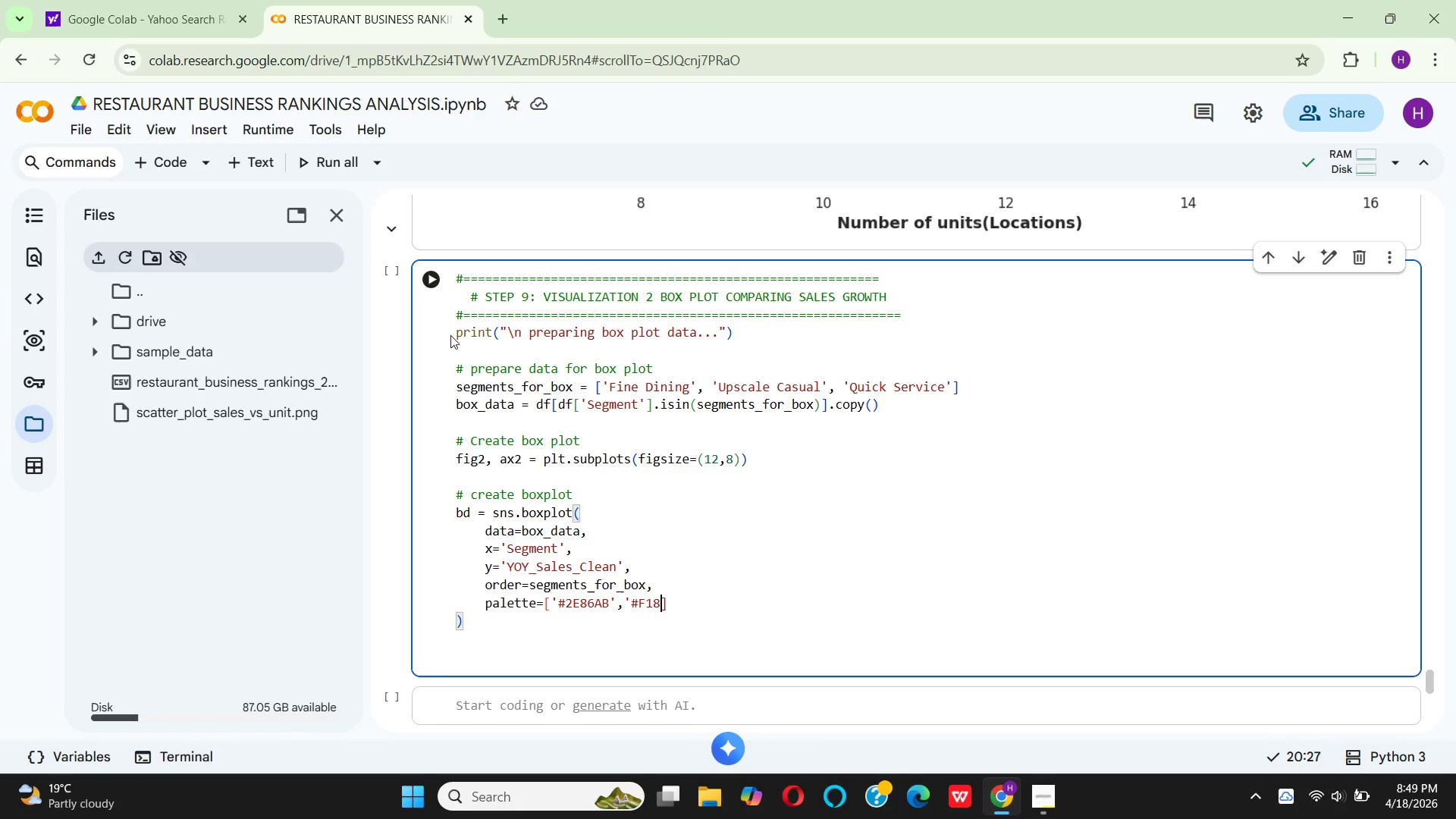 
type(FO)
 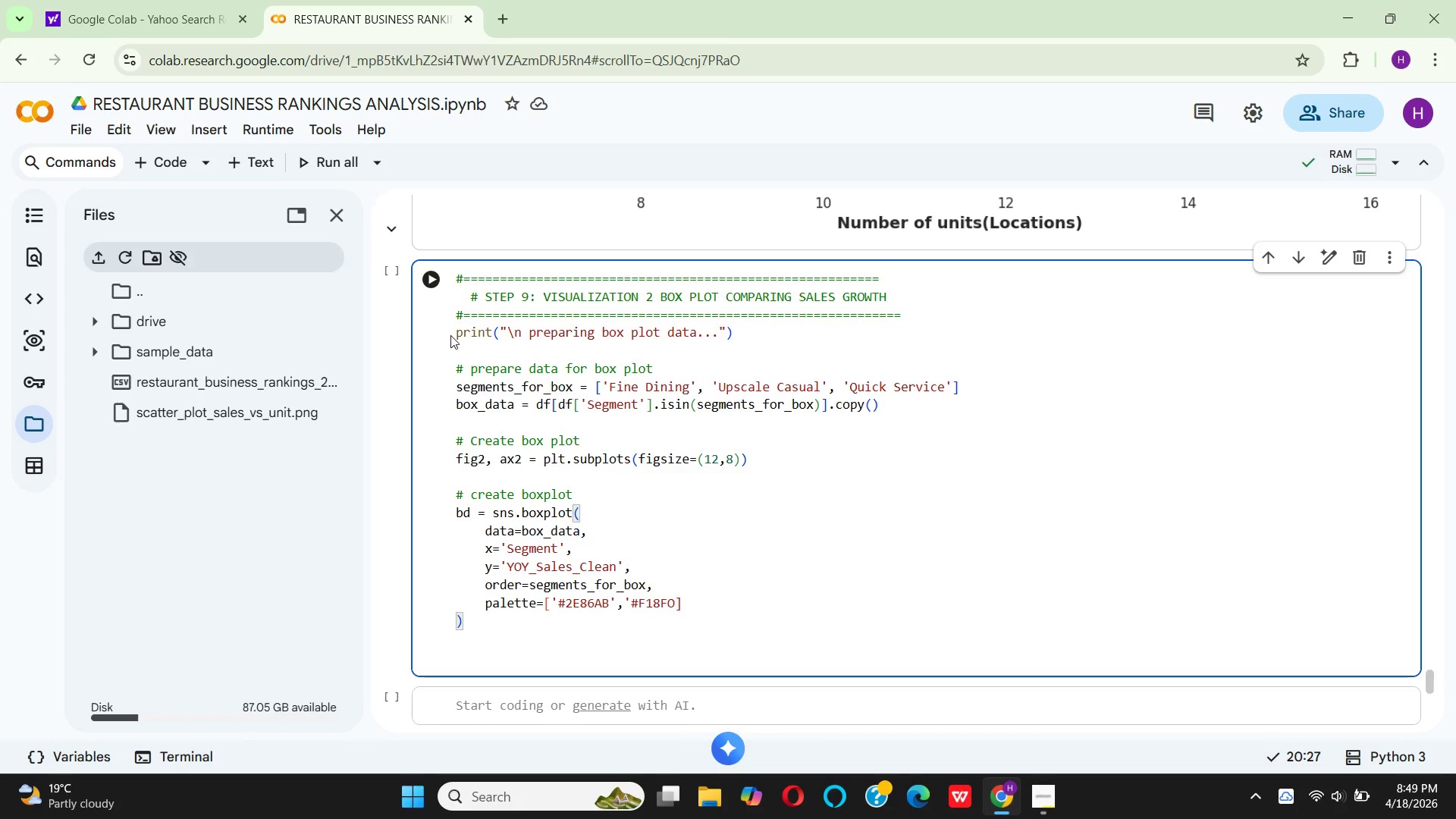 
key(Backspace)
type(01')
 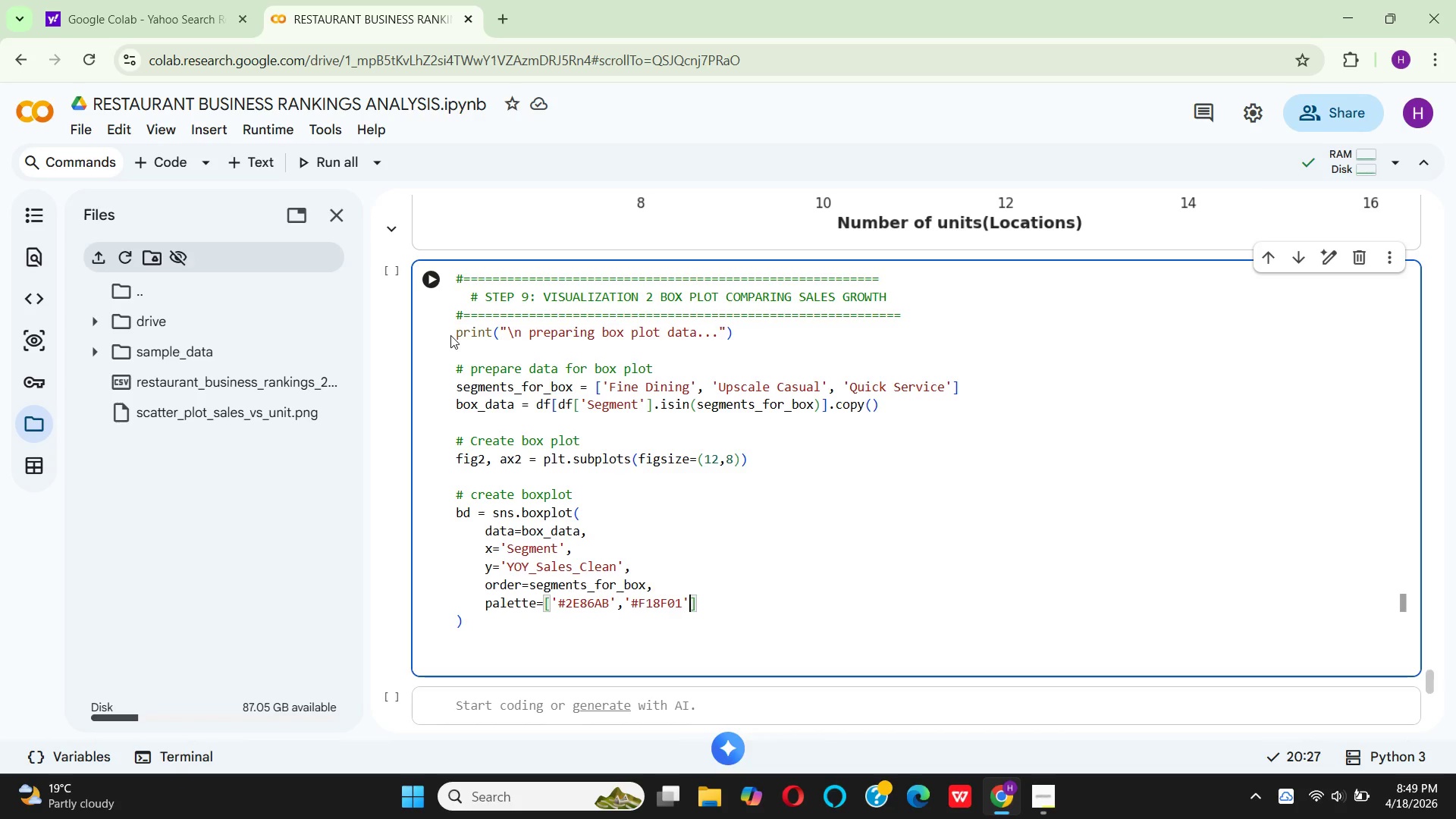 
type(,'#A23B72)
 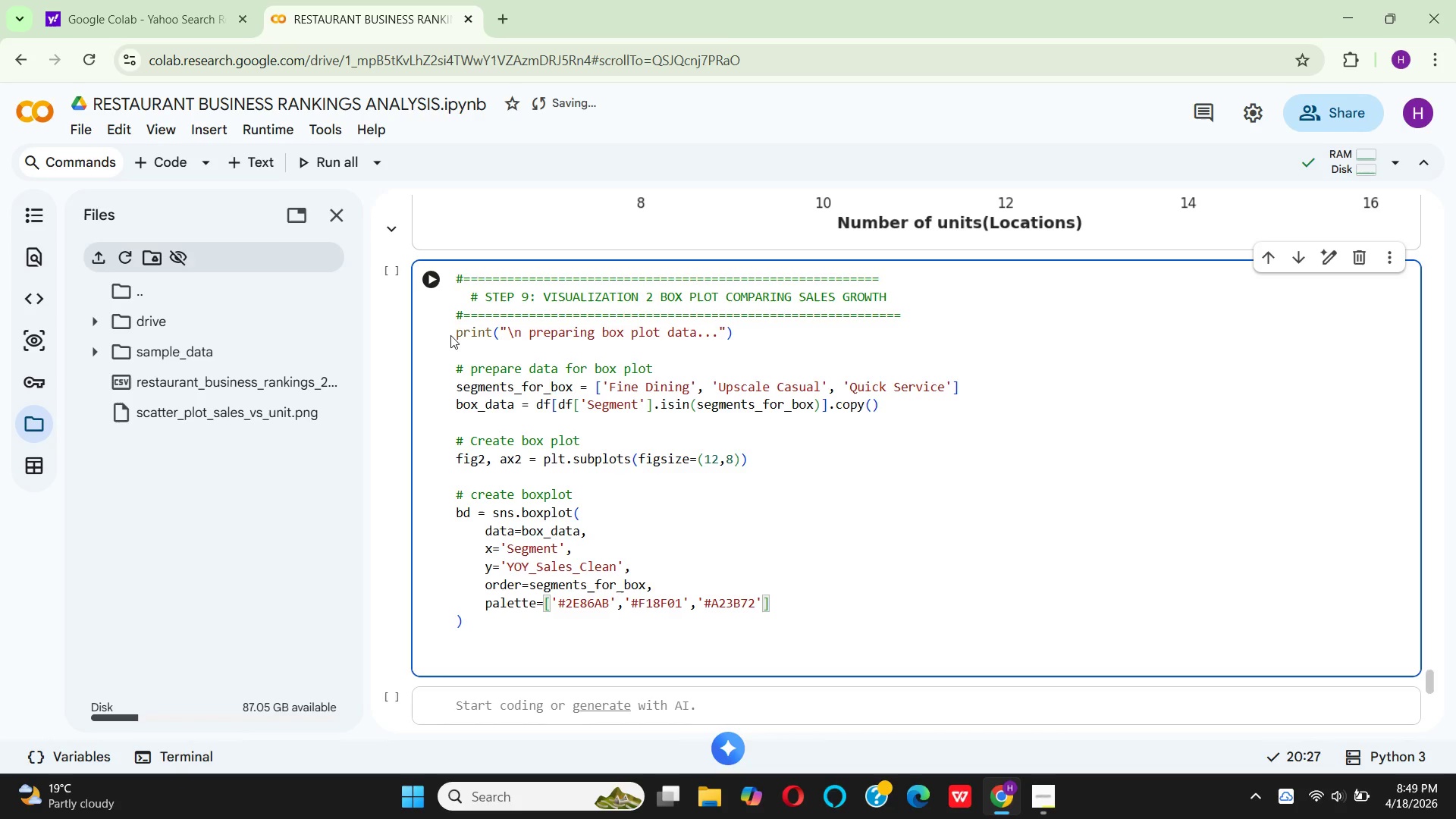 
key(ArrowRight)
 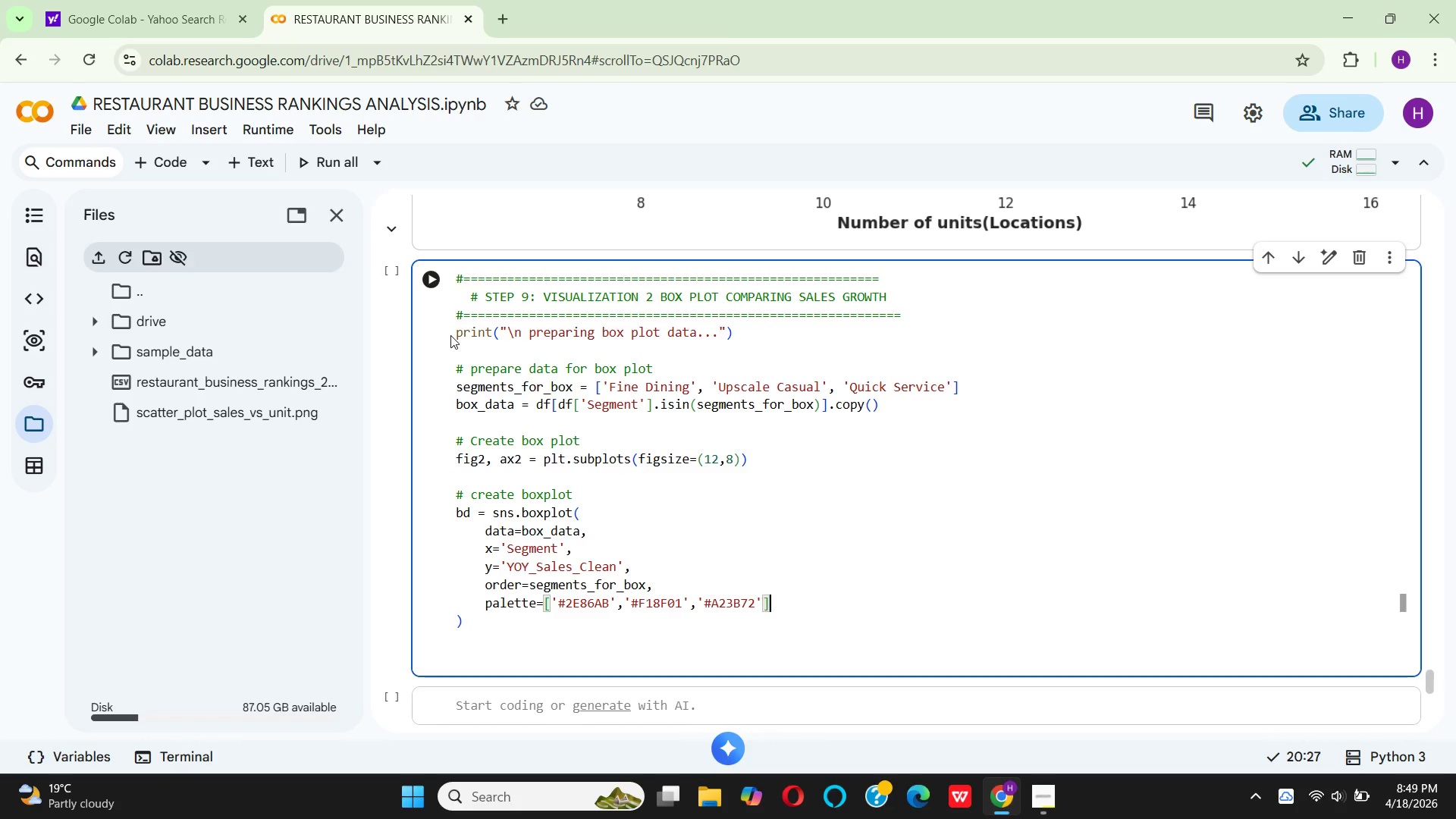 
key(ArrowRight)
 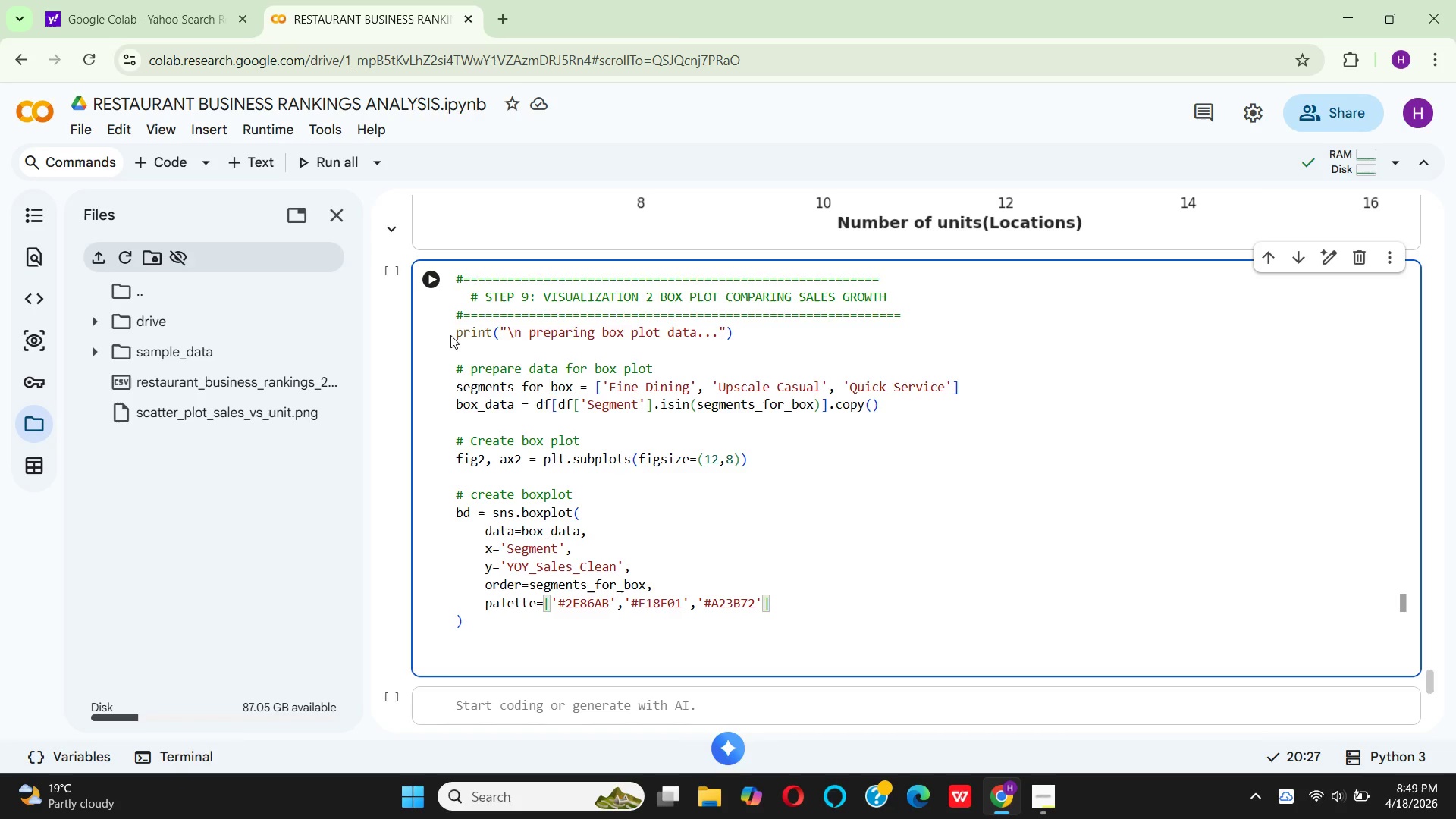 
key(Comma)
 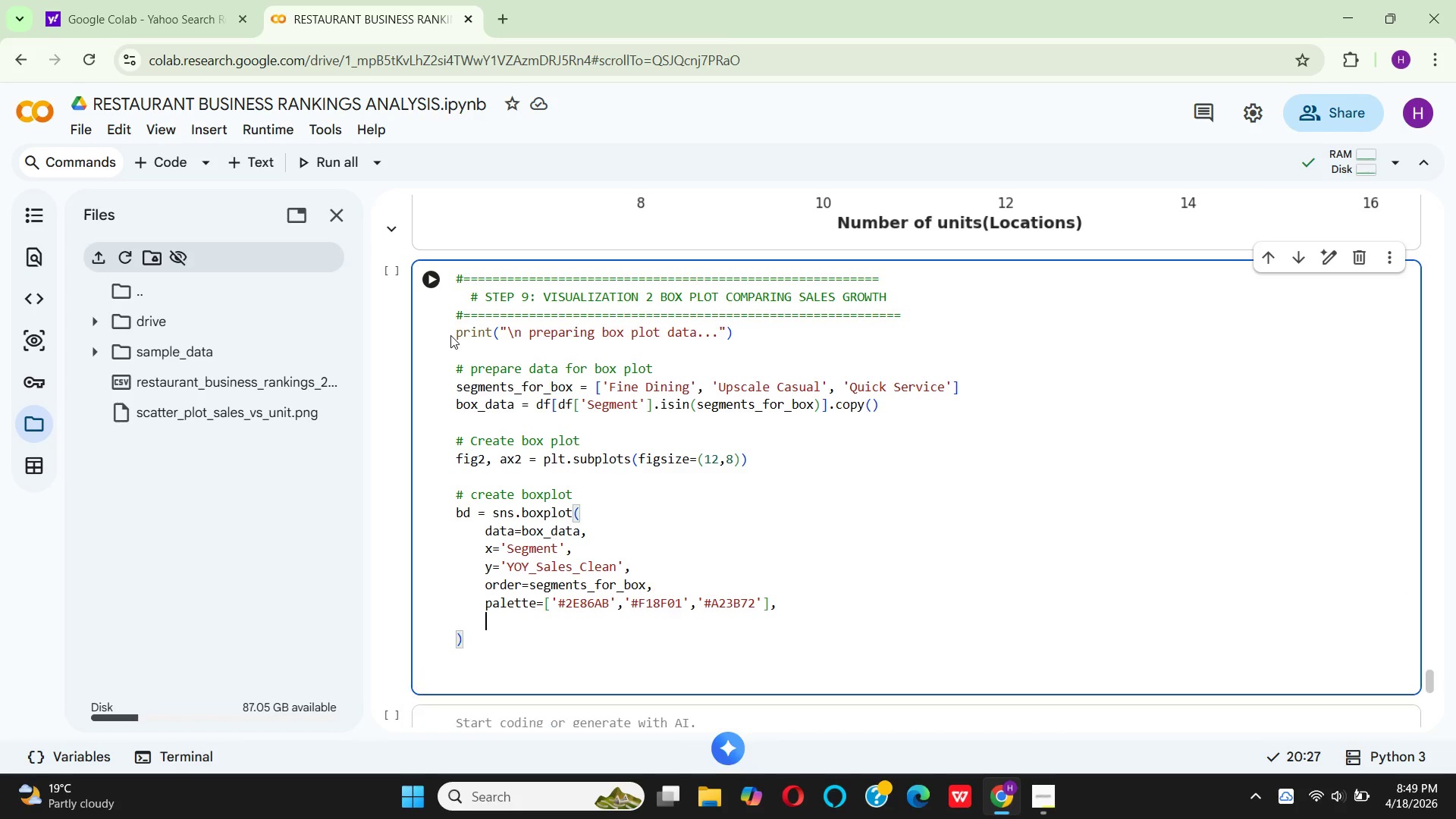 
key(Enter)
 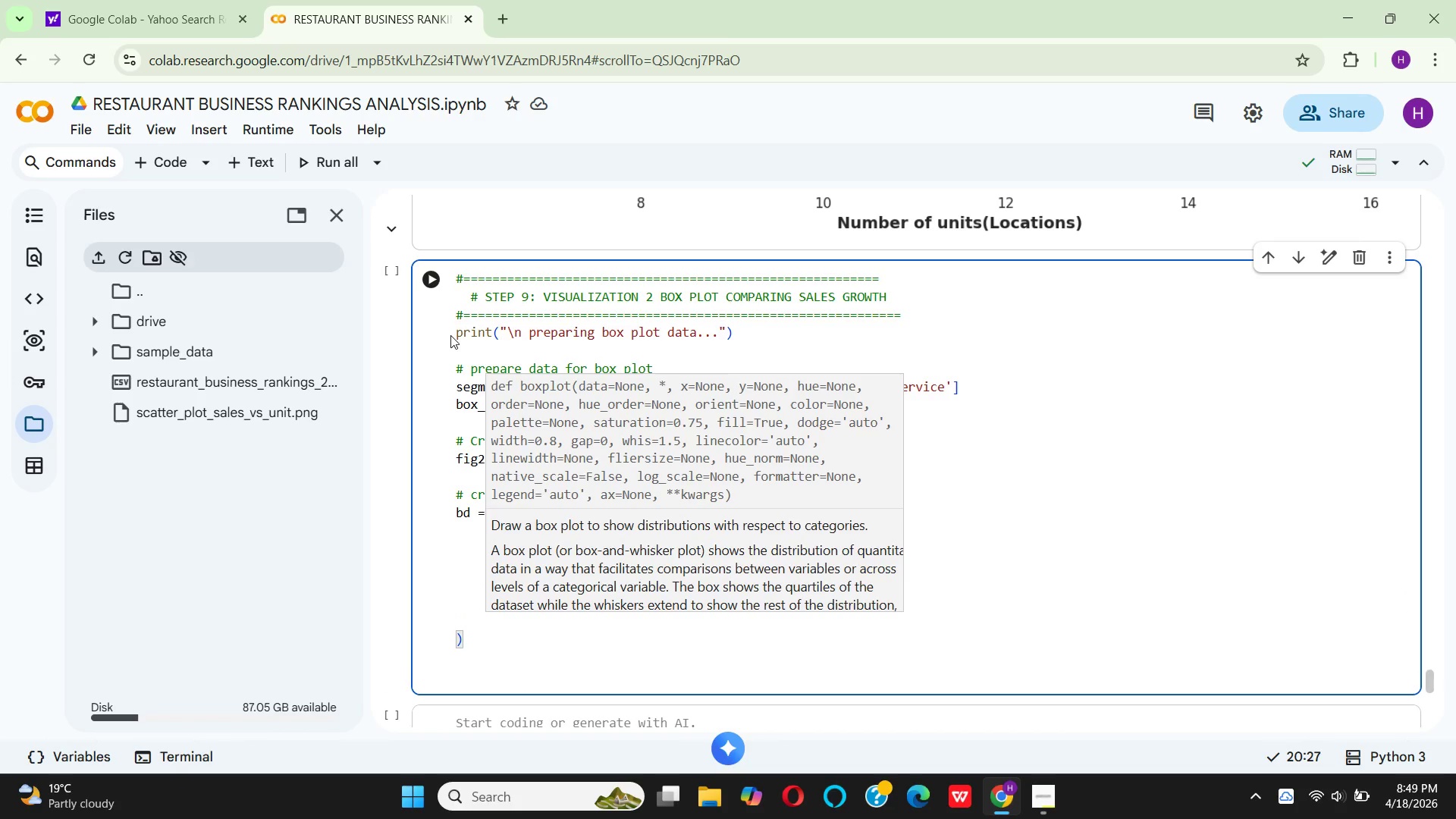 
type(WIDTH)
key(Backspace)
key(Backspace)
key(Backspace)
key(Backspace)
key(Backspace)
type(with)
key(Backspace)
key(Backspace)
type(dth=0.6,)
 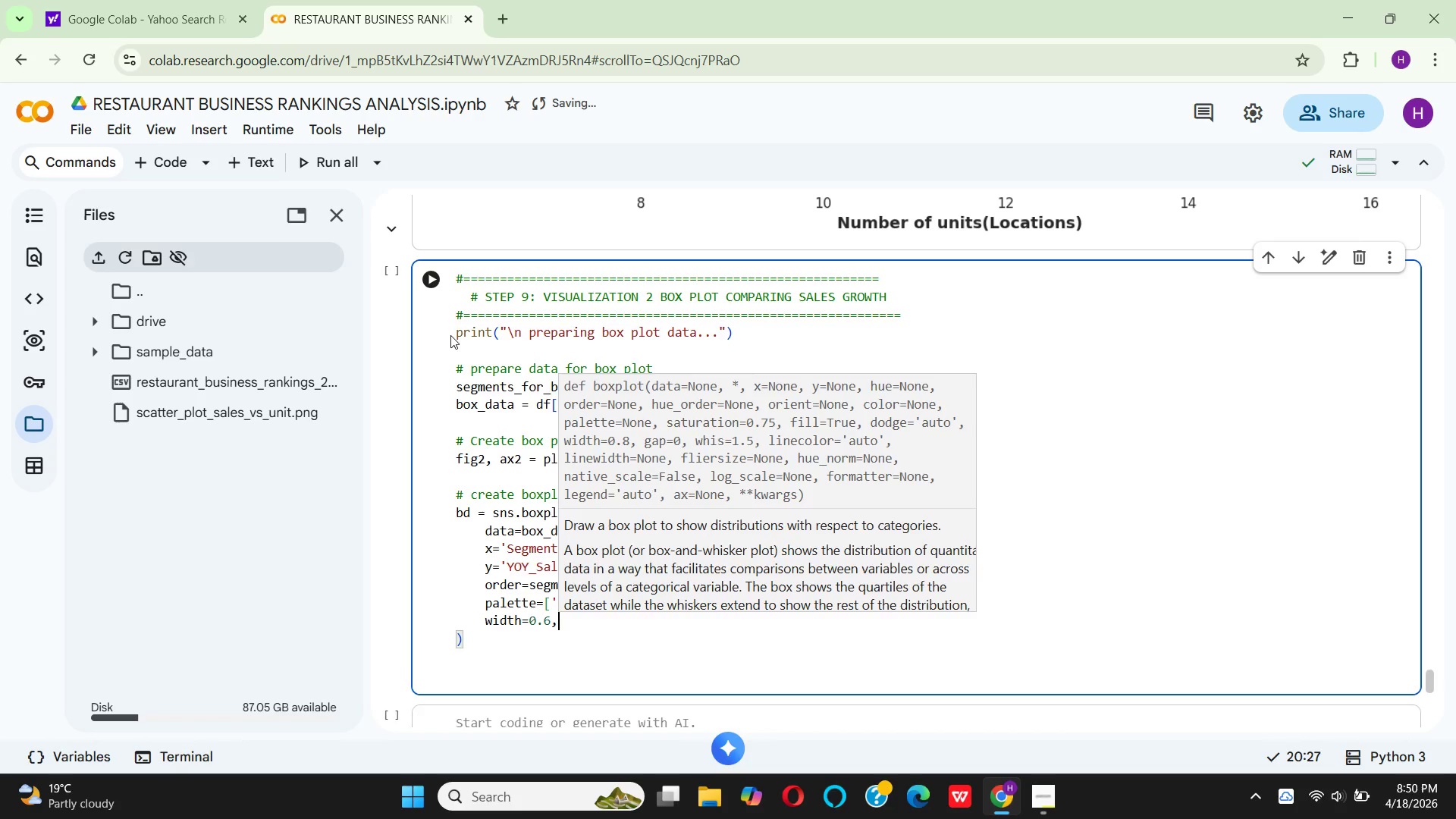 
key(Enter)
 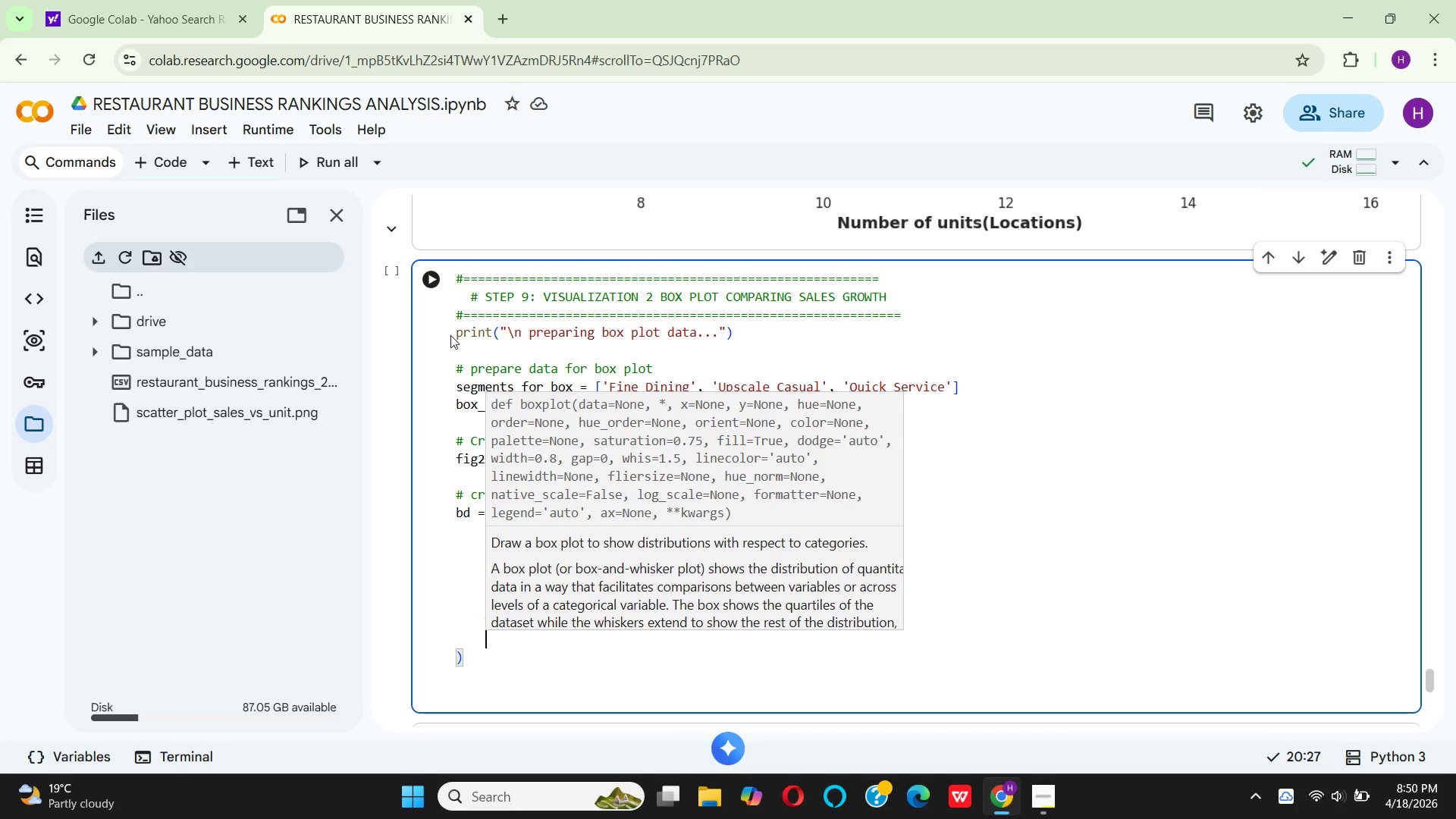 
wait(5.2)
 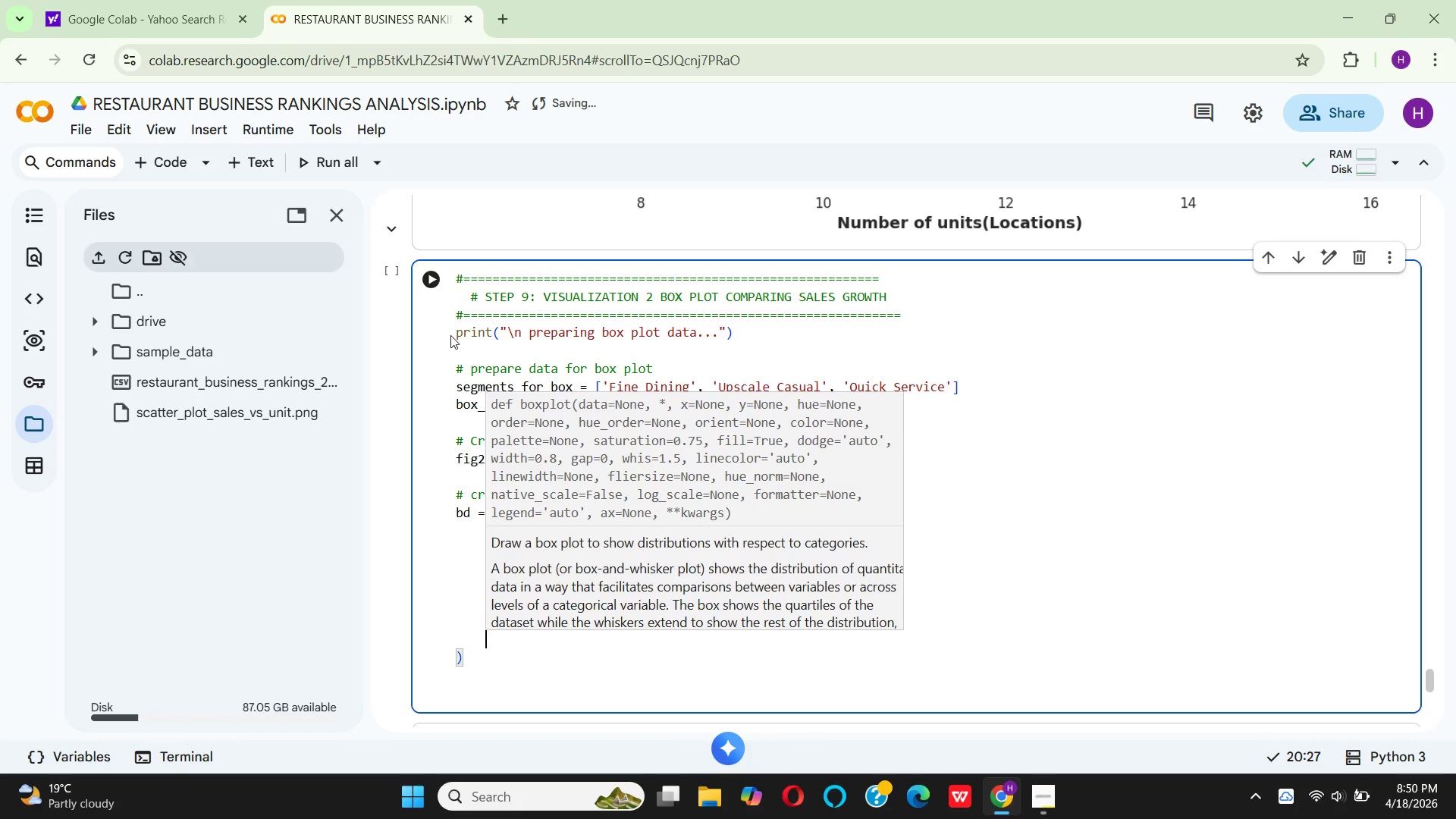 
type(fli)
 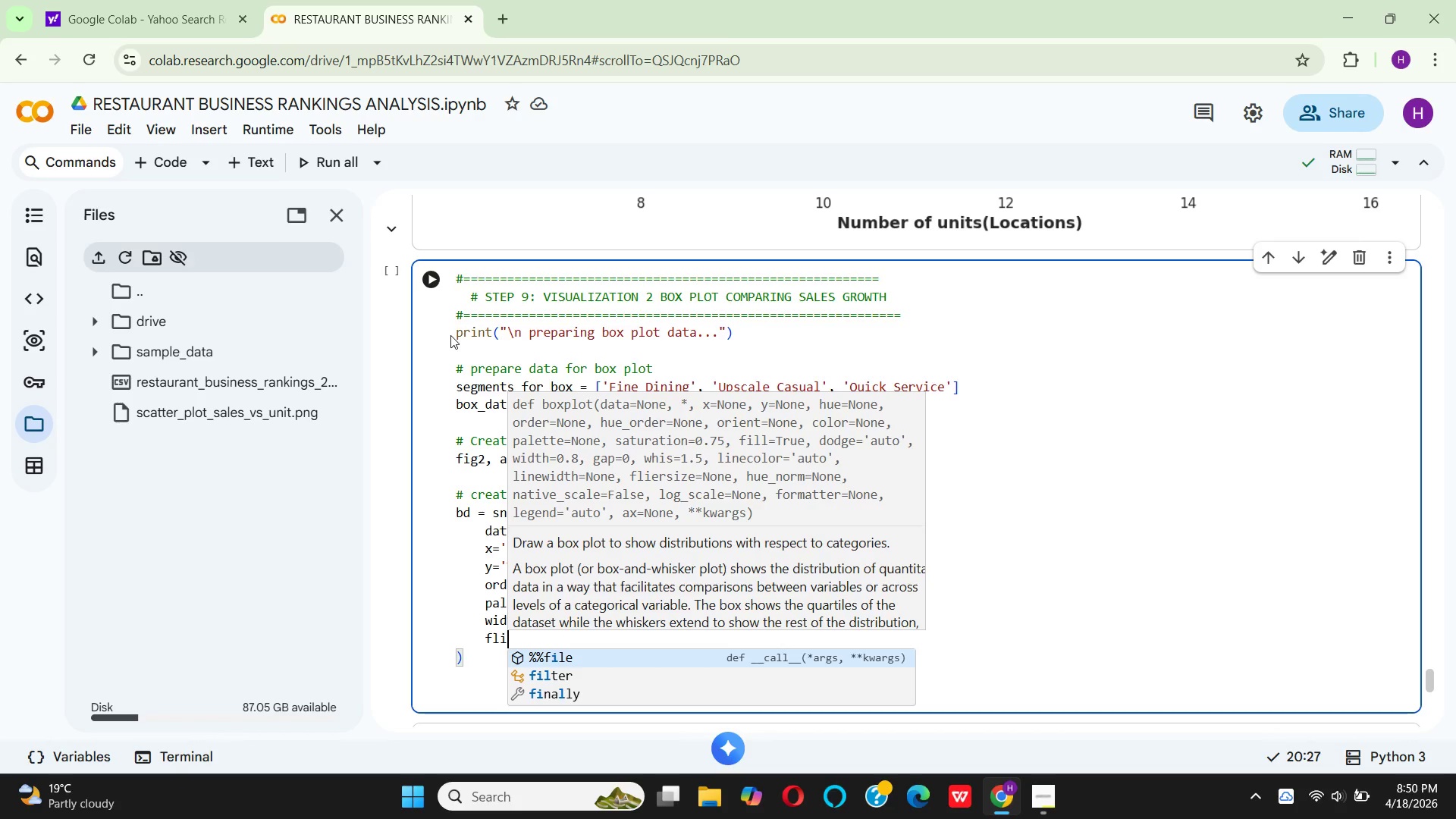 
wait(5.56)
 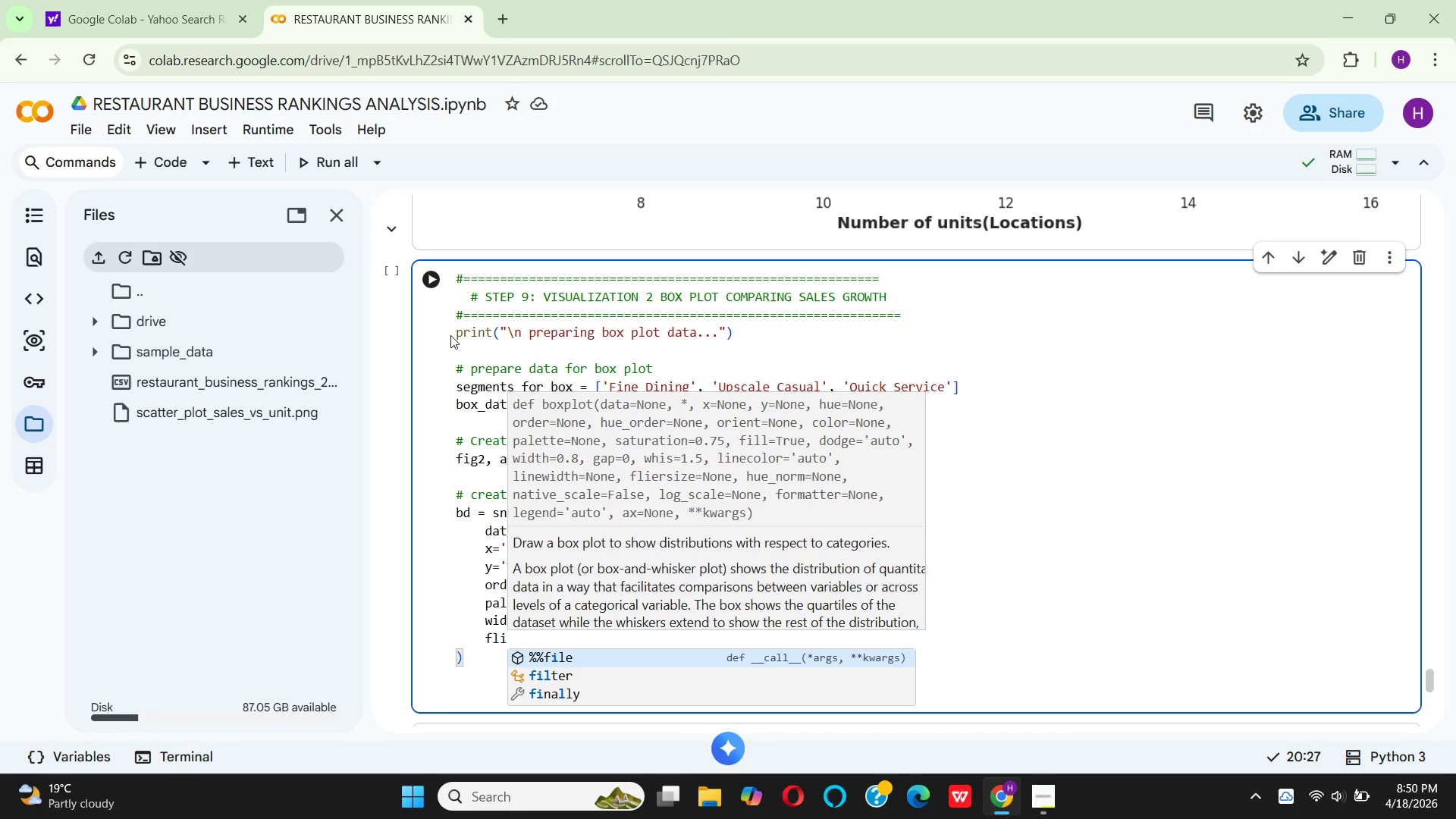 
type(ersize=)
 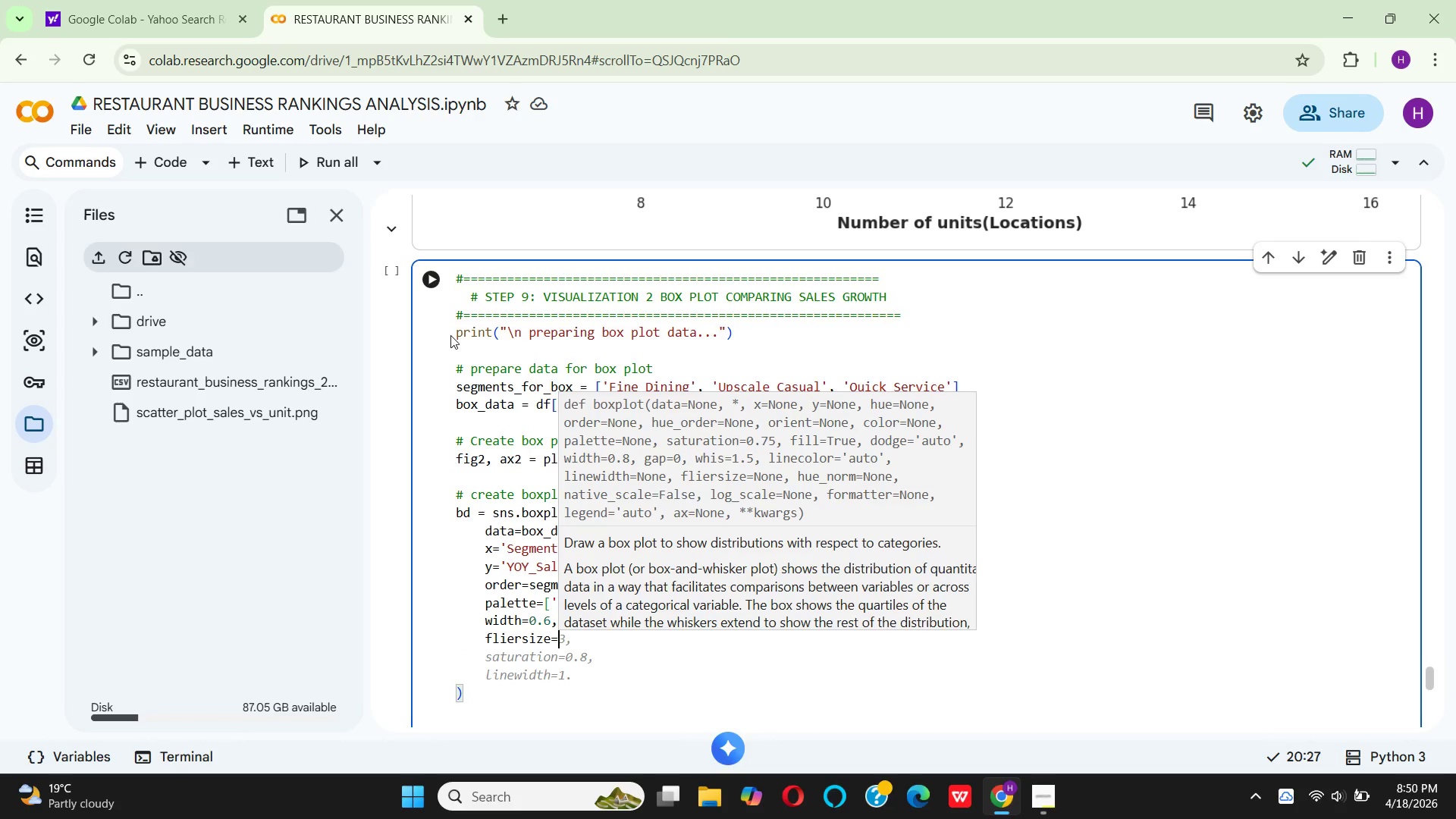 
wait(5.19)
 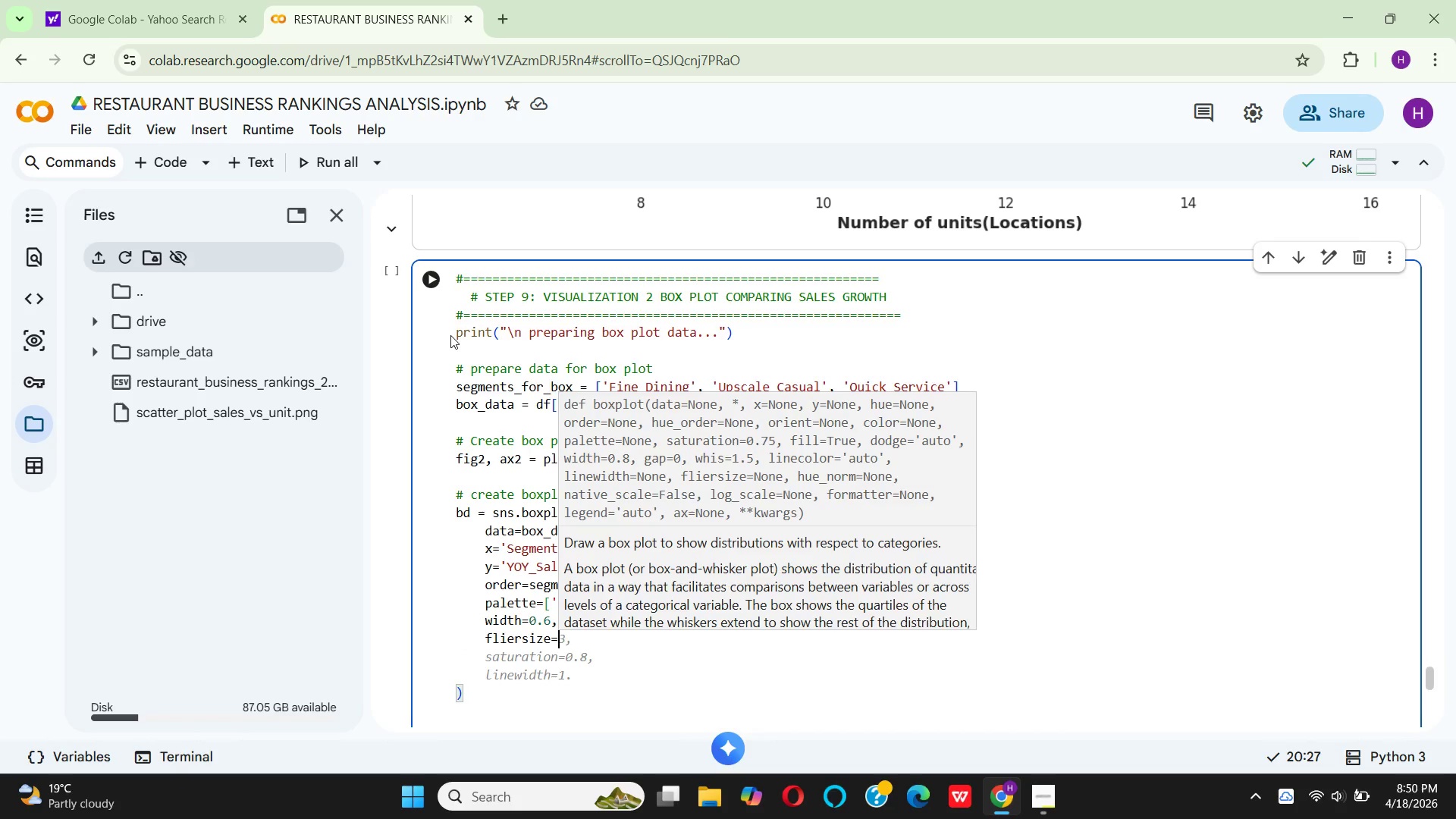 
key(6)
 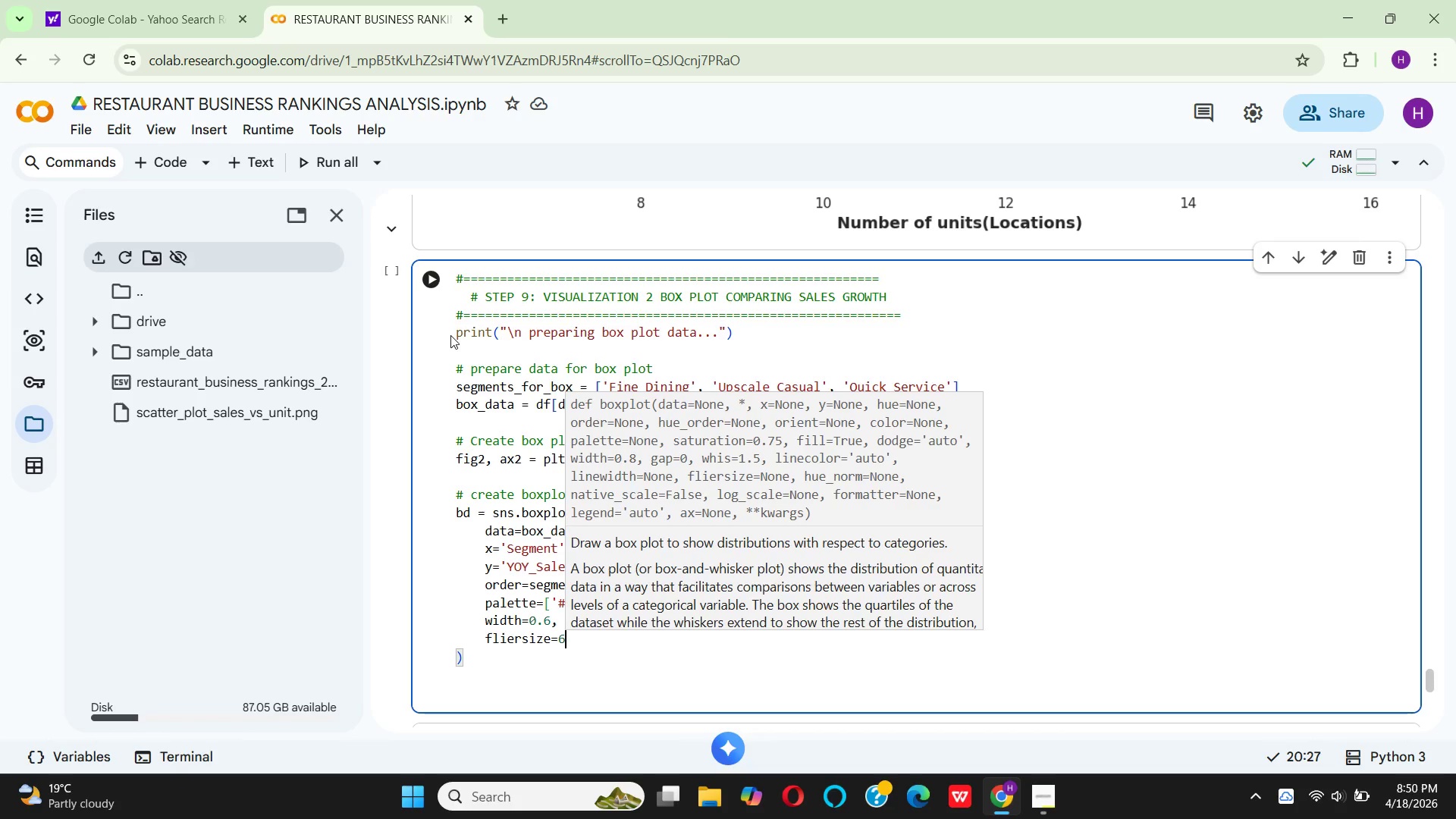 
key(Comma)
 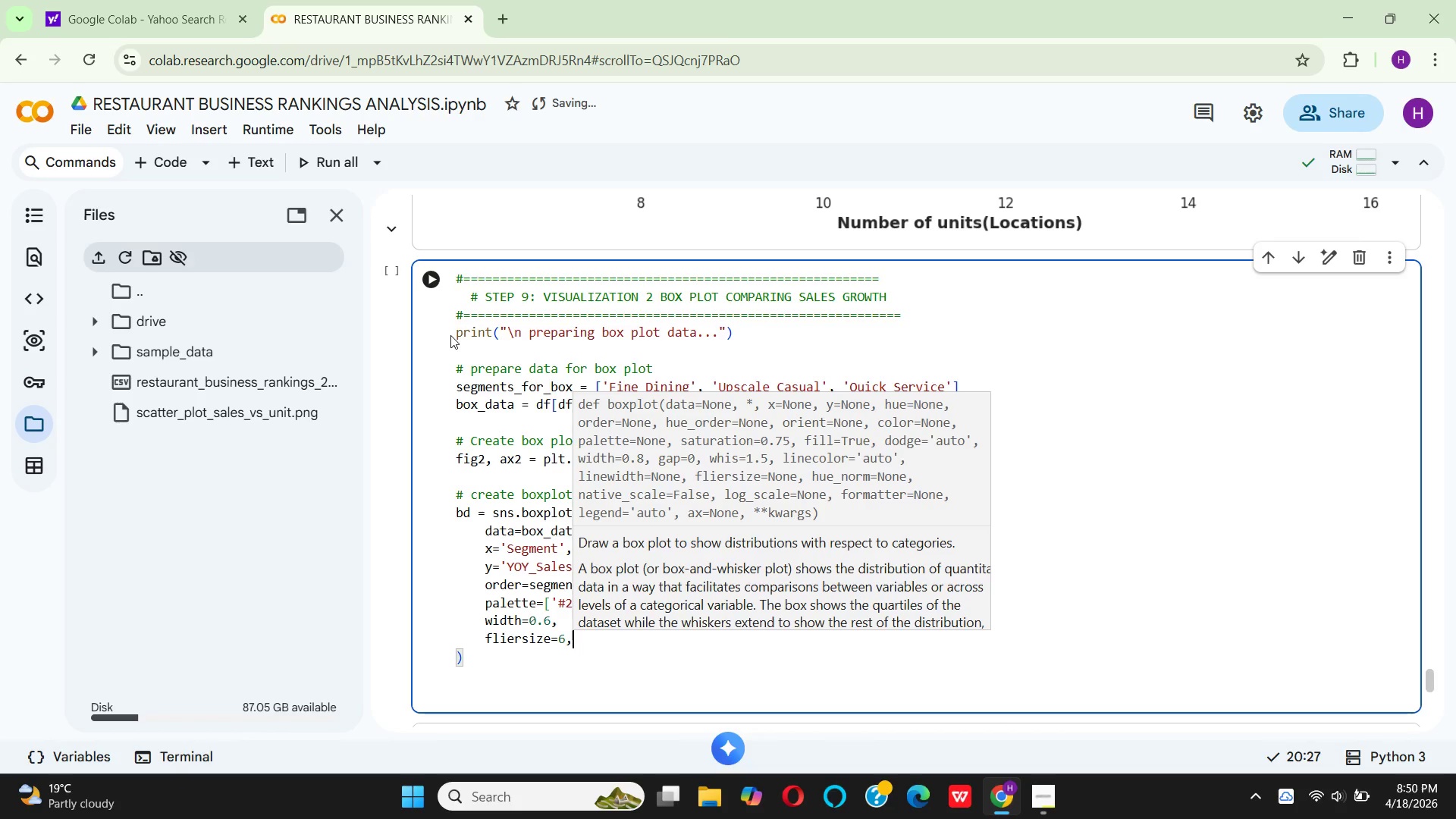 
wait(11.14)
 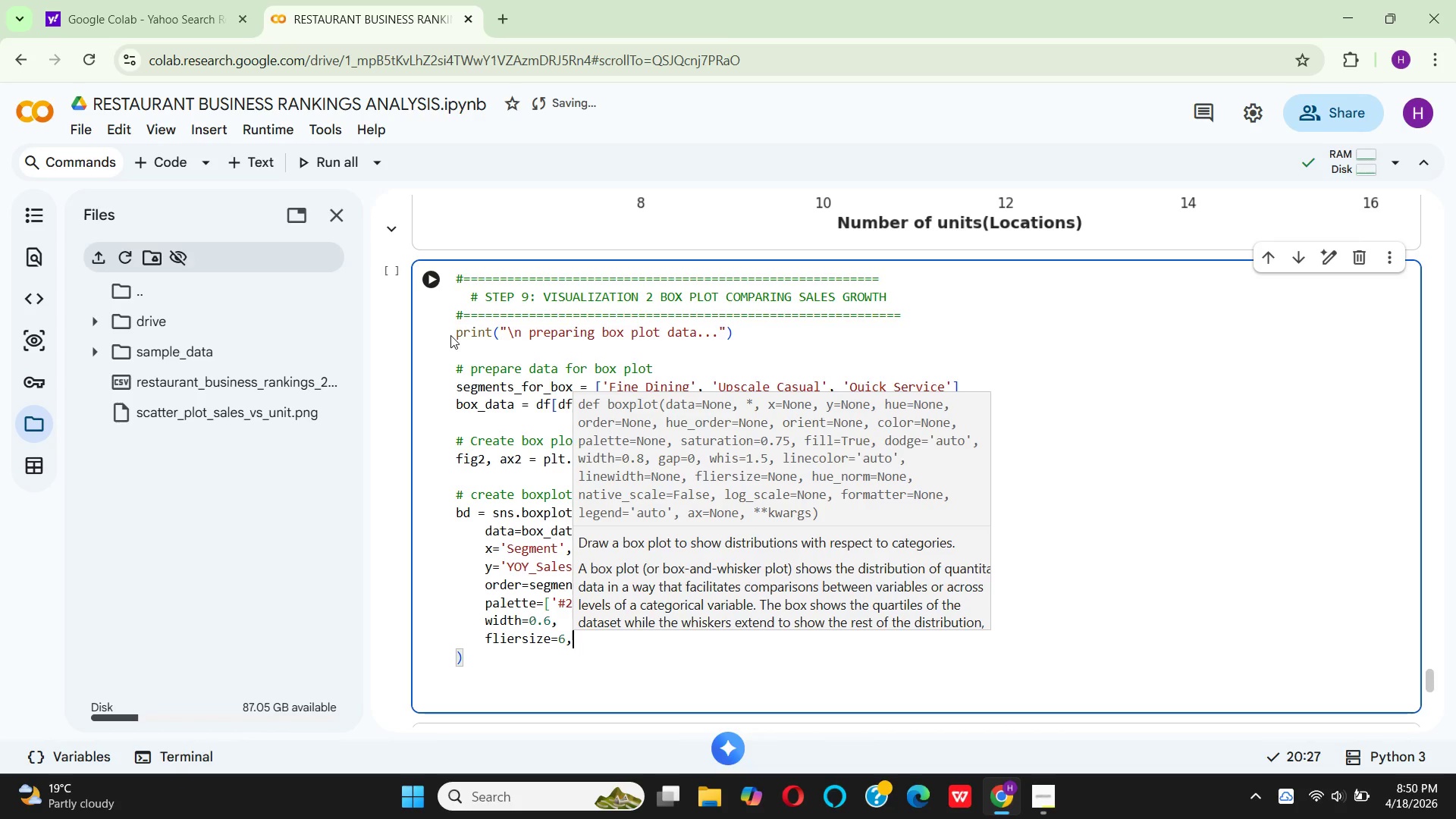 
key(Enter)
 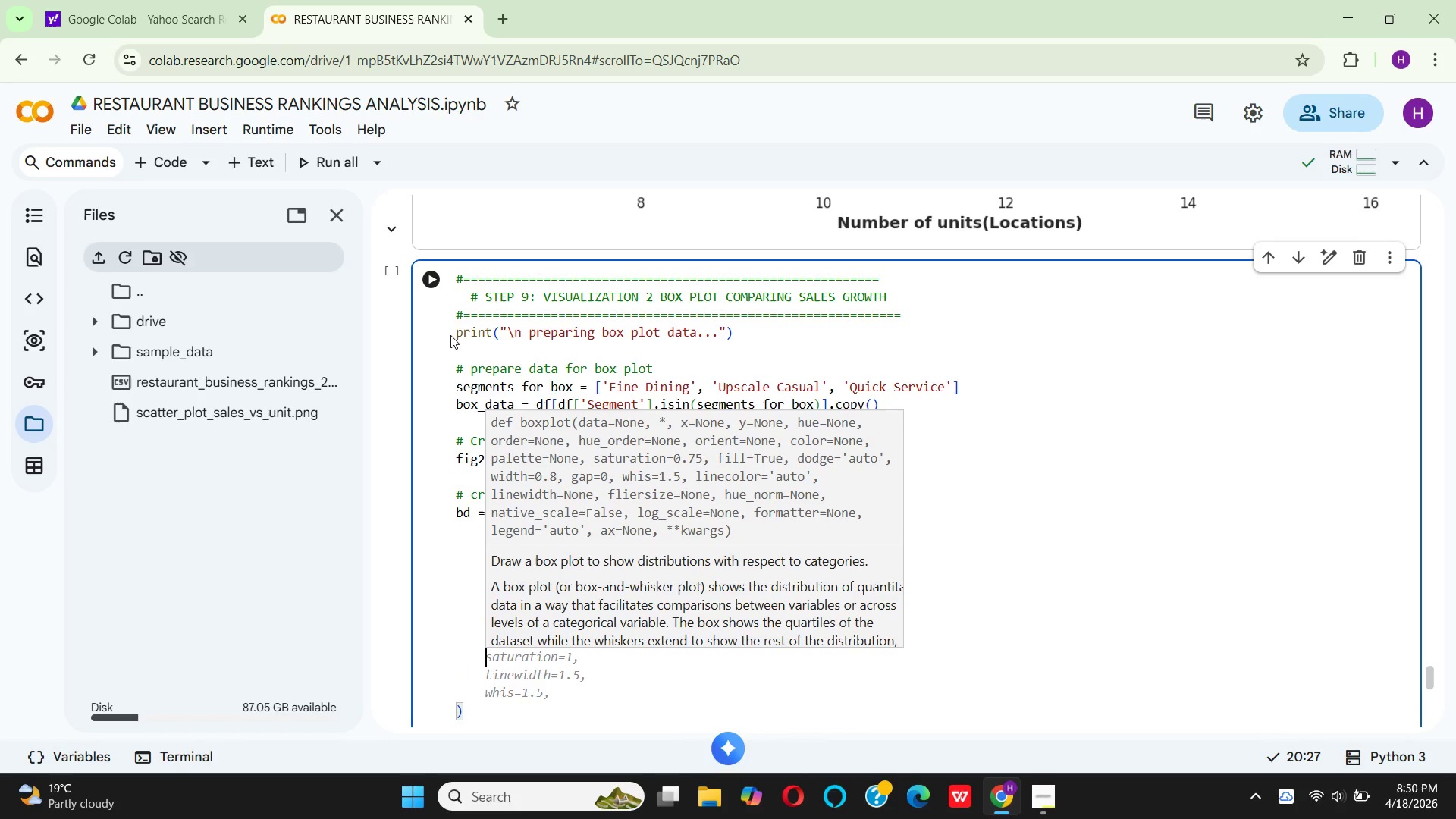 
type(linewidth)
 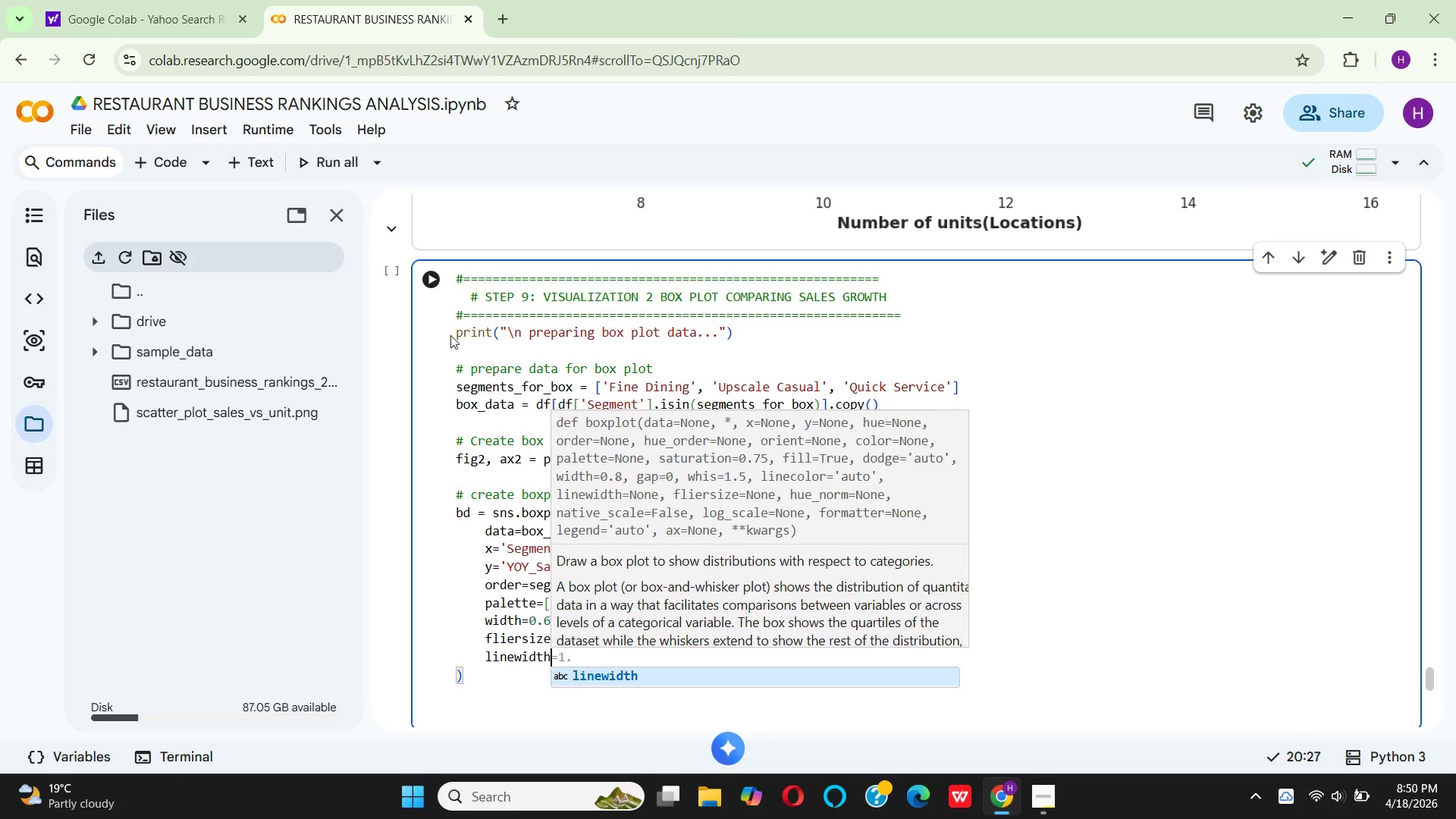 
key(Enter)
 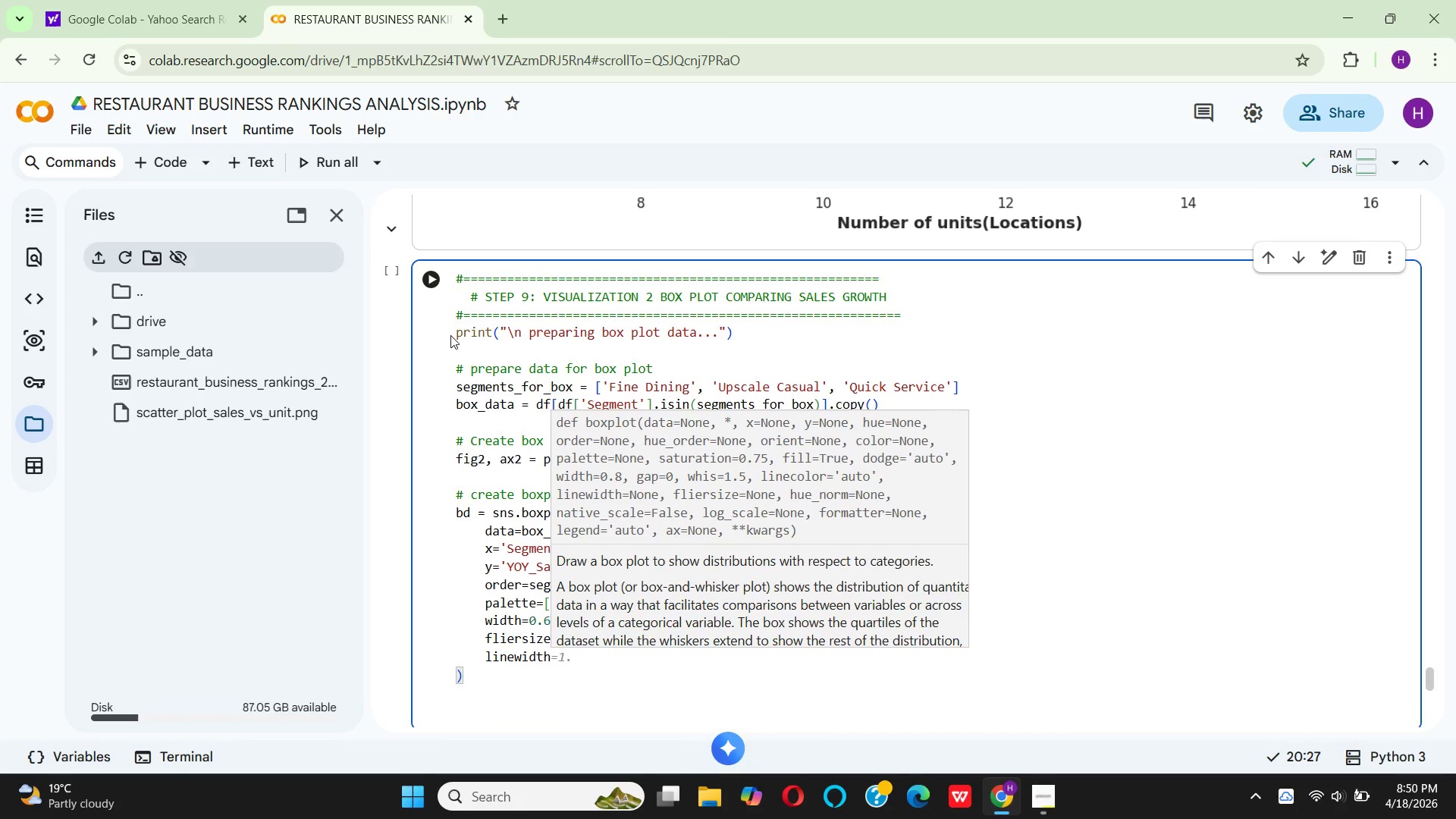 
key(Equal)
 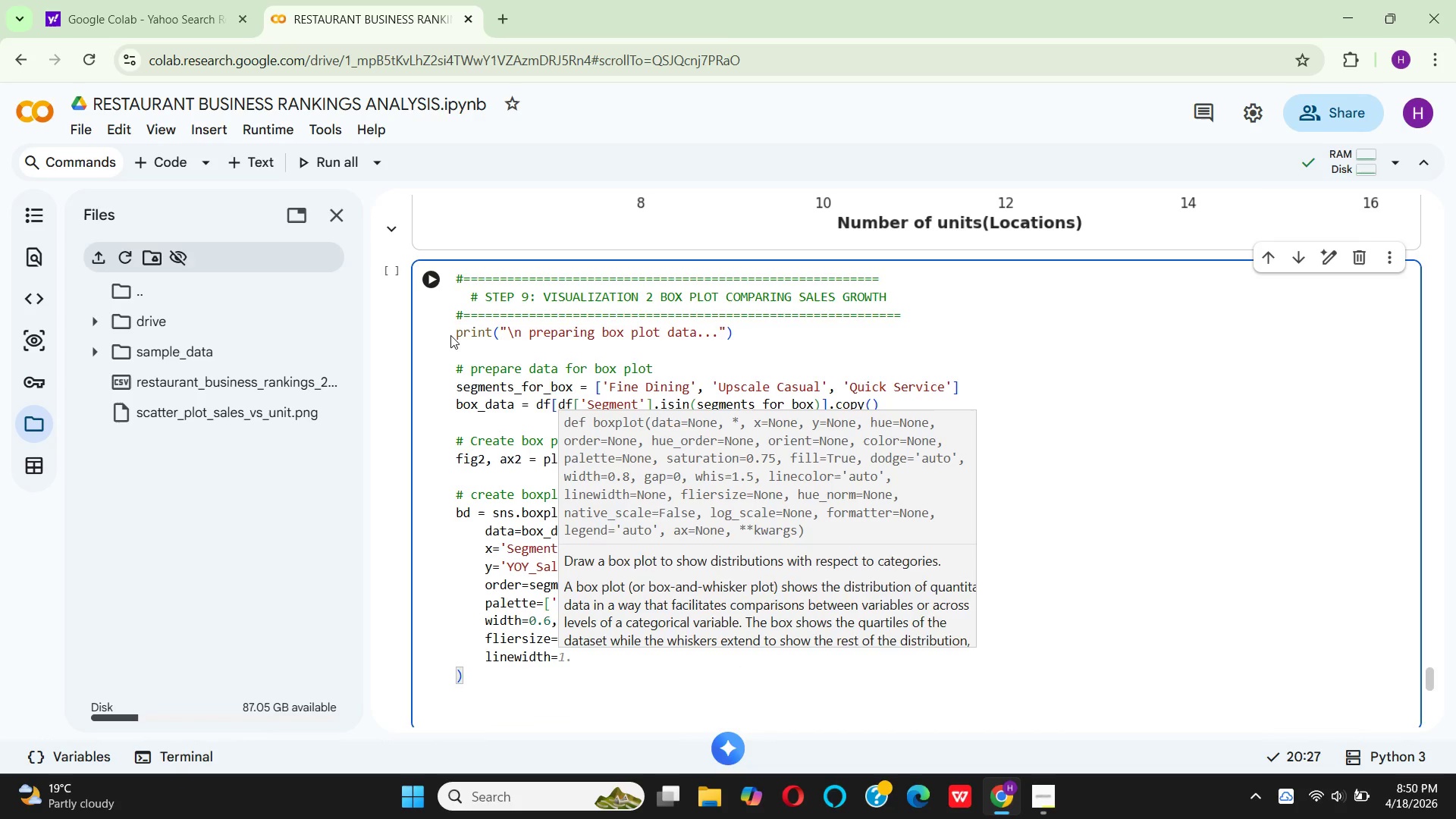 
key(2)
 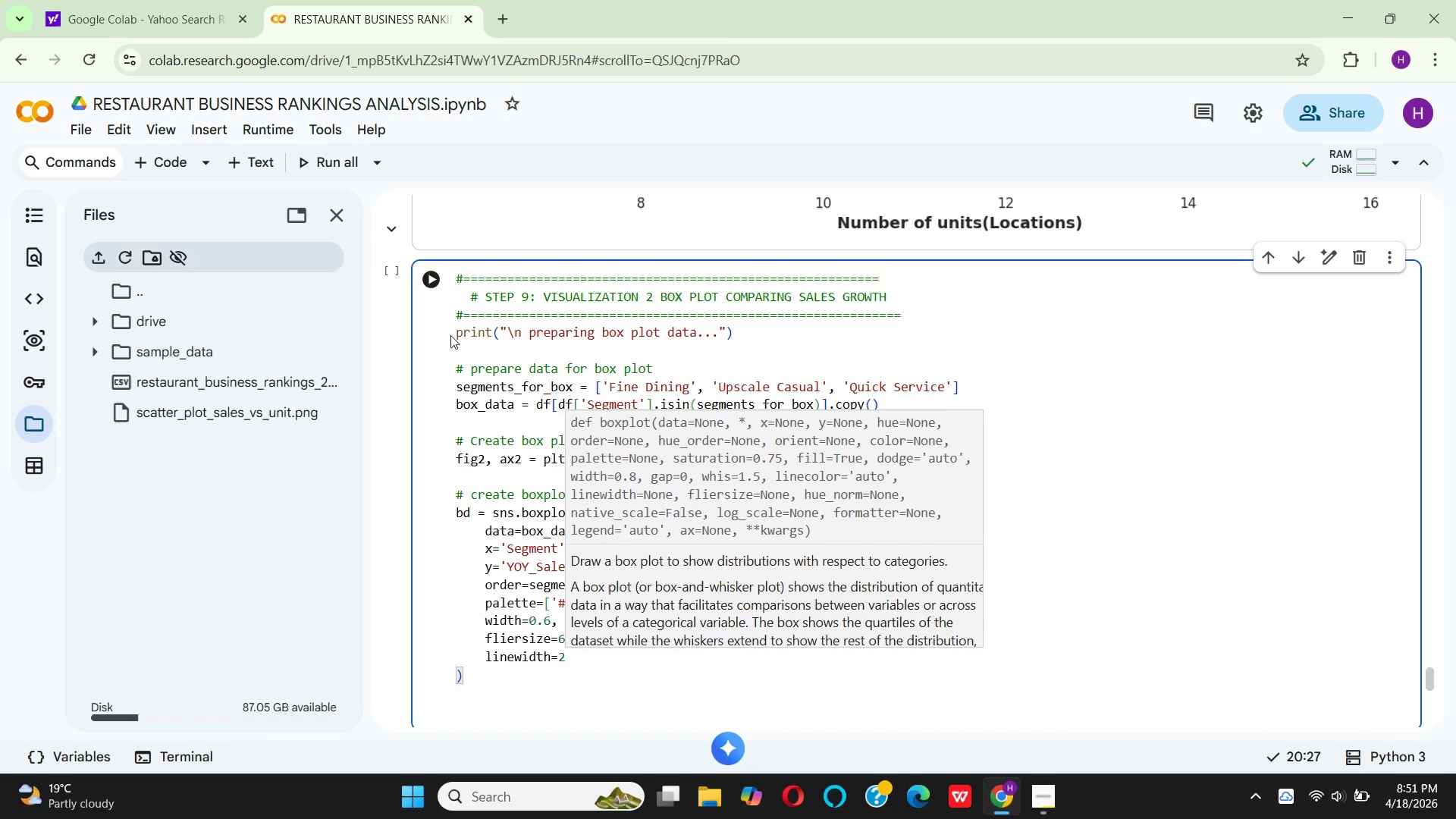 
key(ArrowDown)
 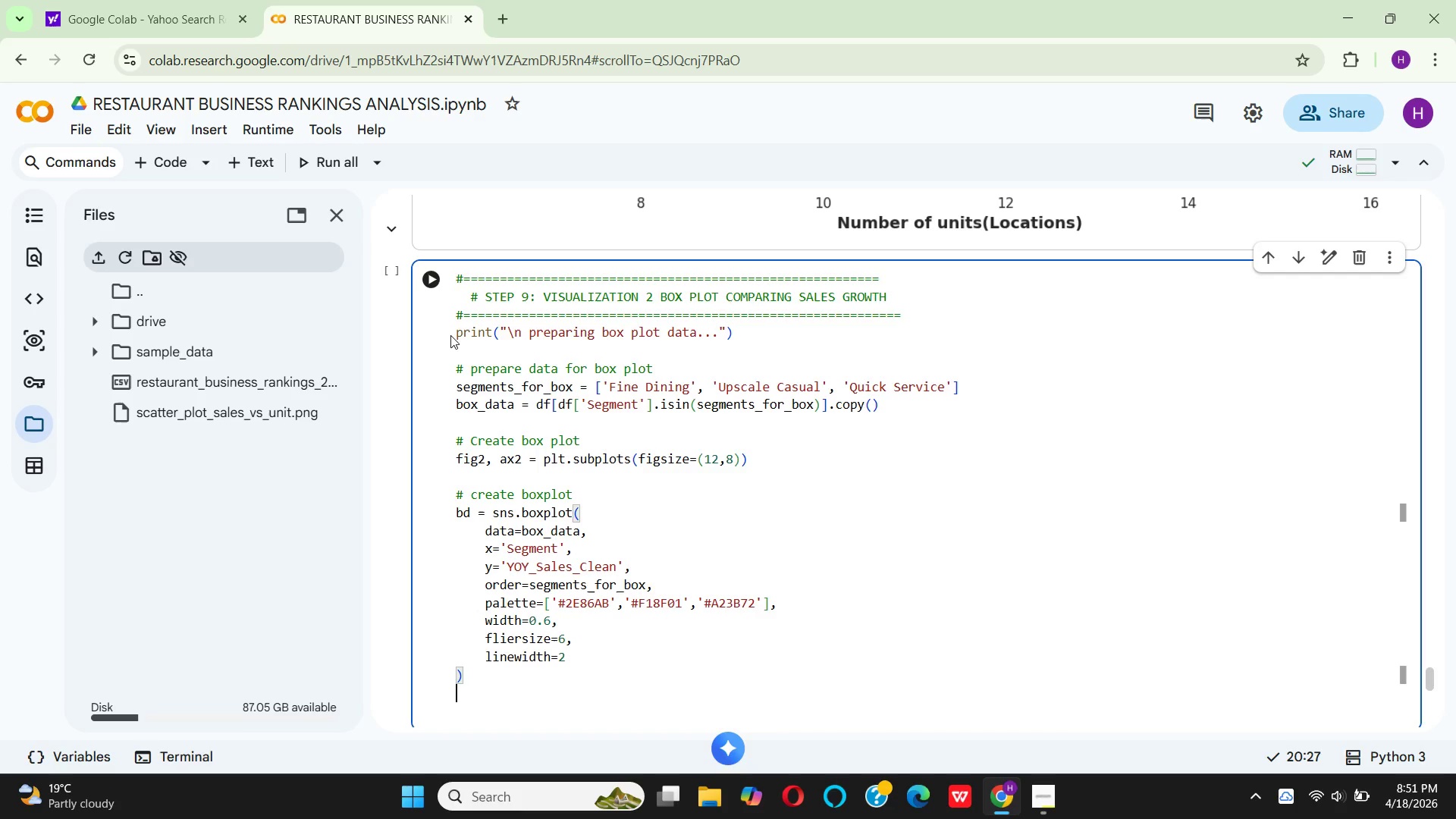 
key(ArrowDown)
 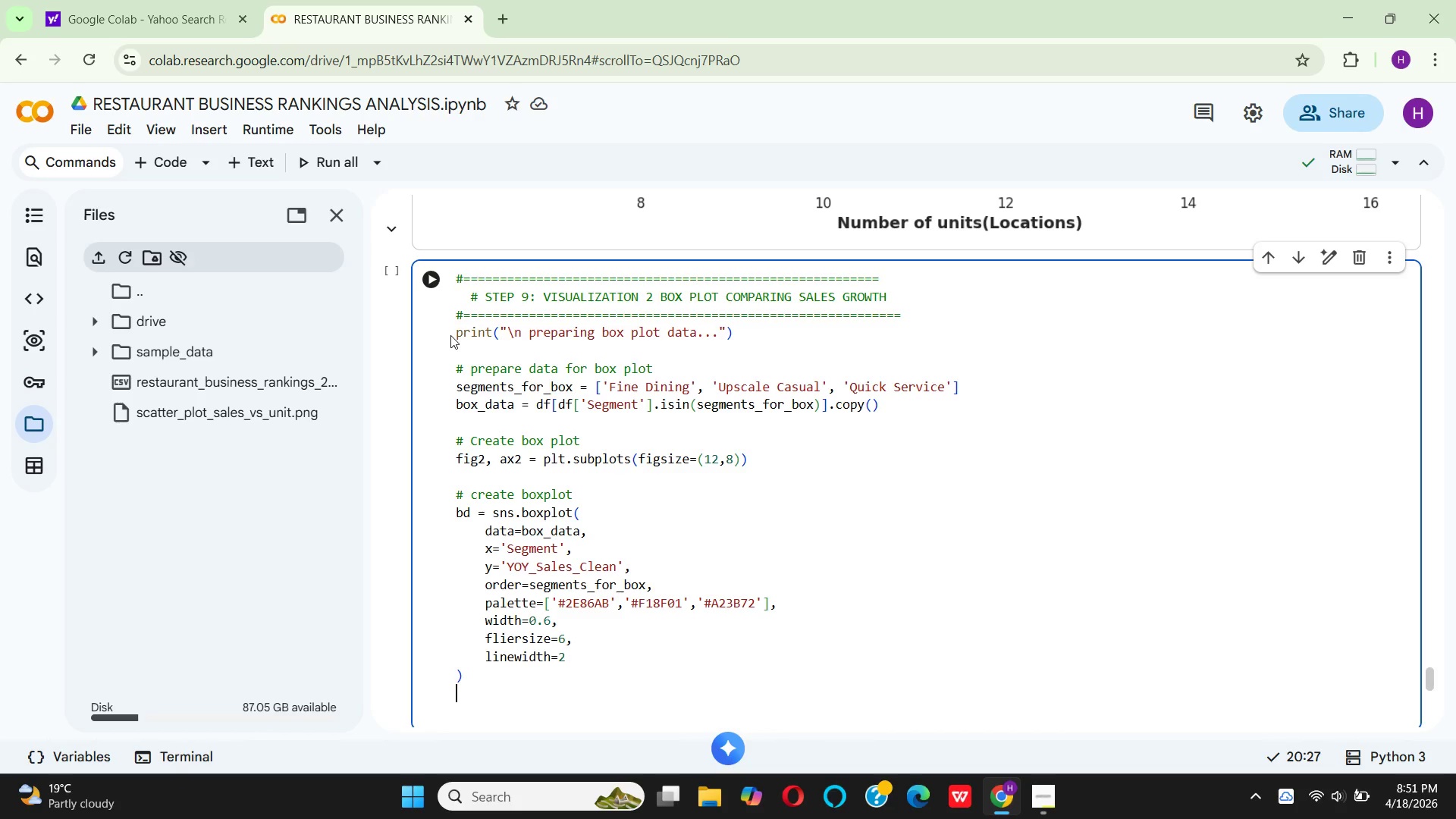 
wait(24.22)
 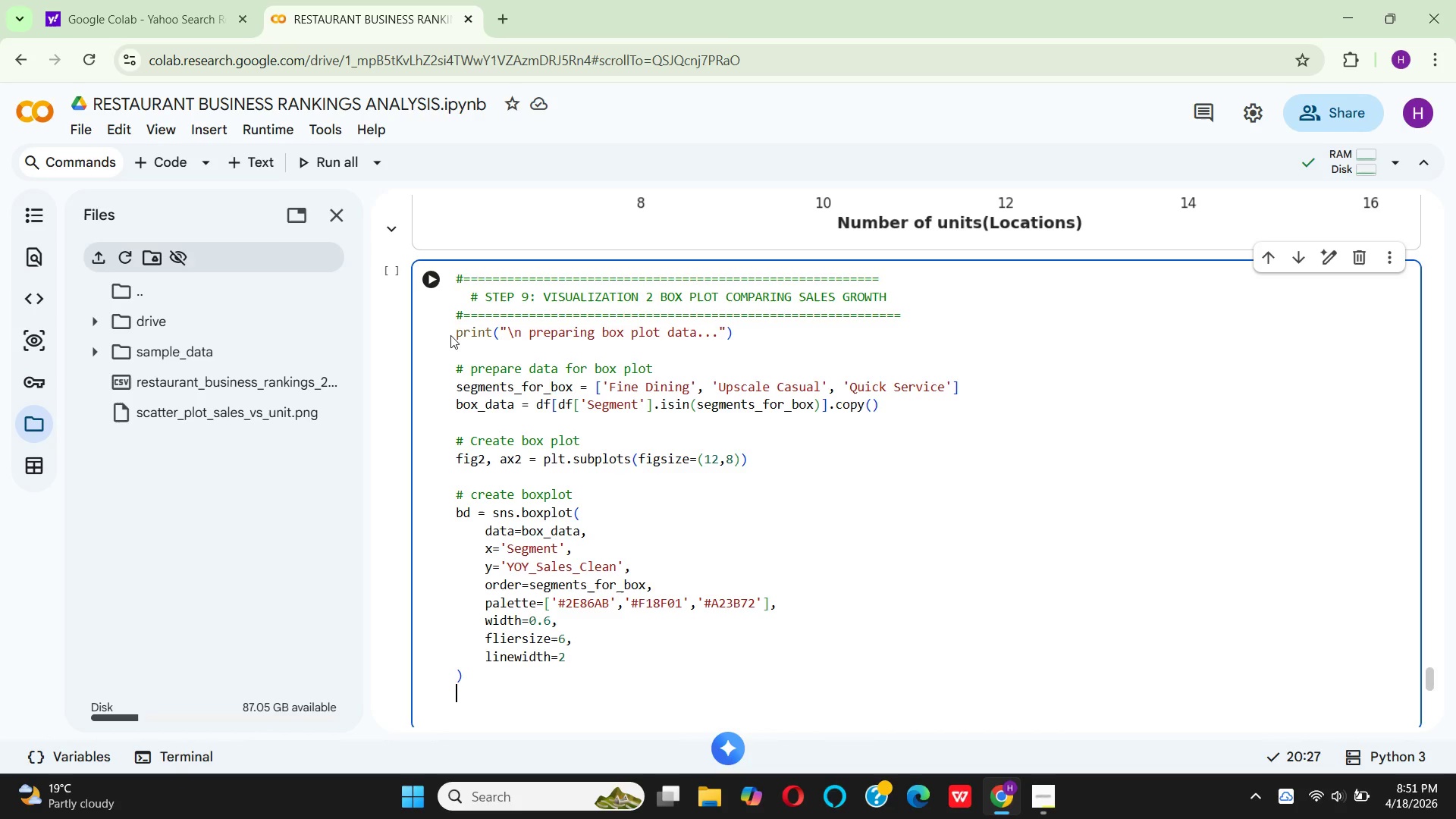 
type(# Add swarnplot for individual data points)
 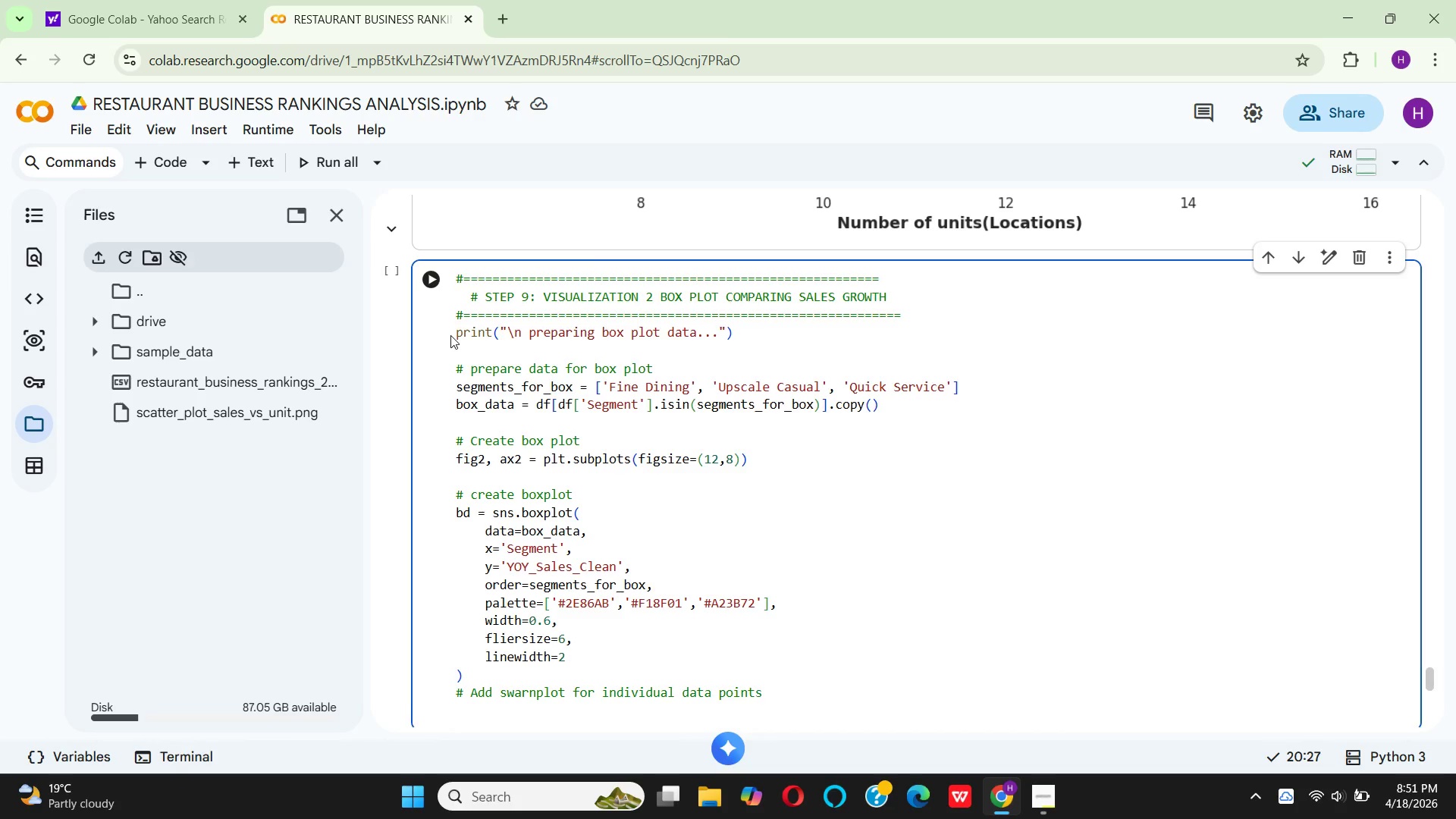 
key(Enter)
 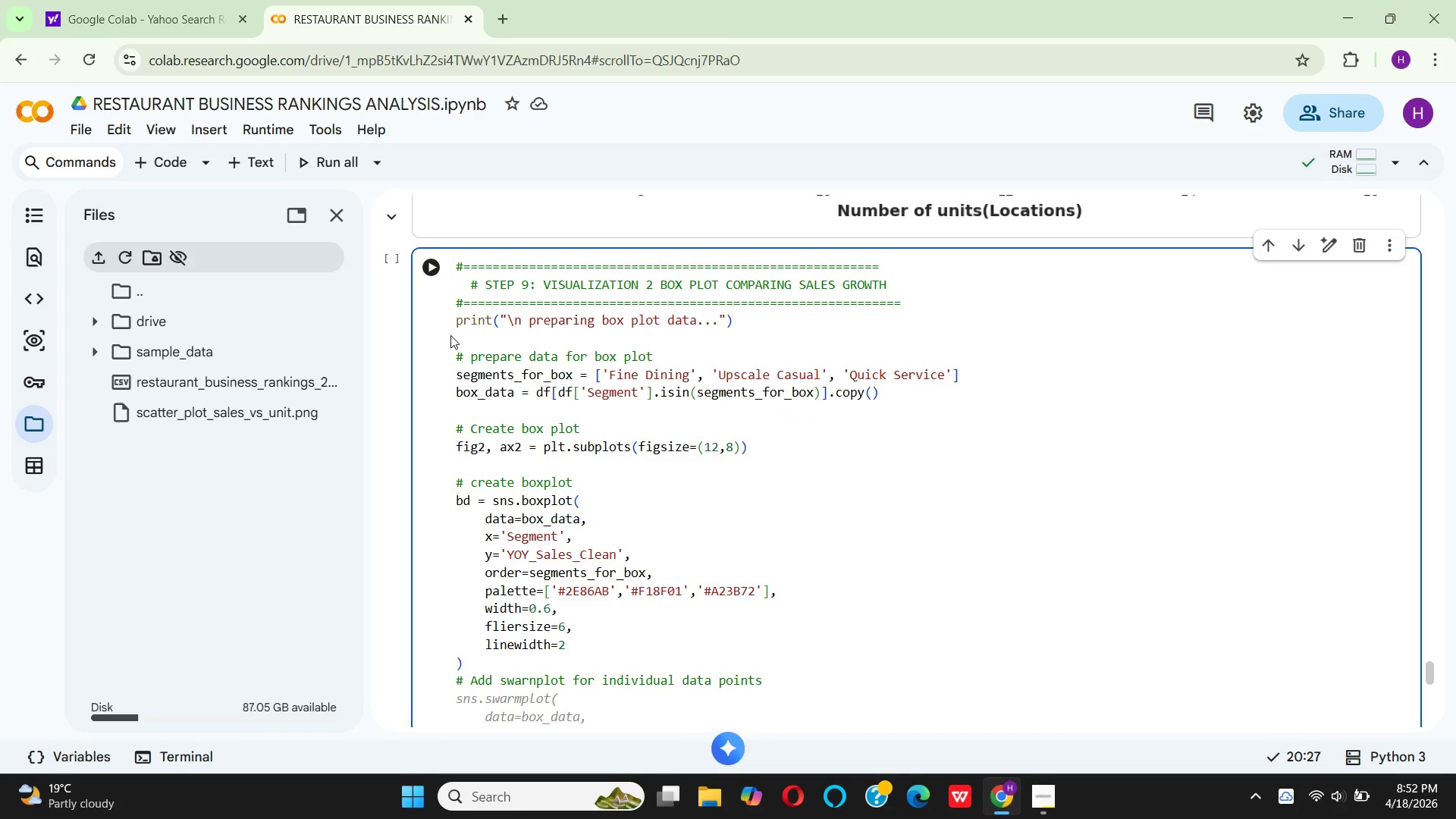 
type(sns.)
 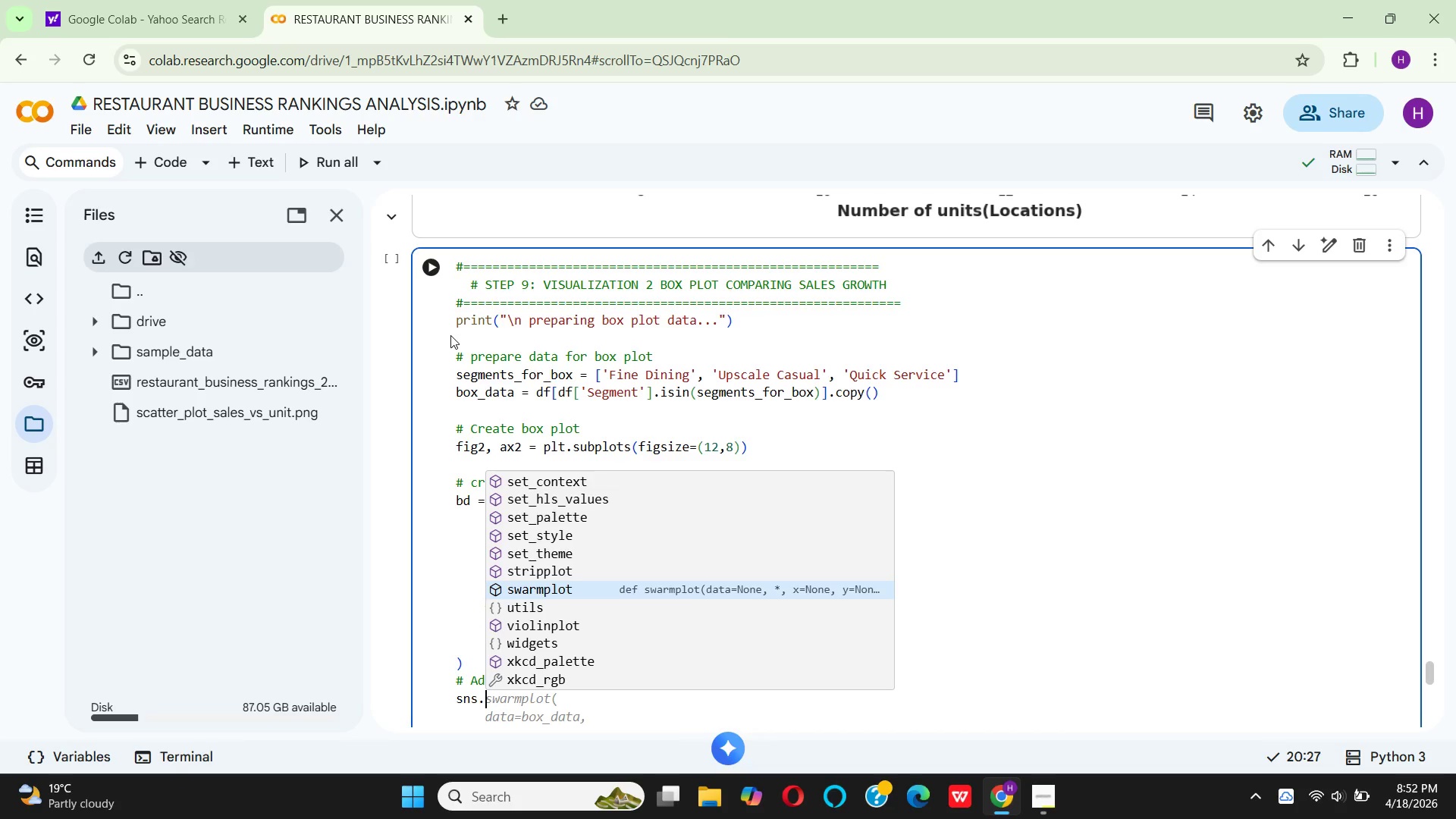 
type(sw)
 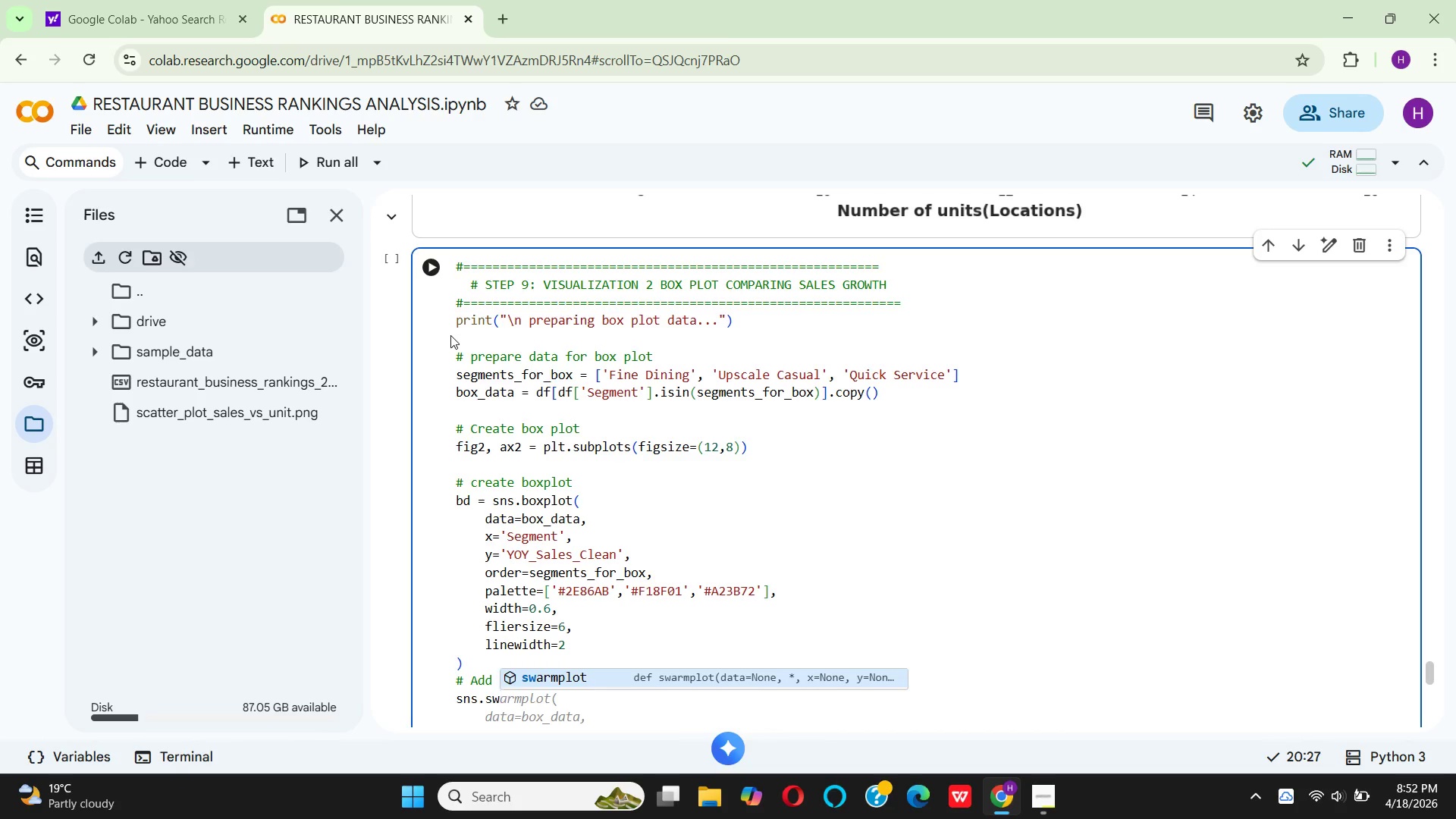 
key(Enter)
 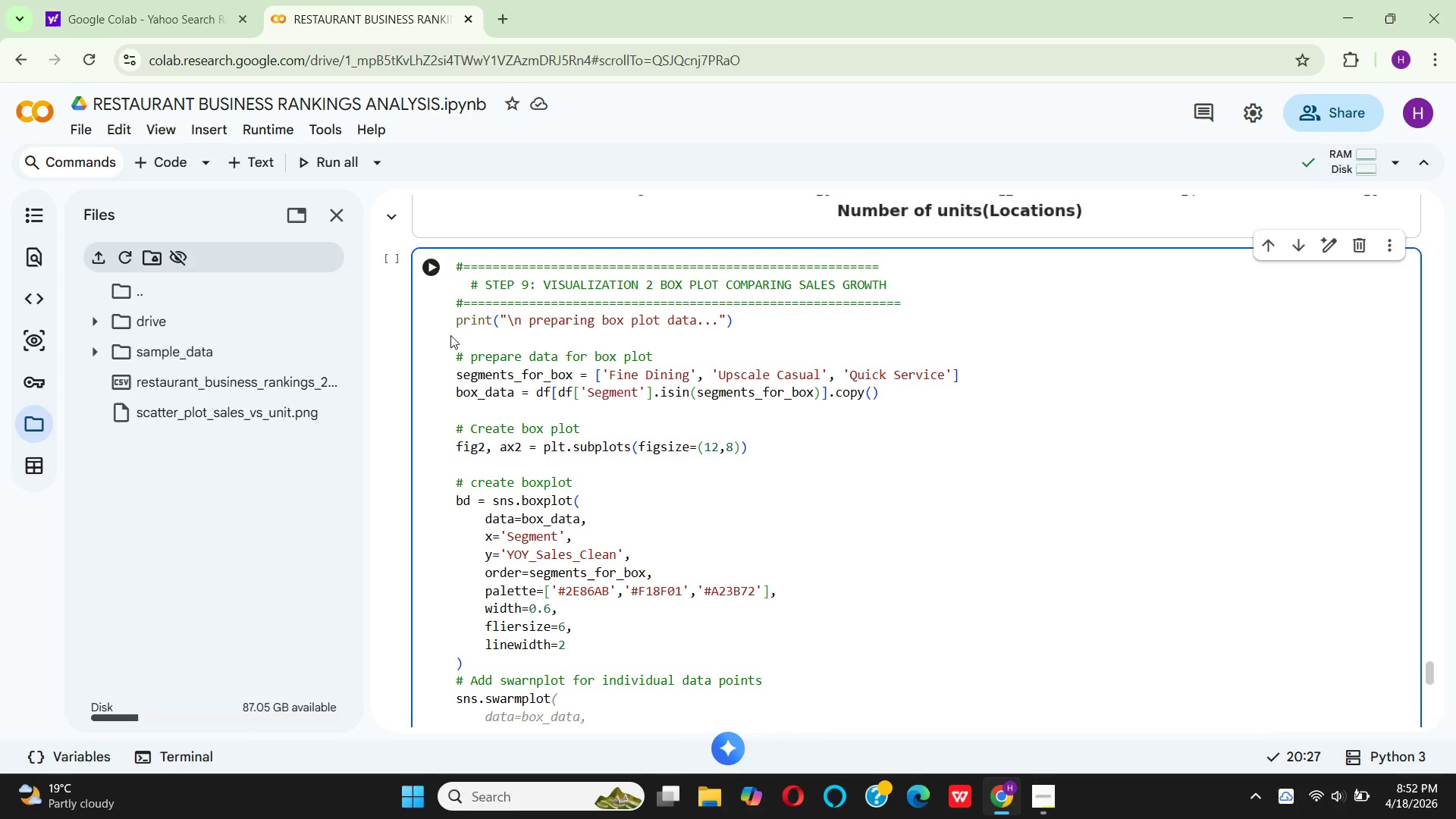 
key(9)
 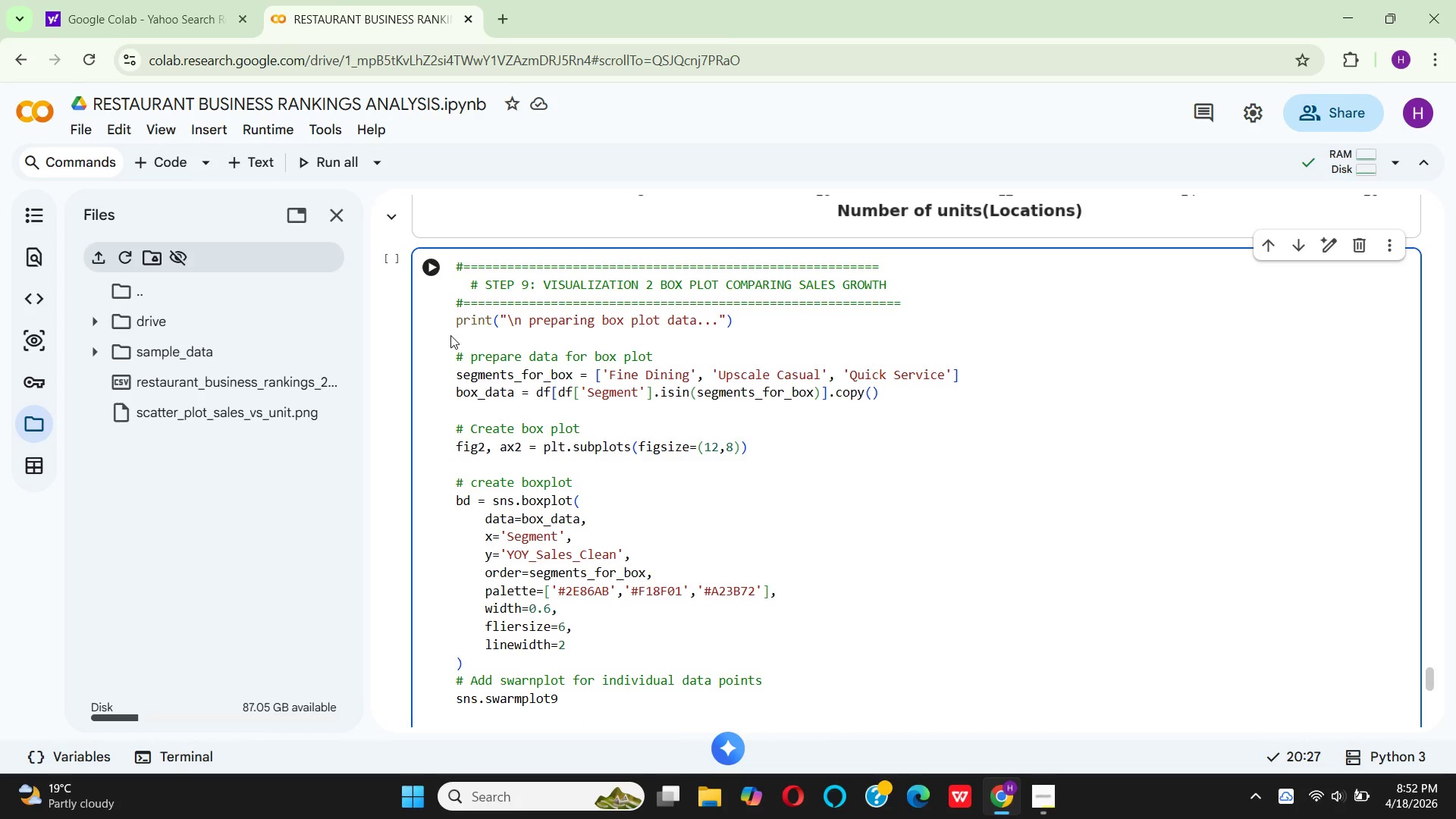 
key(Backspace)
 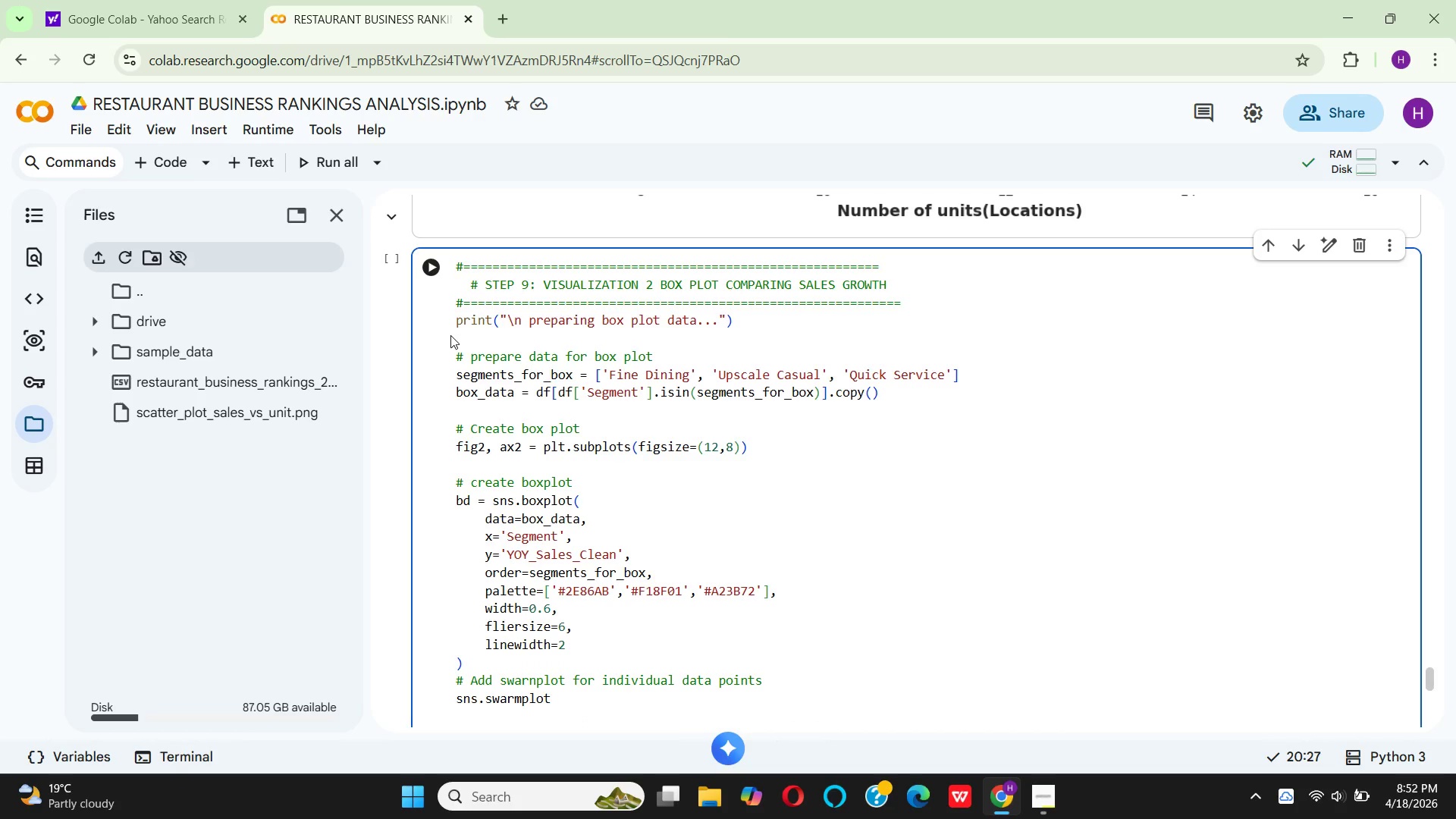 
key(Shift+9)
 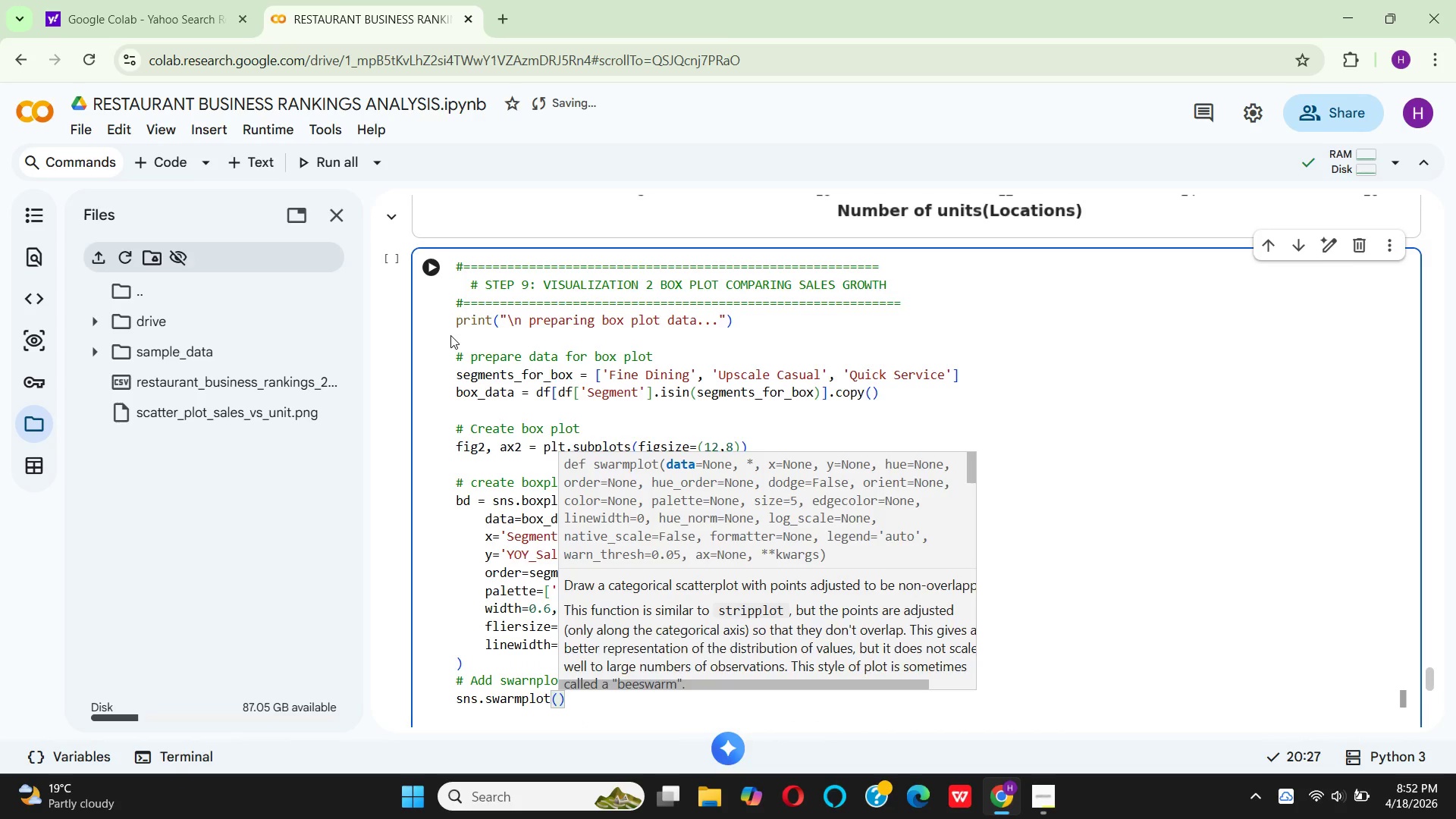 
key(Enter)
 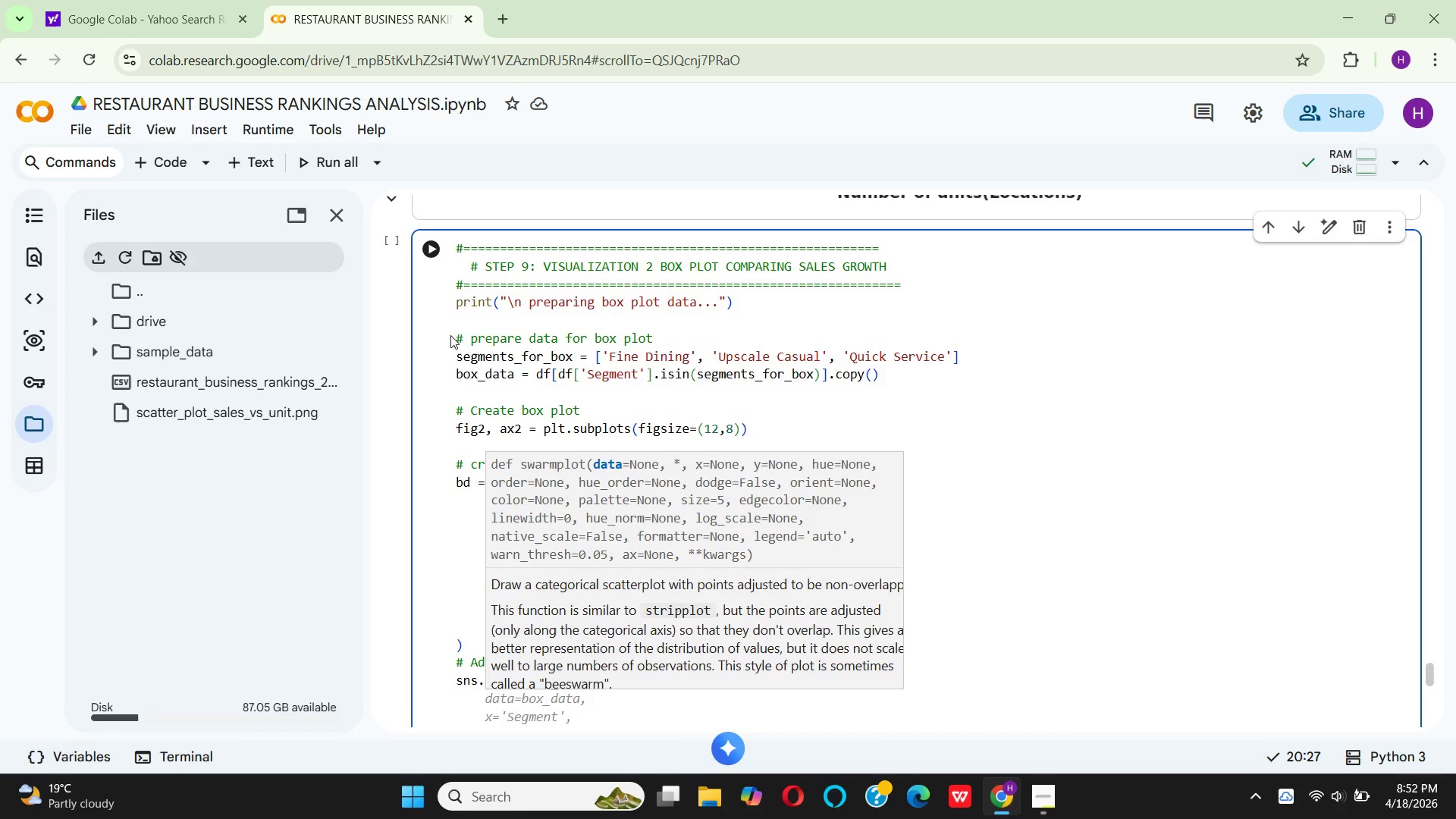 
wait(17.33)
 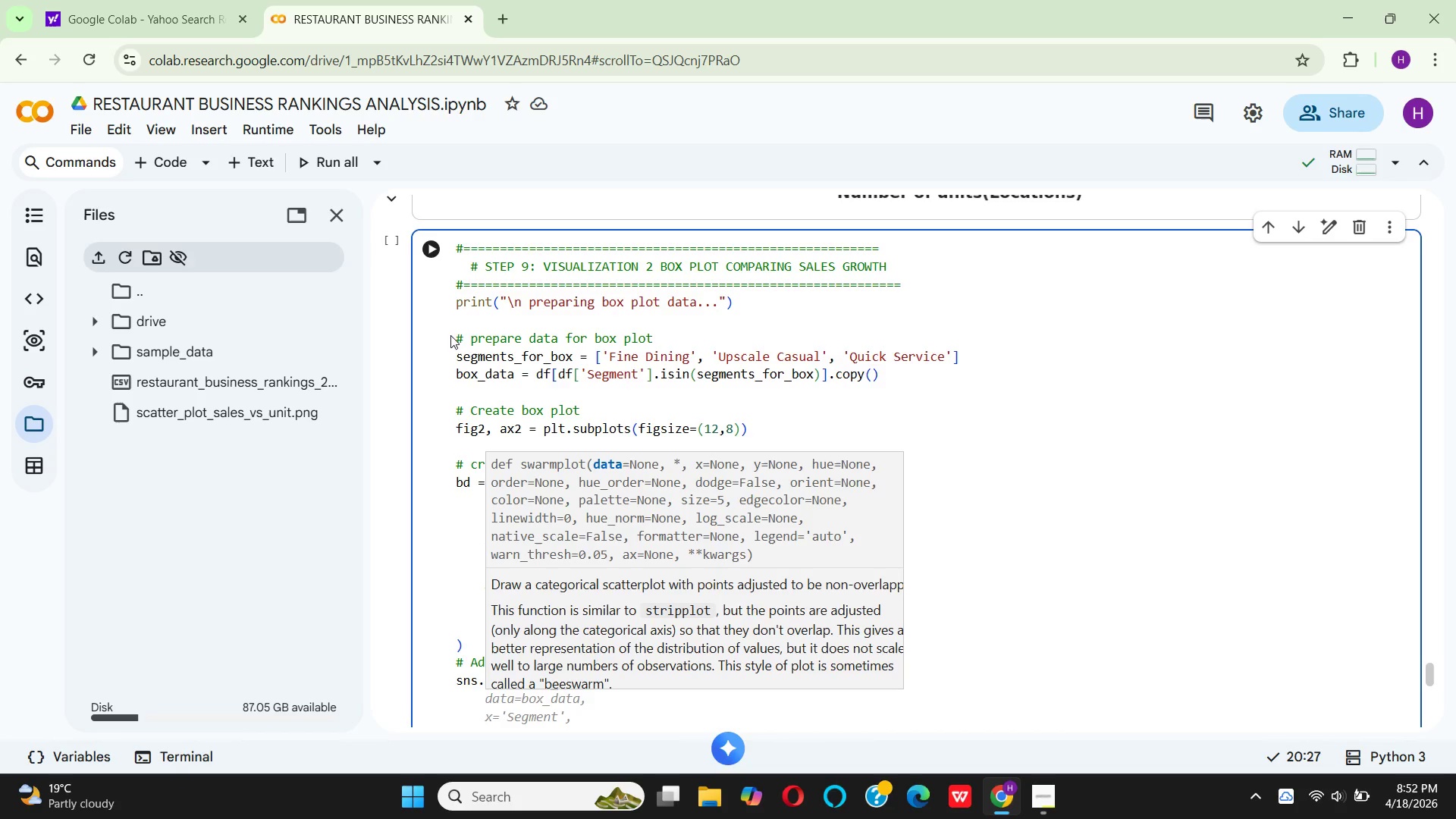 
type(data=box_)
 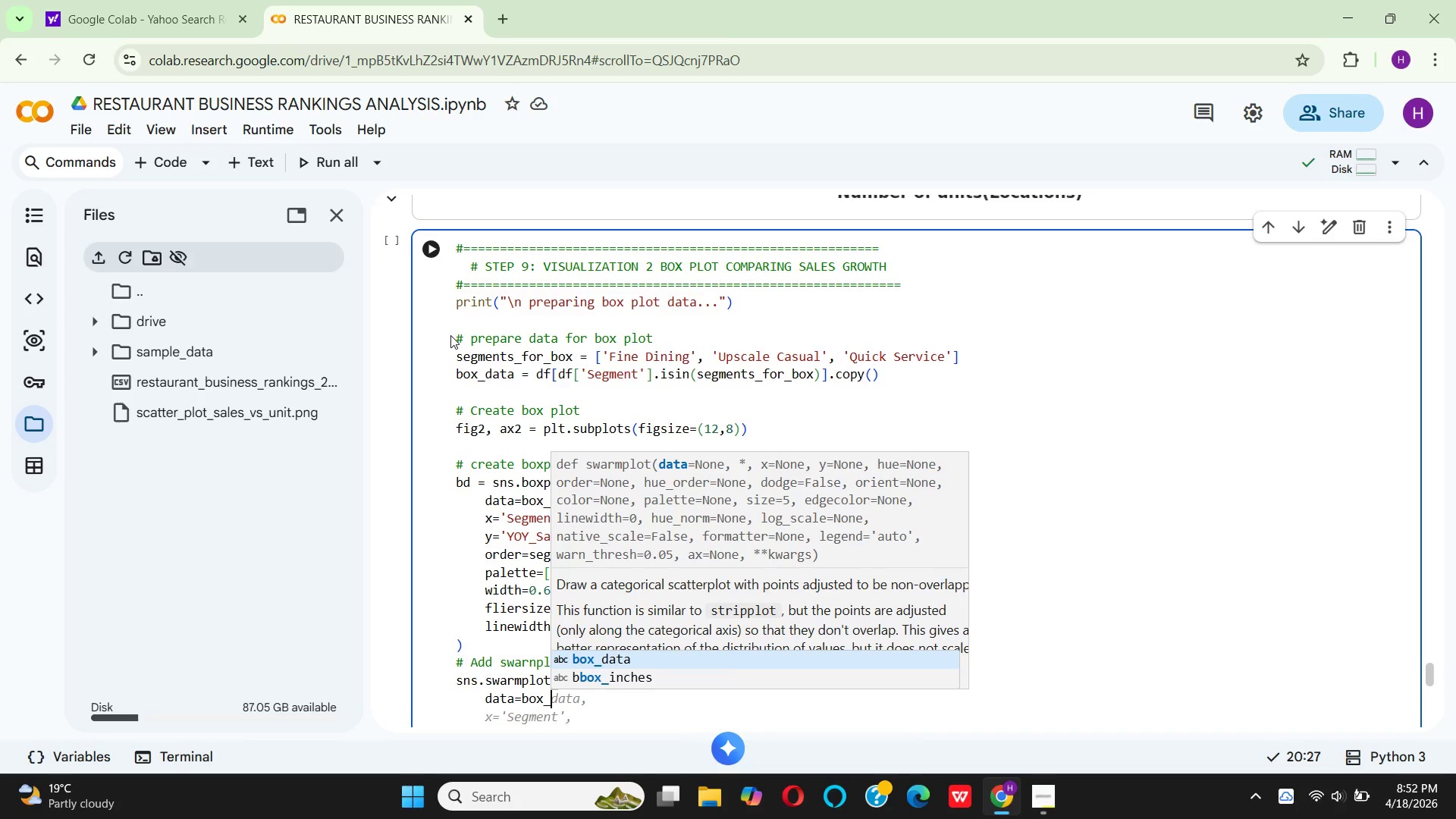 
key(Enter)
 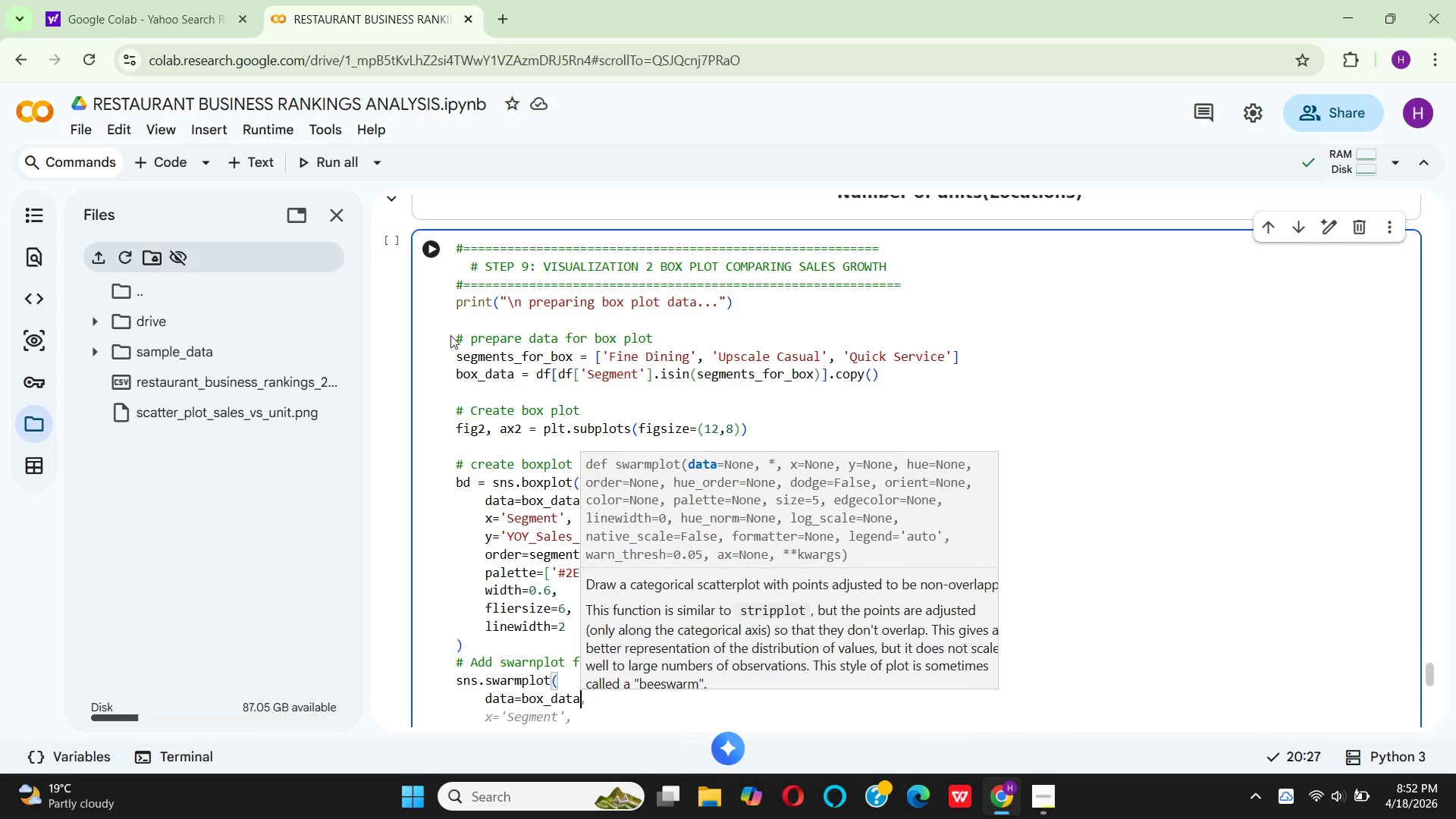 
key(Comma)
 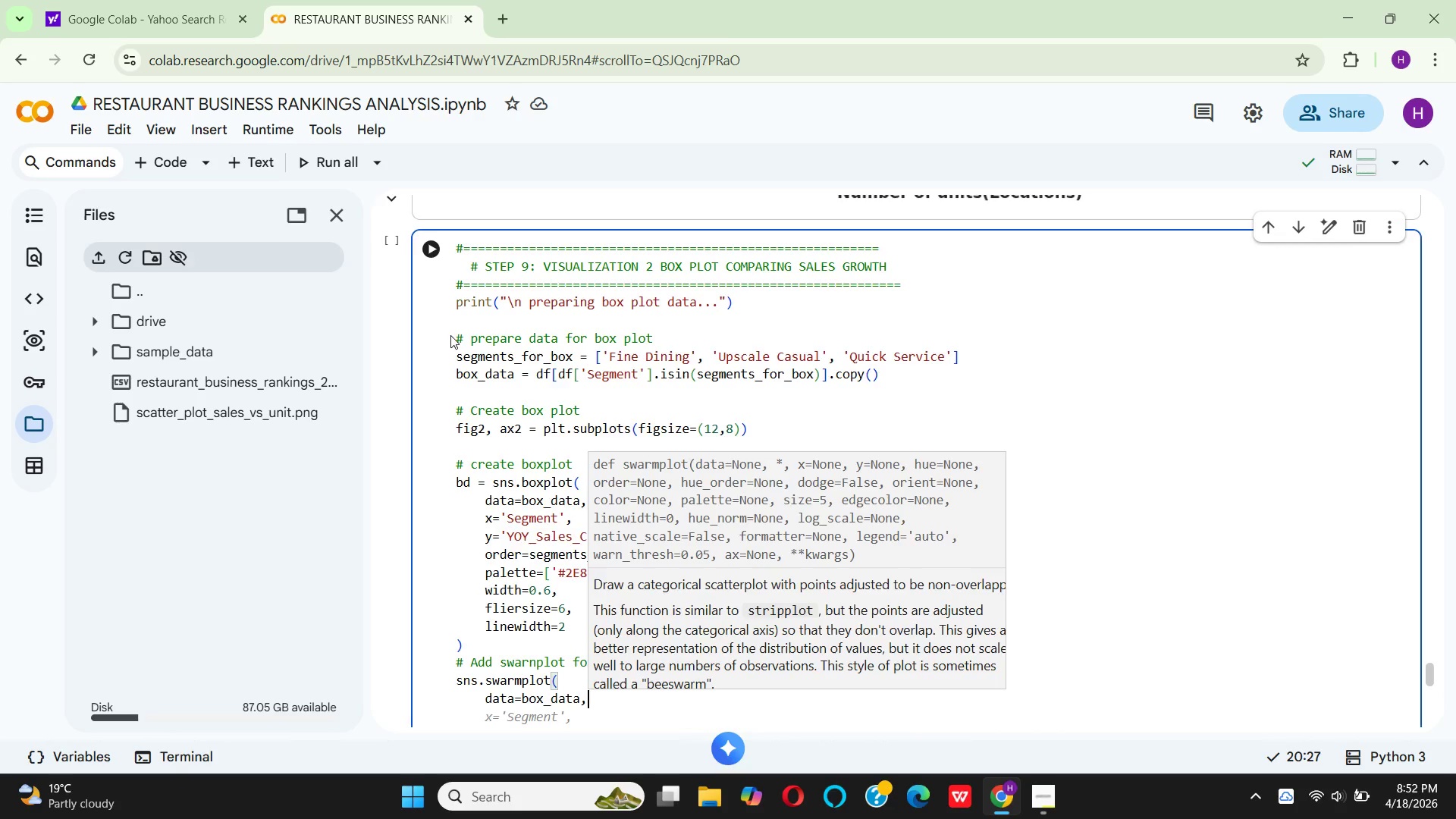 
key(Enter)
 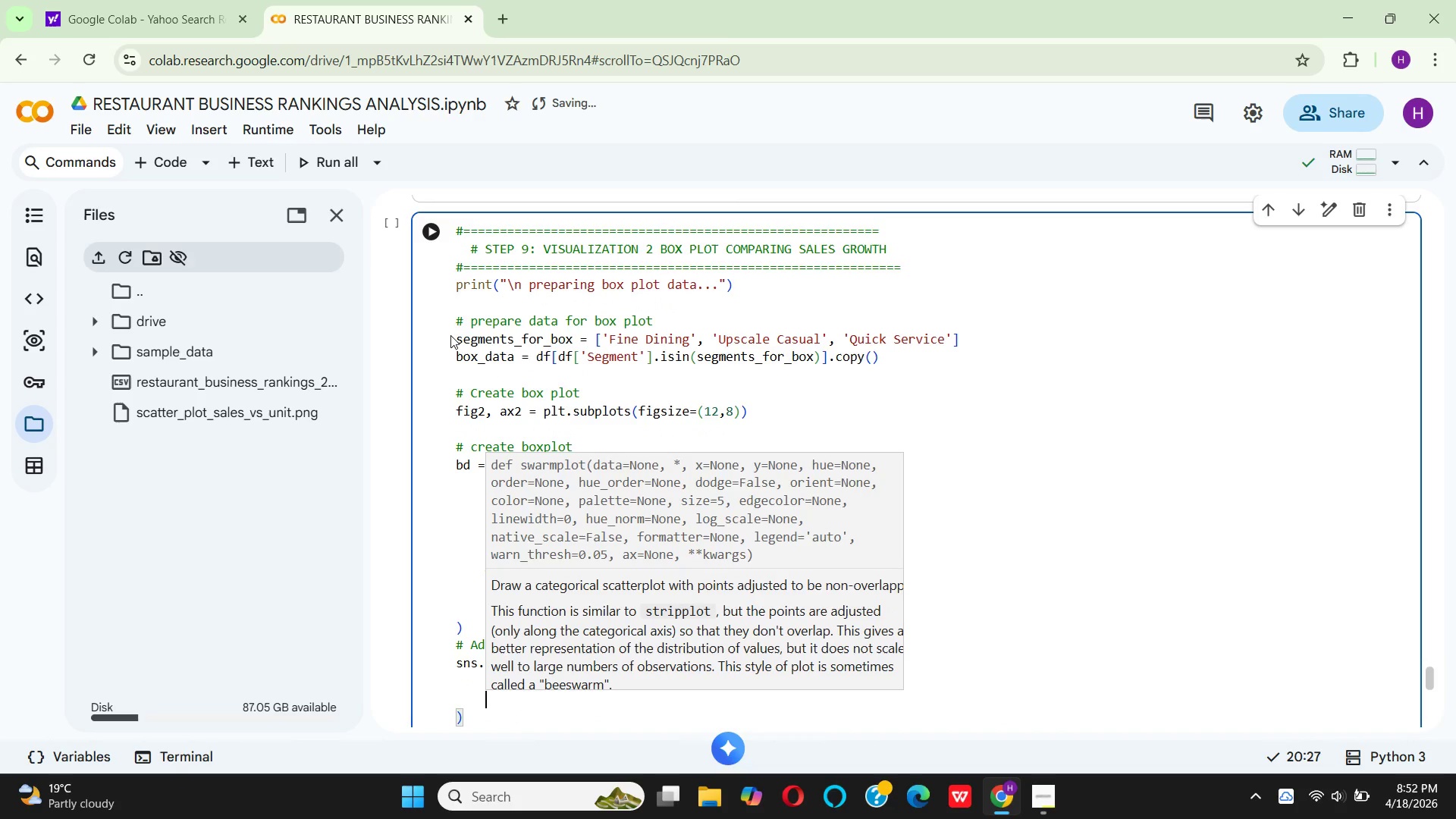 
key(X)
 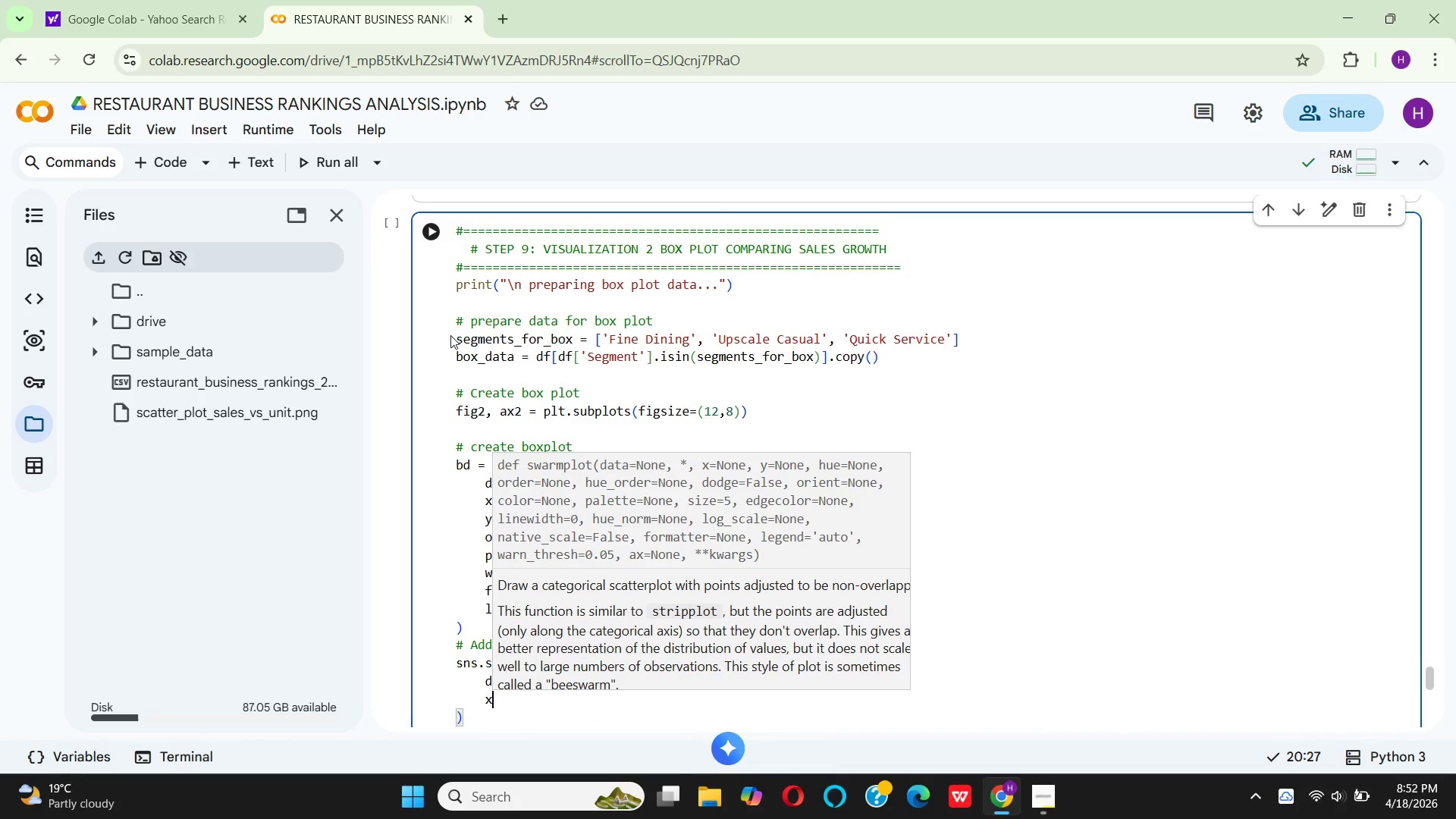 
hold_key(key=Equal, duration=0.41)
 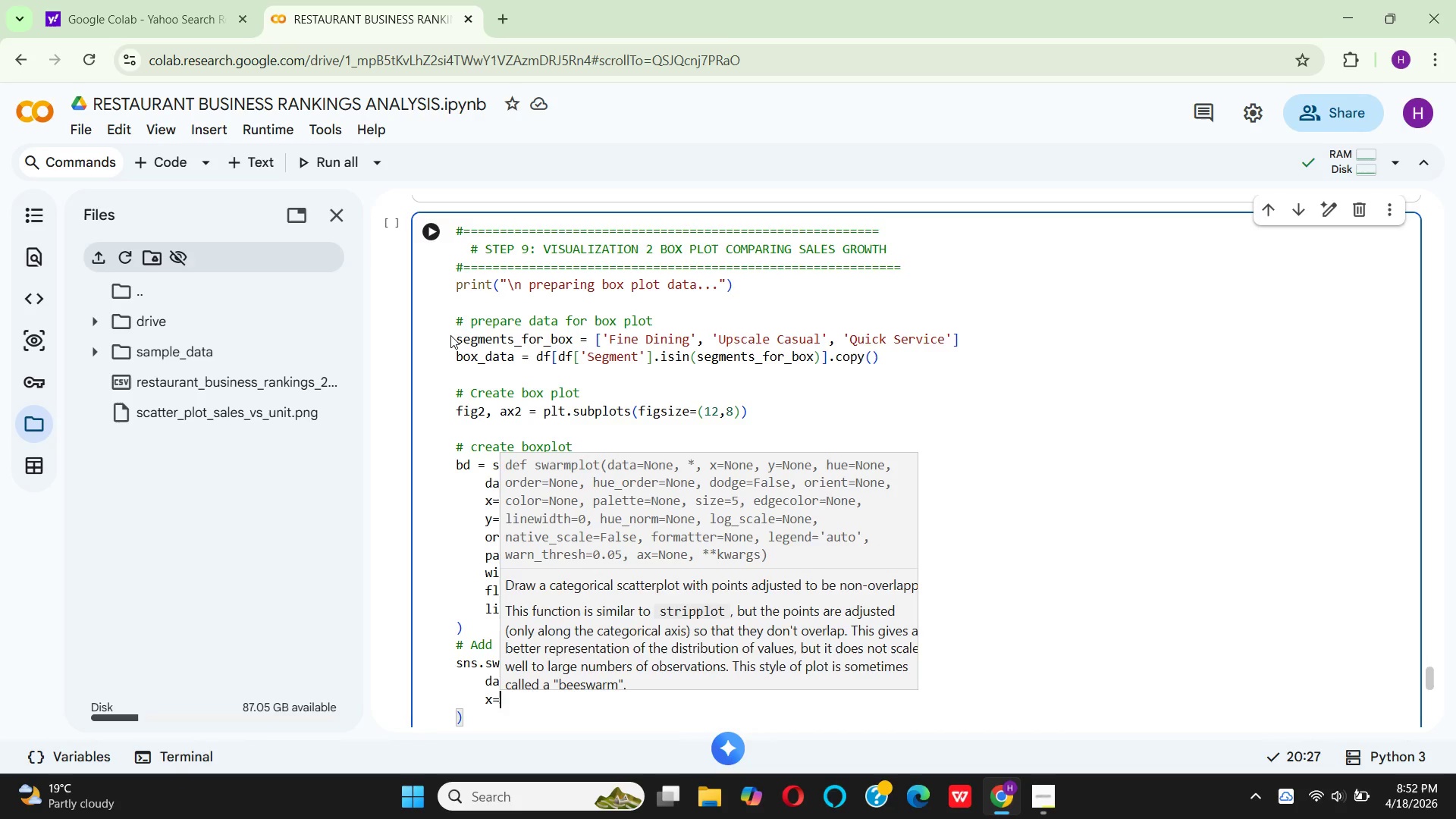 
type('Segment)
 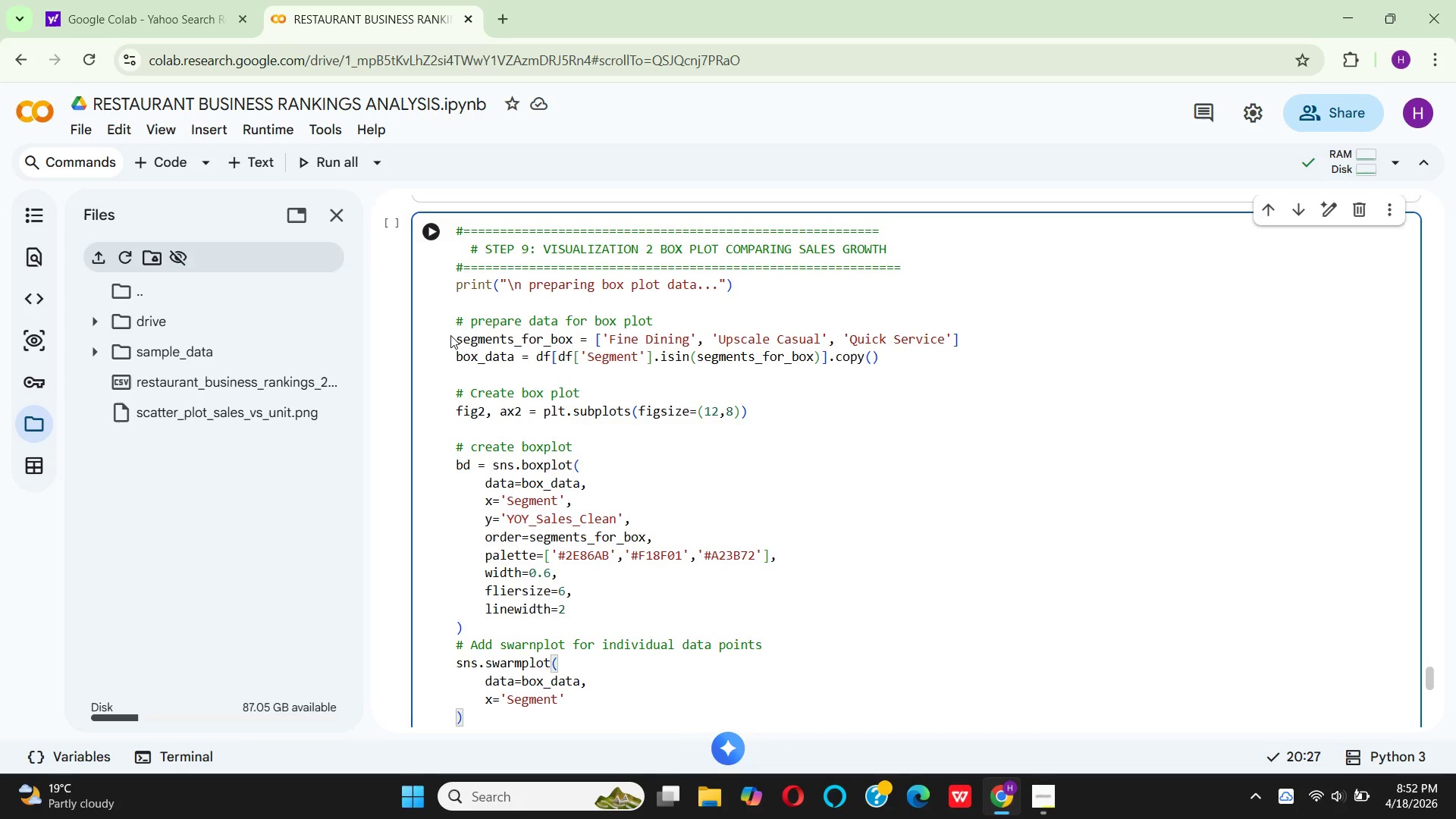 
key(ArrowRight)
 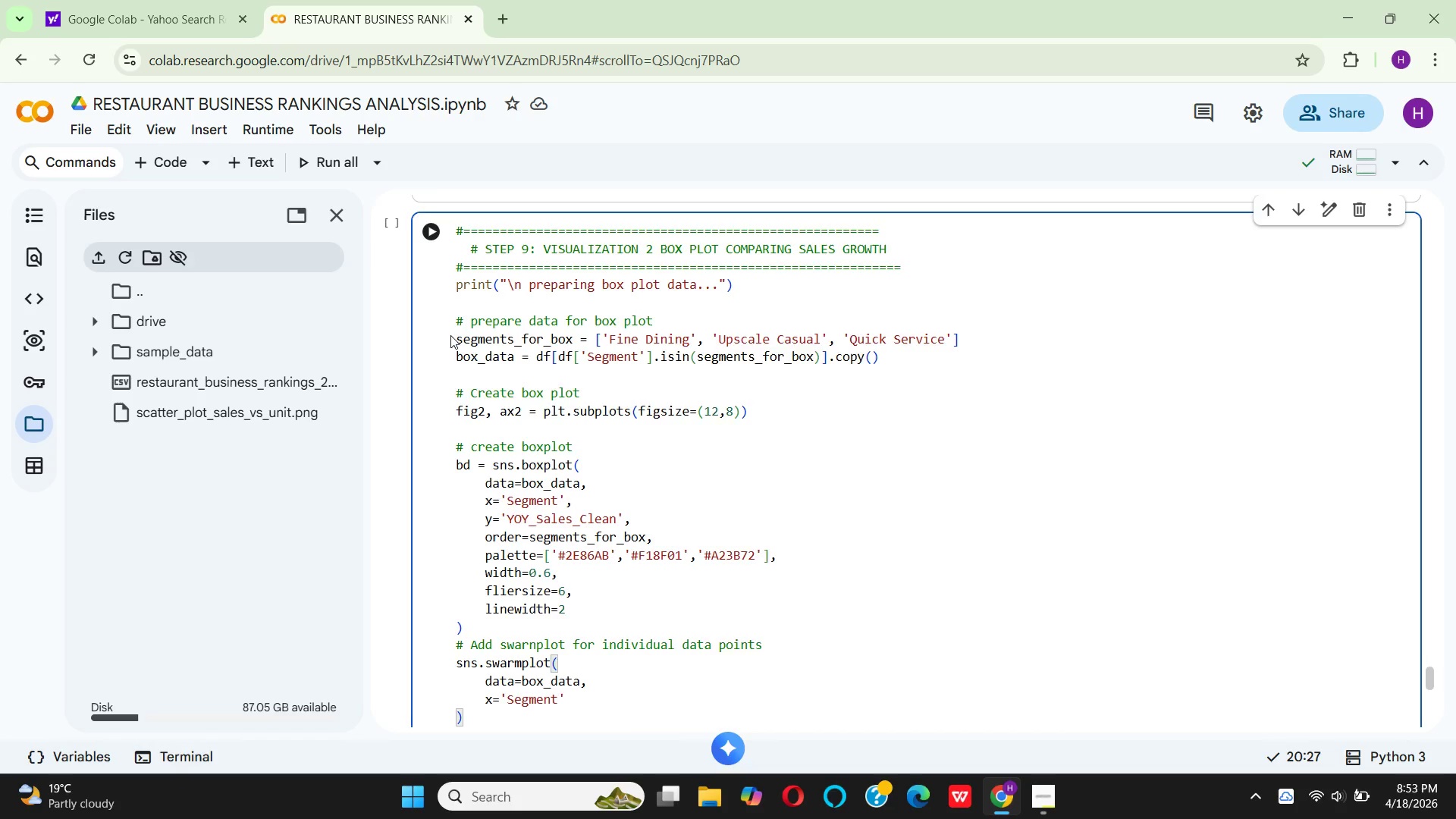 
key(Enter)
 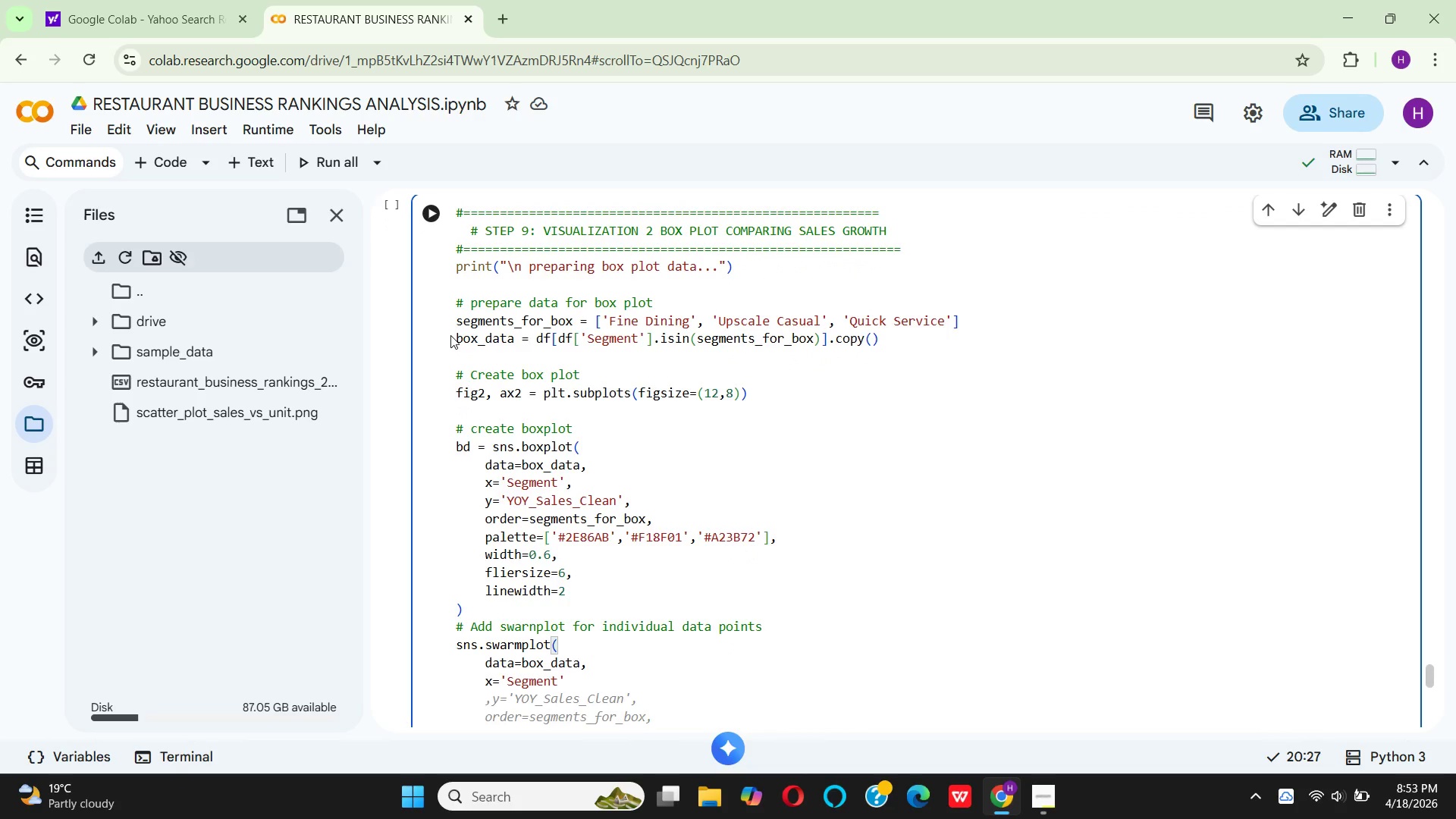 
key(ArrowUp)
 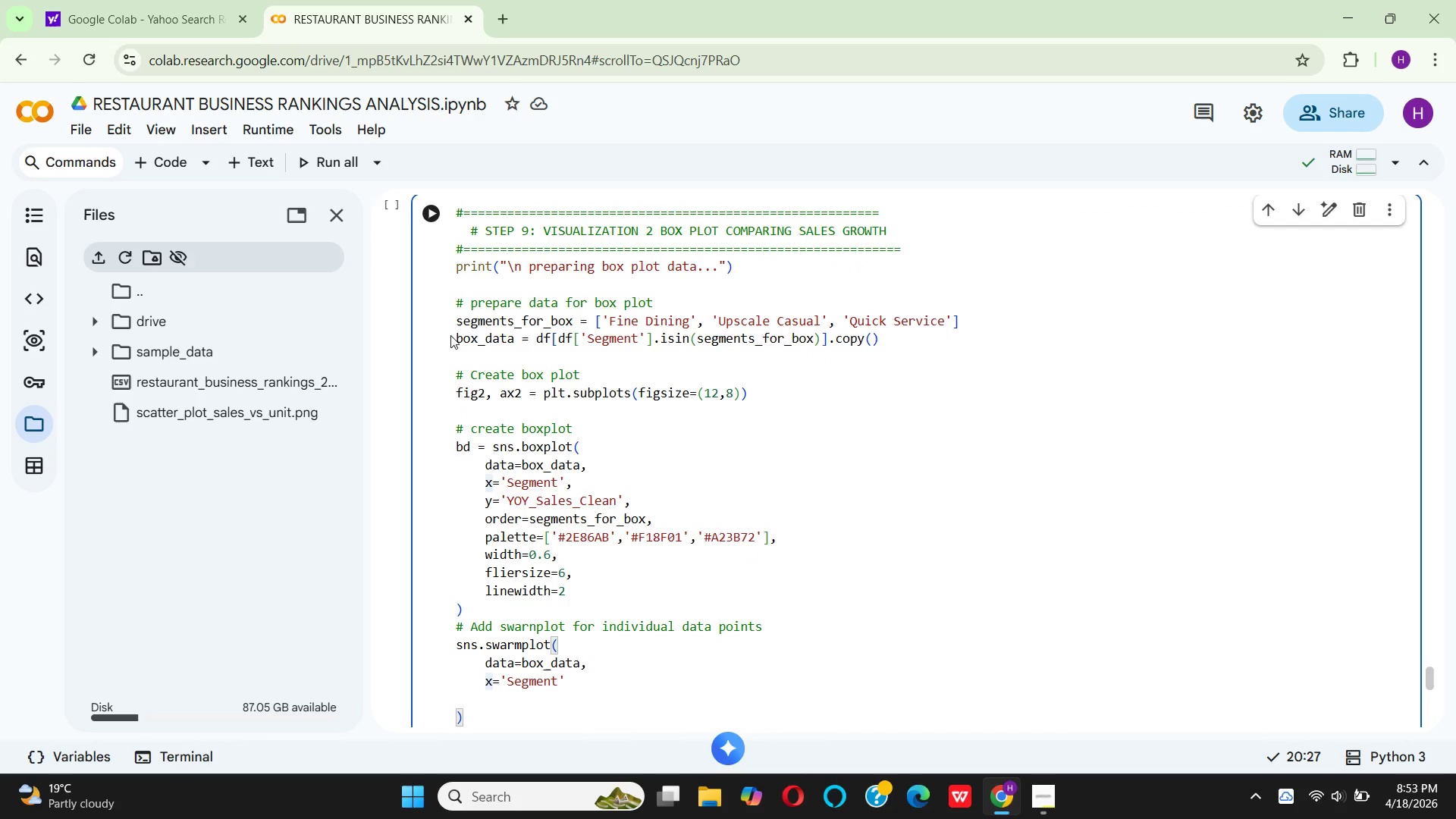 
hold_key(key=ArrowRight, duration=0.75)
 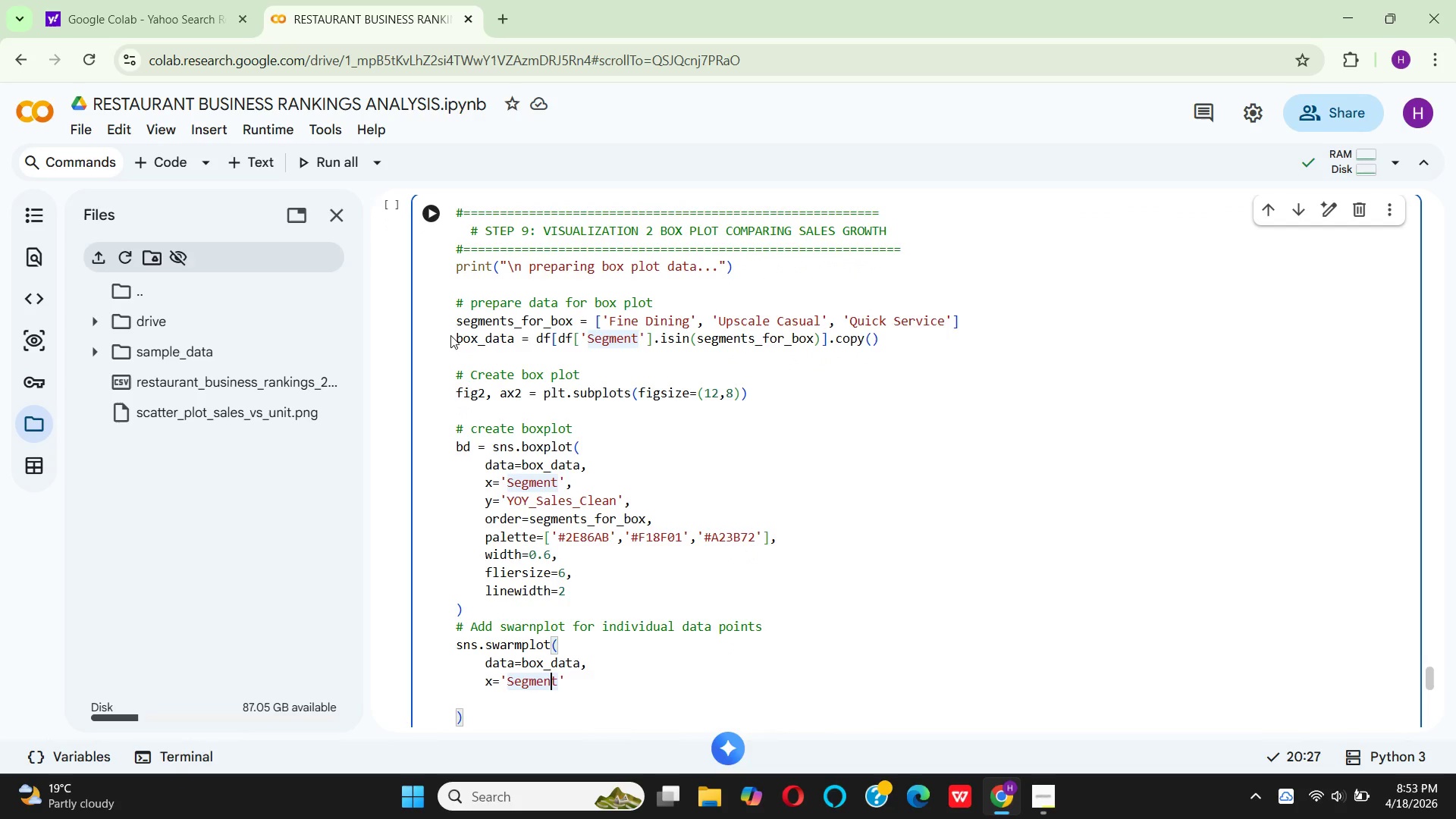 
key(ArrowRight)
 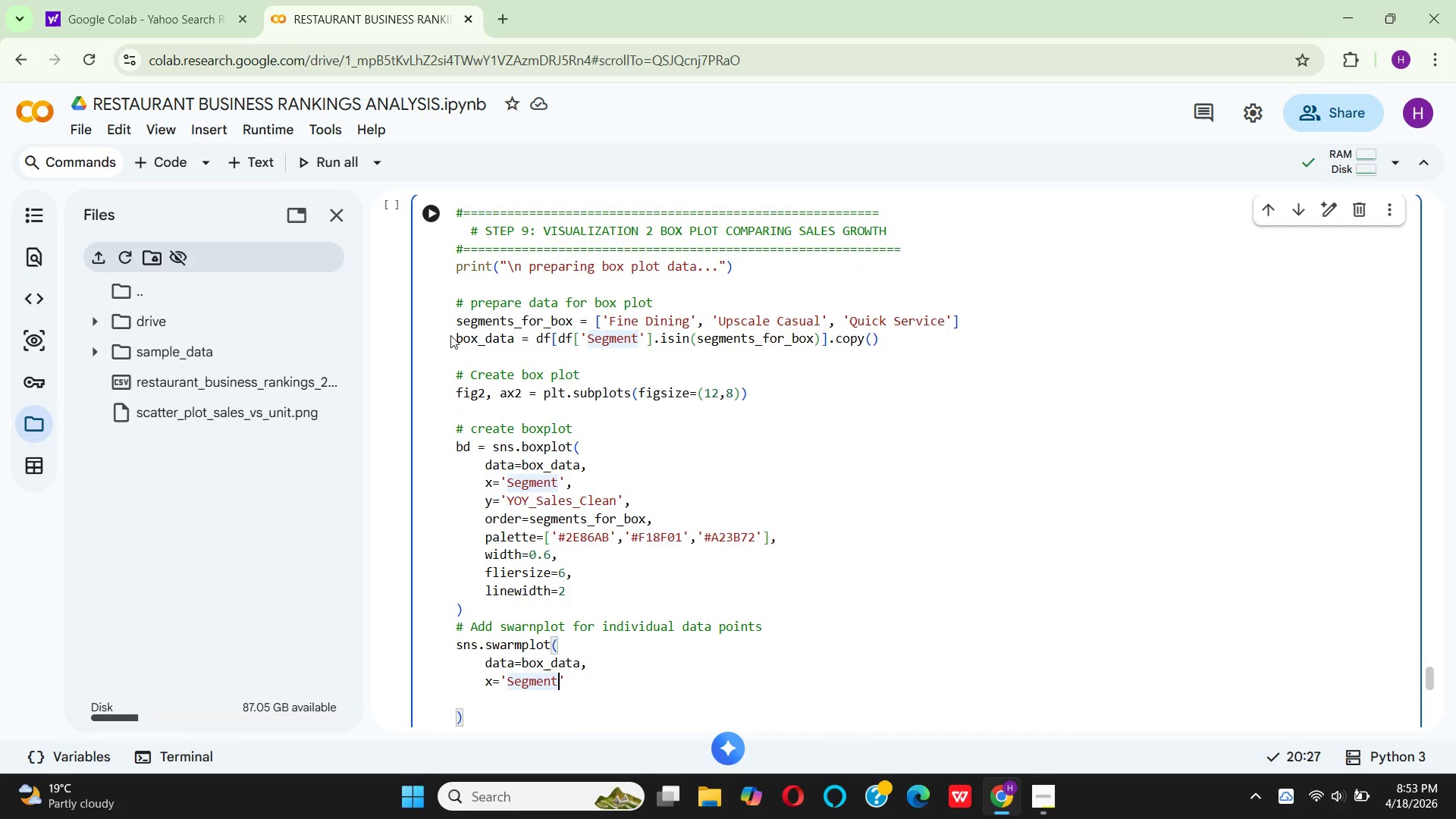 
key(ArrowRight)
 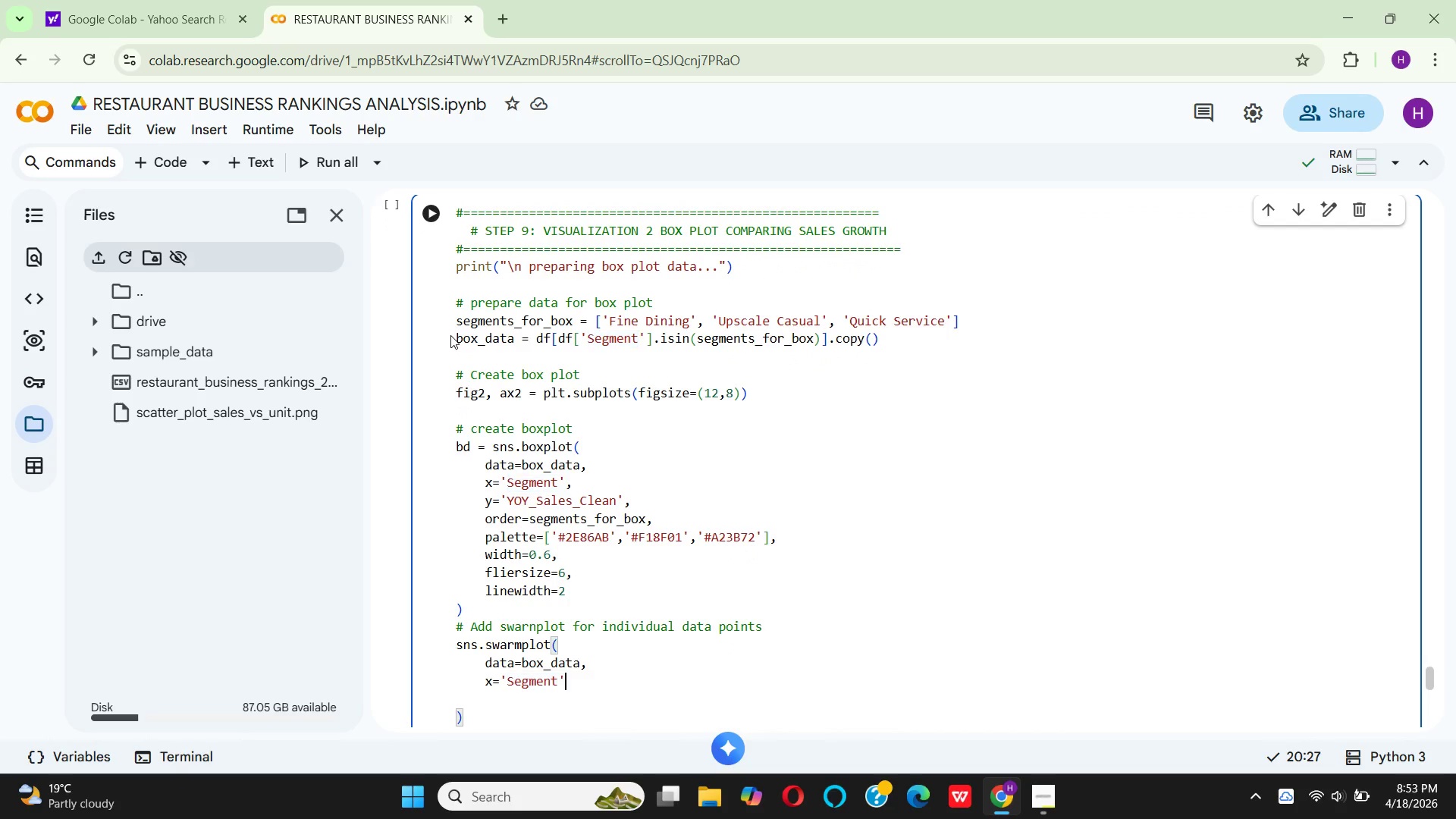 
key(ArrowRight)
 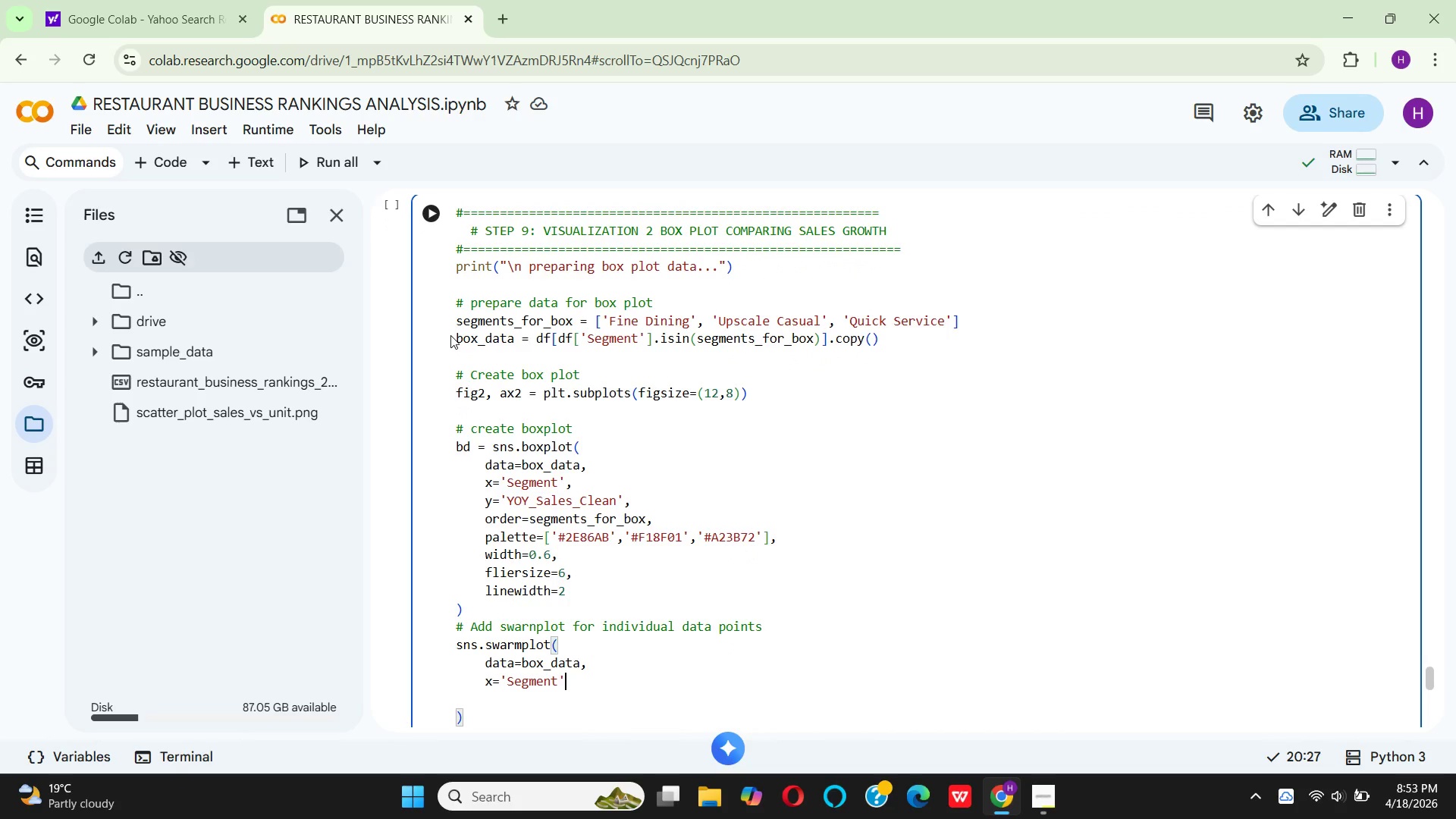 
key(Comma)
 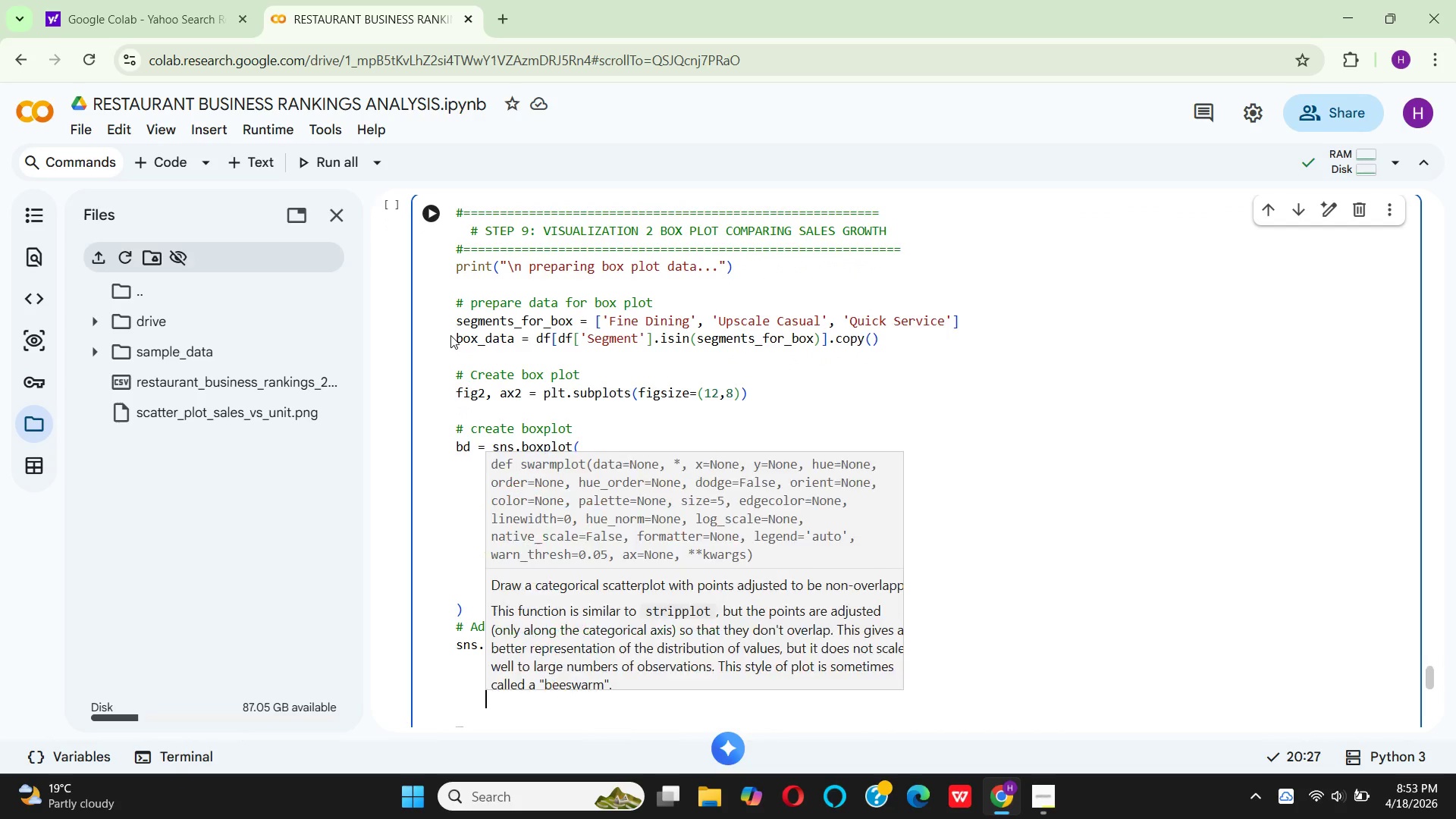 
key(Enter)
 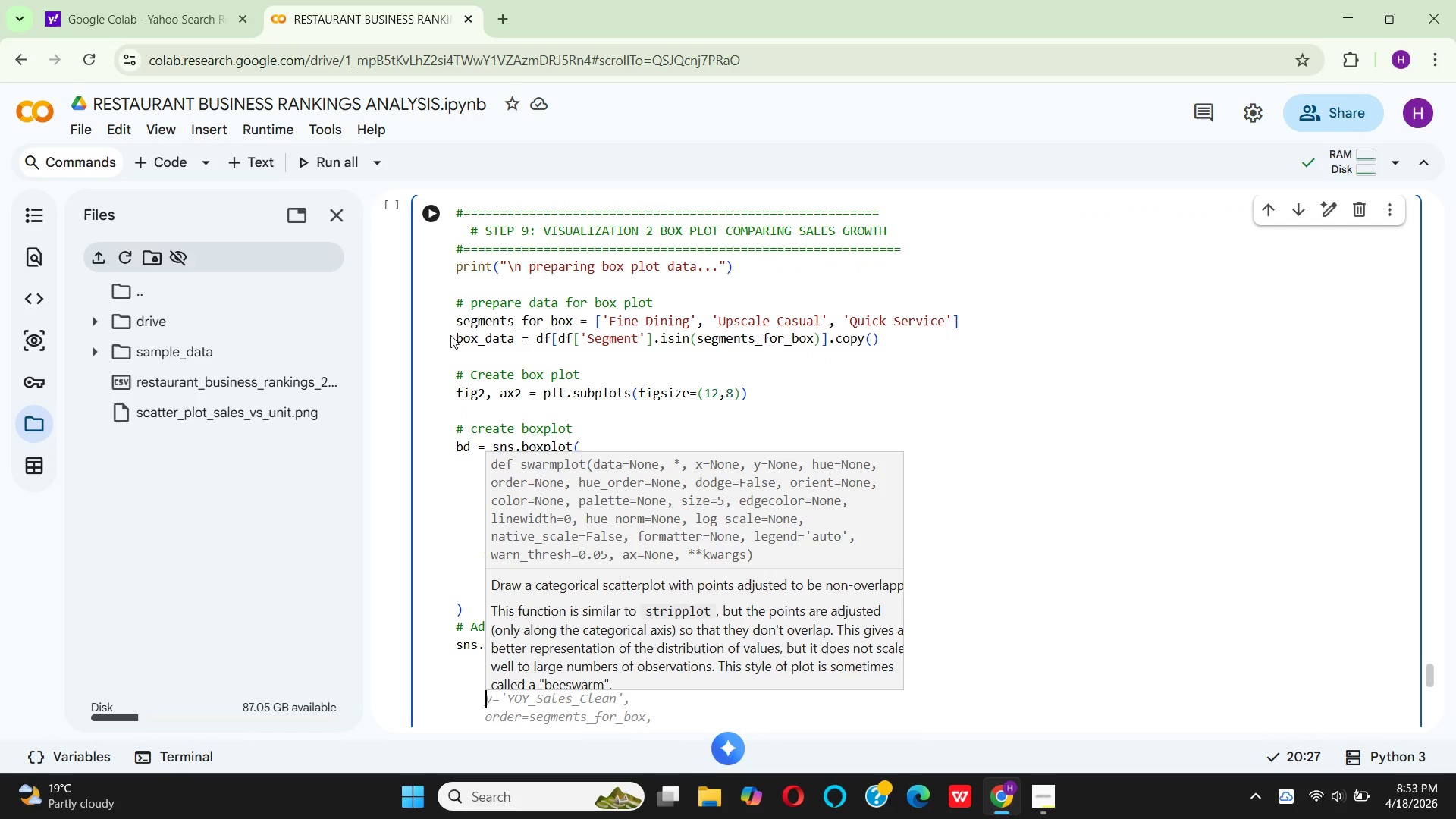 
type(y='YOY_)
 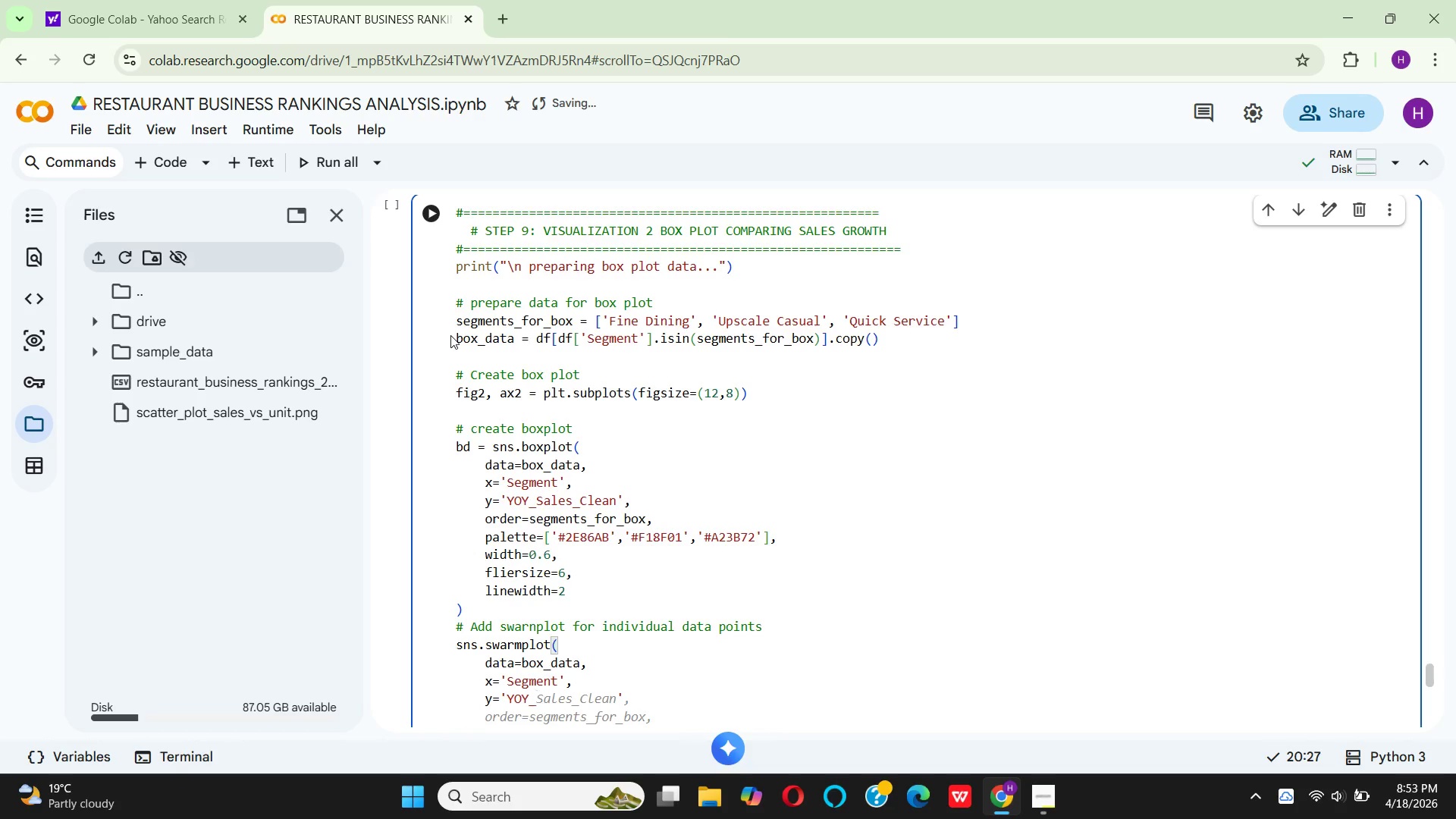 
type(Sales_Clean)
 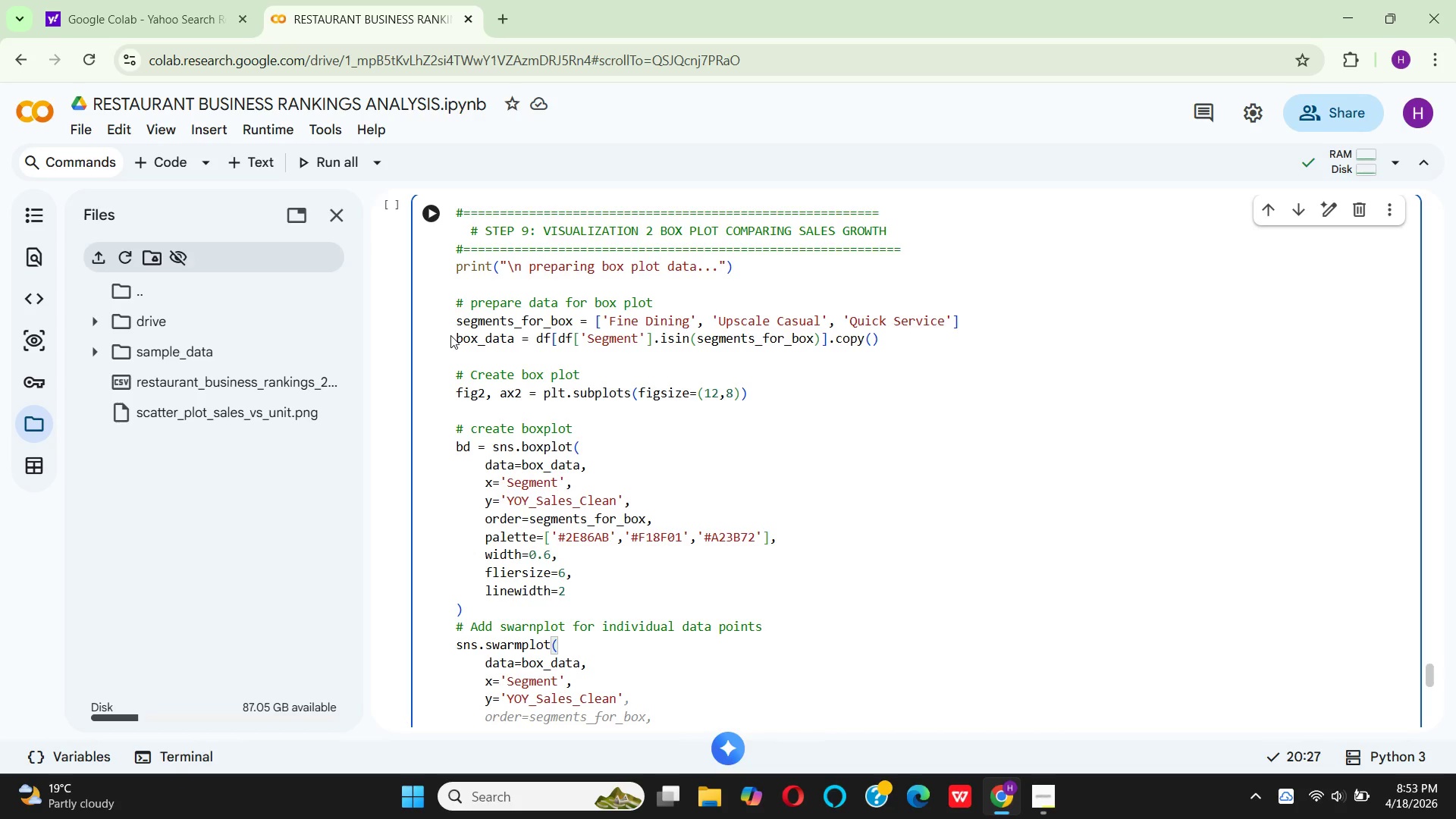 
key(ArrowRight)
 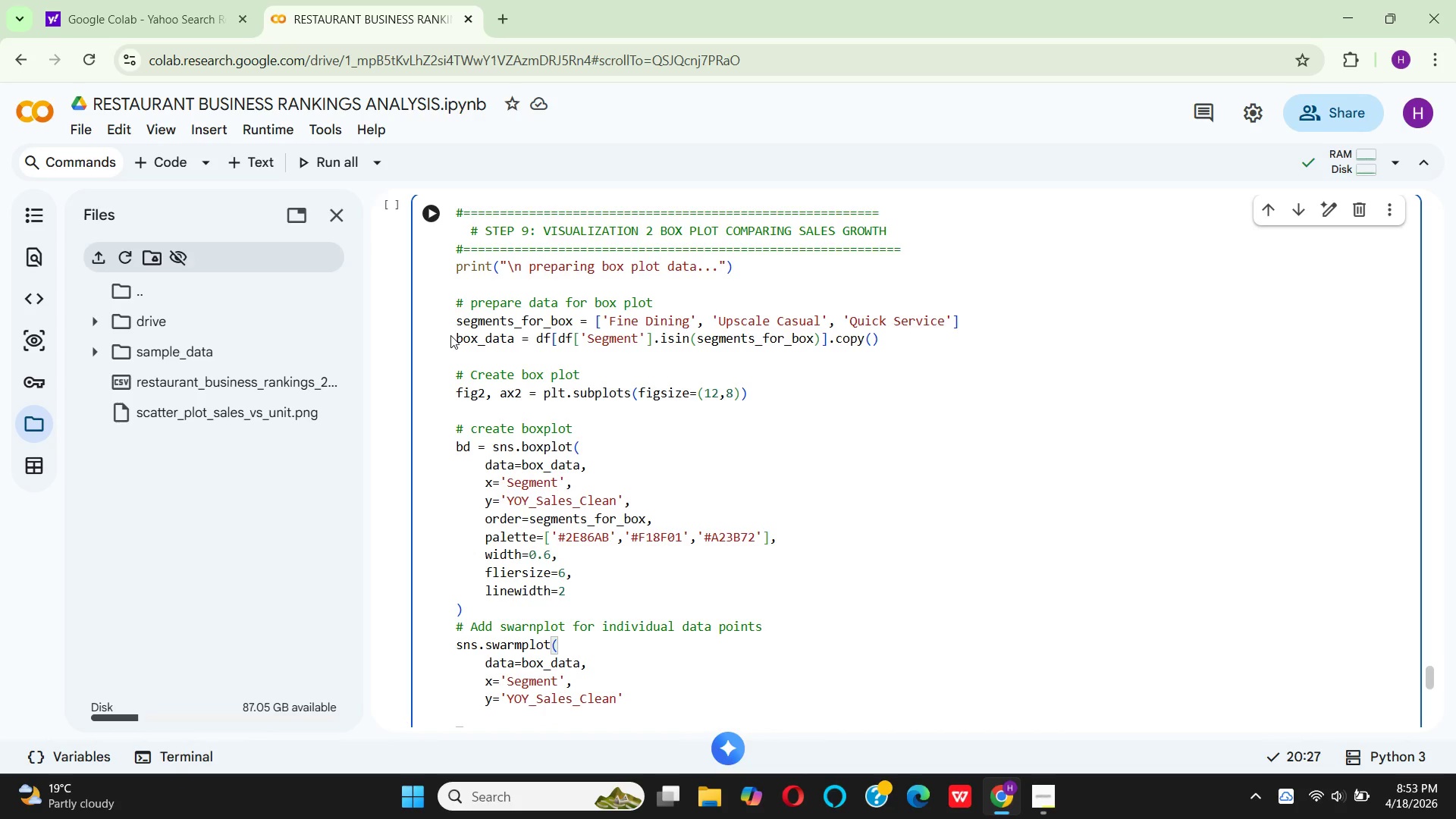 
key(Comma)
 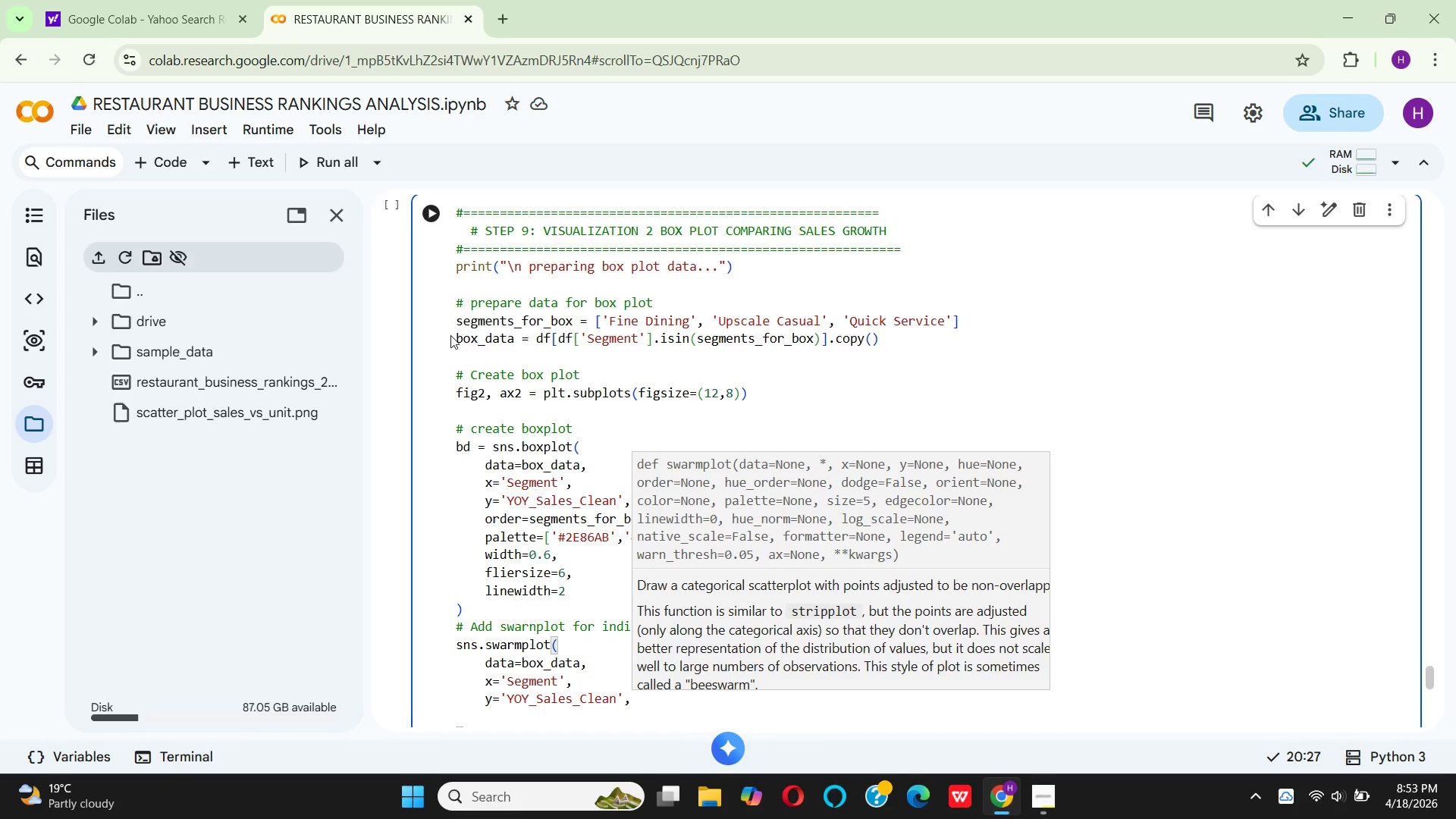 
key(Enter)
 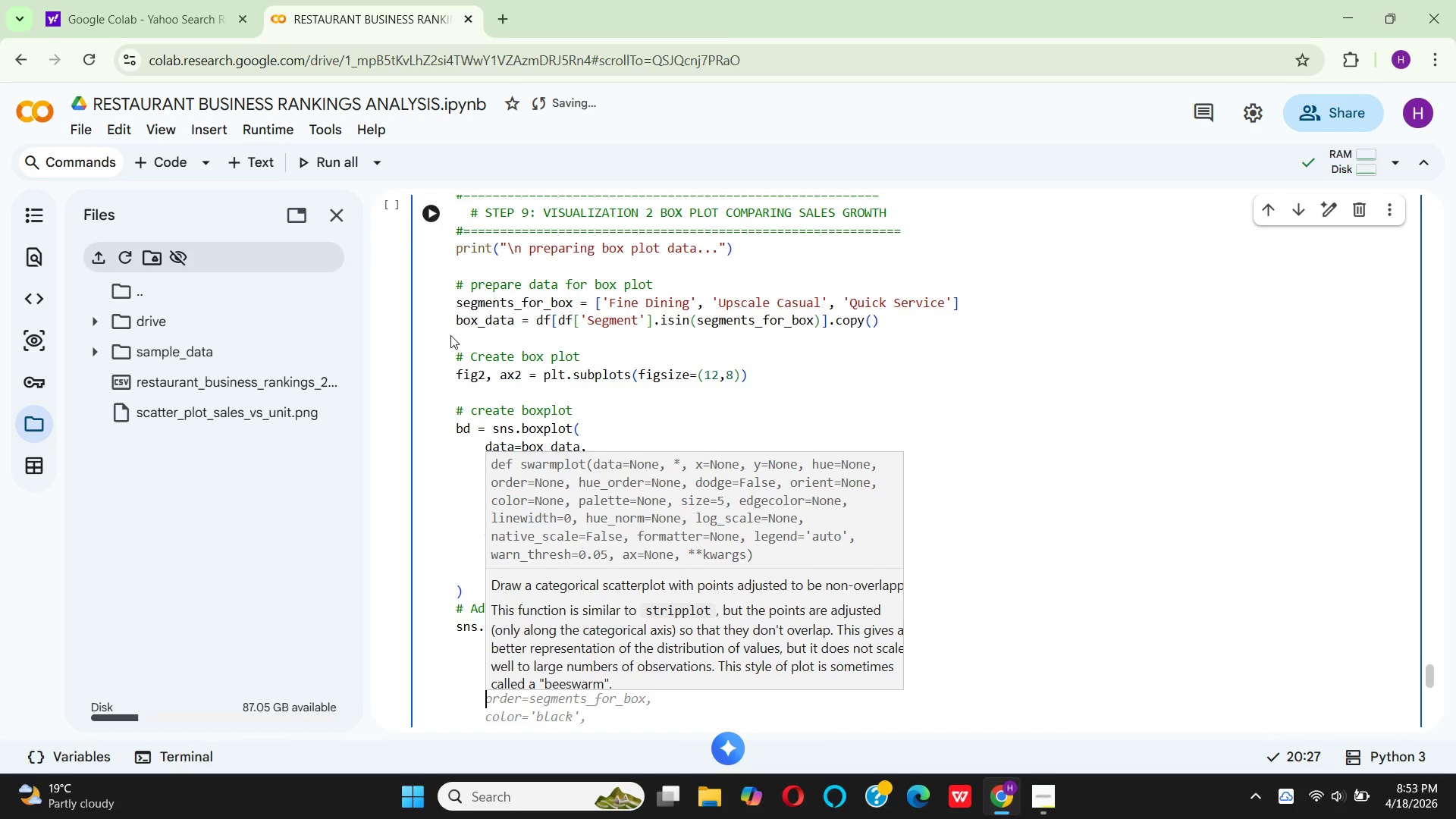 
wait(24.31)
 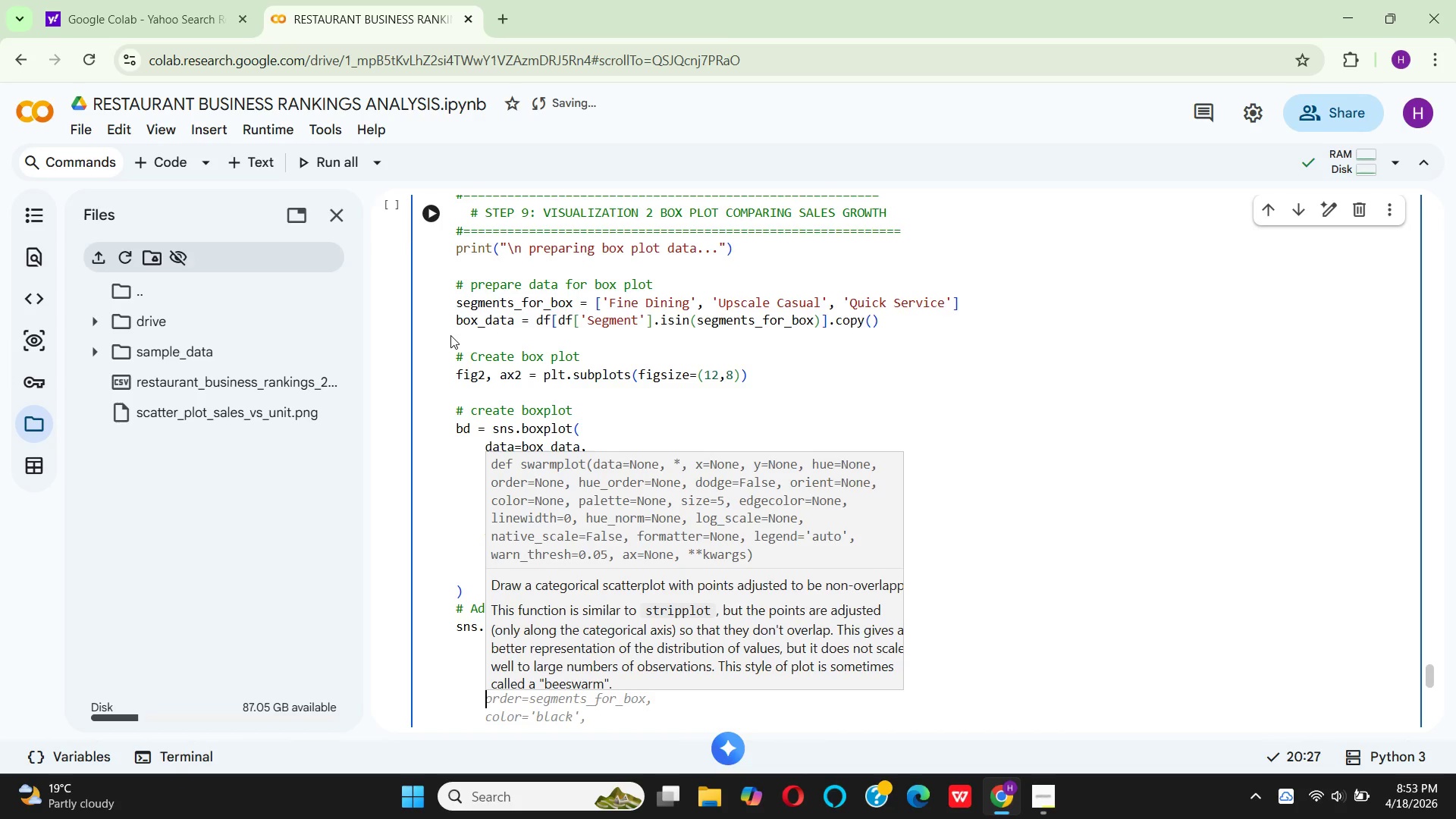 
type(order=se)
 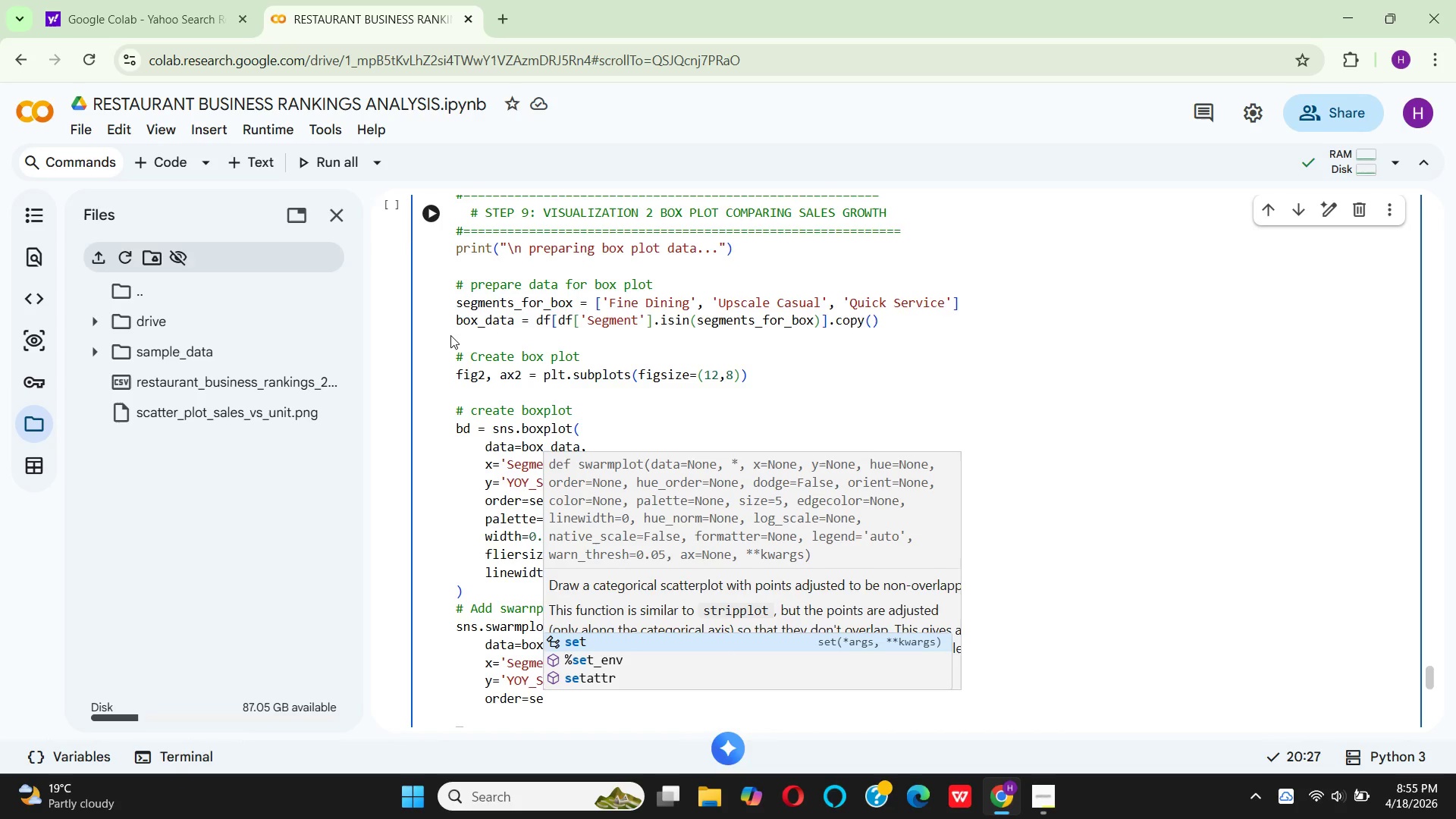 
wait(68.75)
 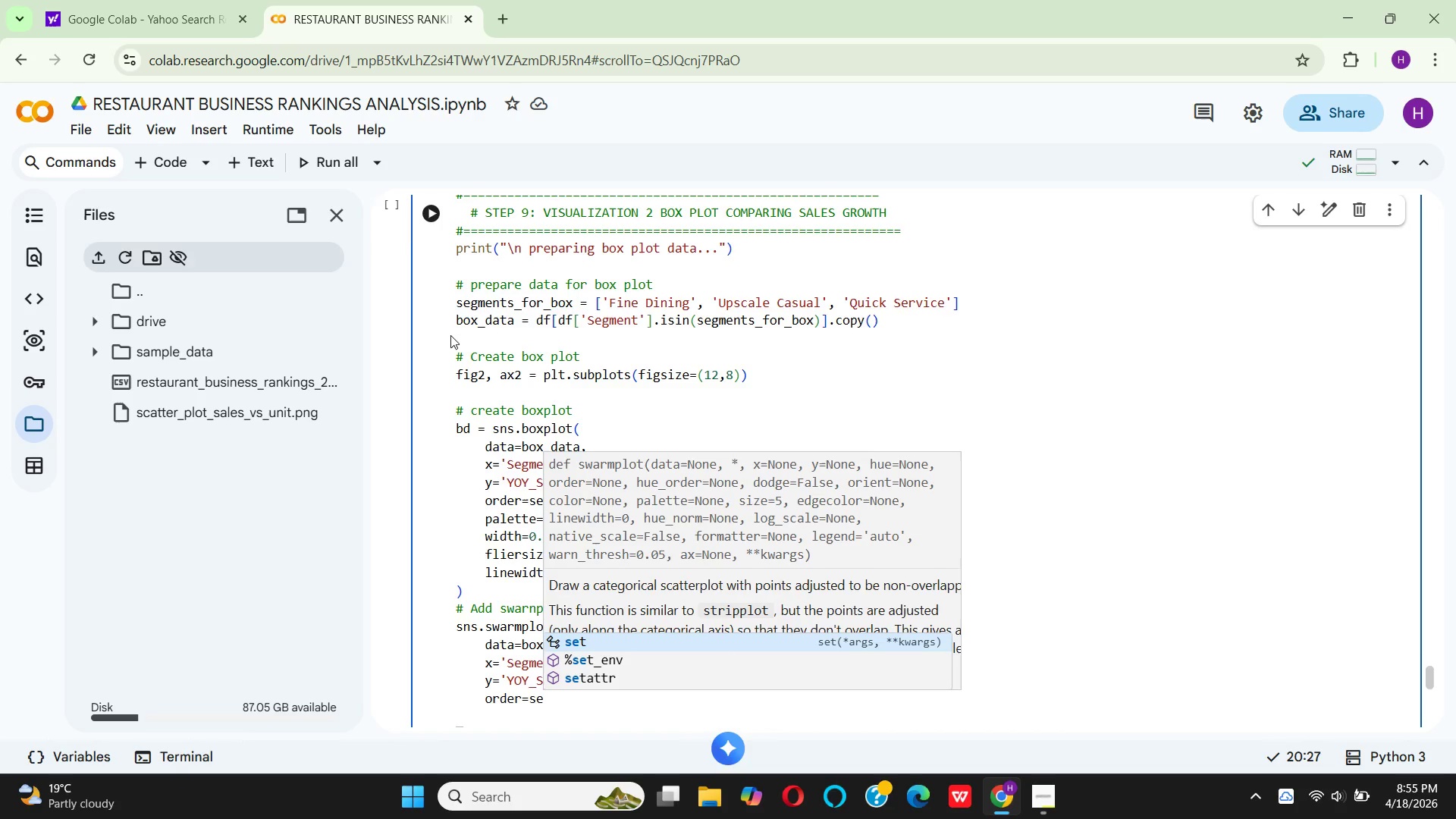 
type(gm)
 